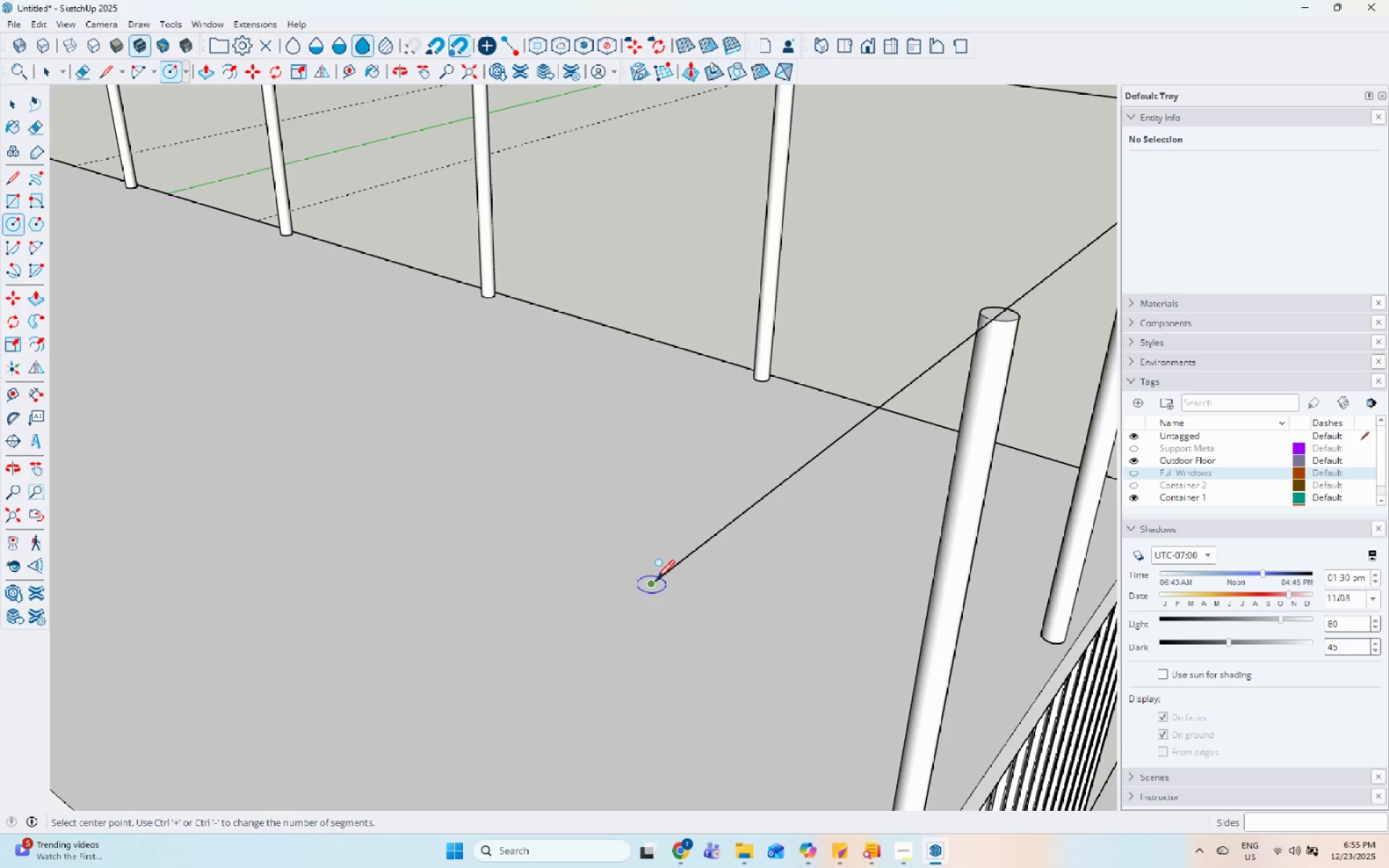 
left_click([652, 583])
 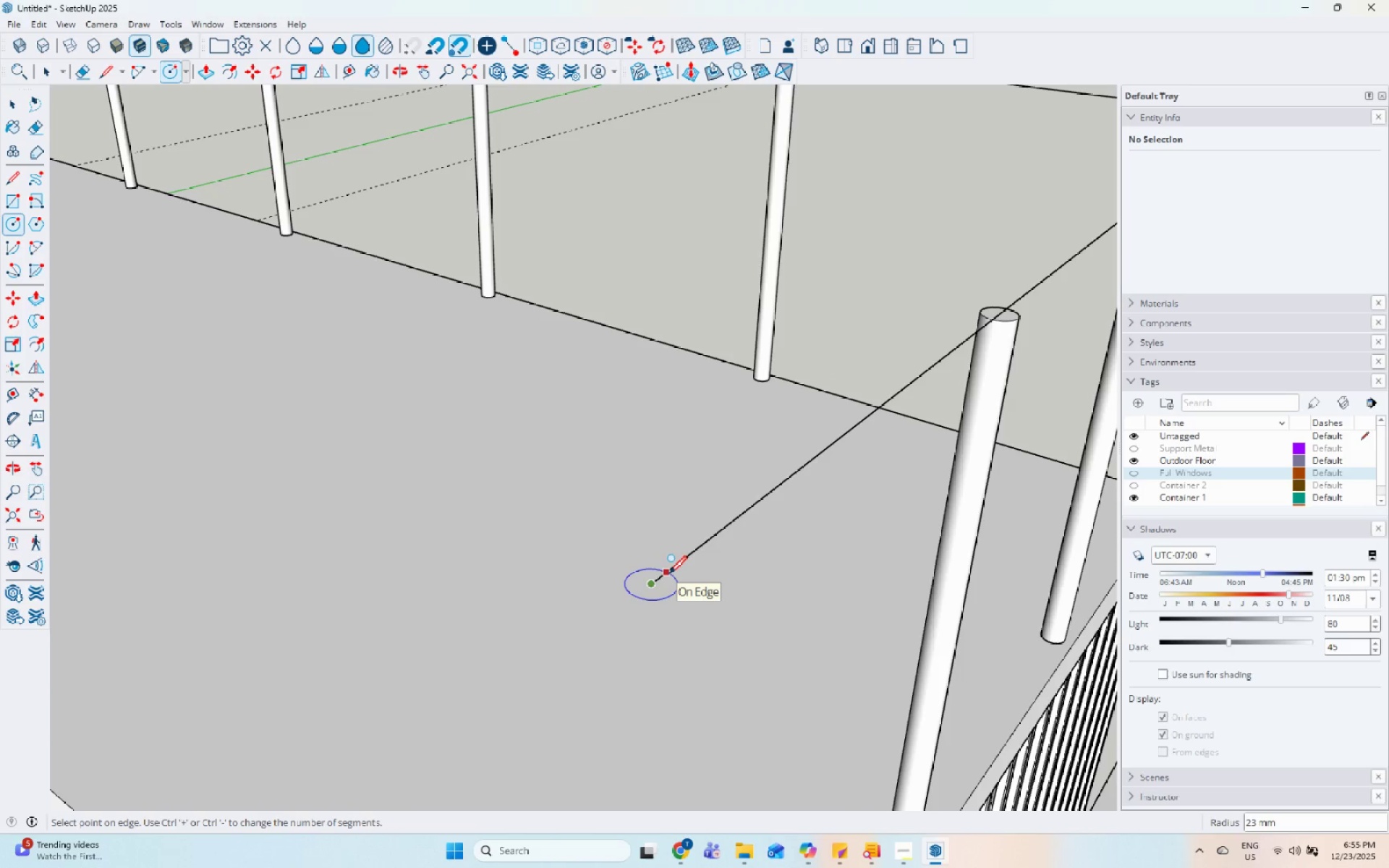 
key(Numpad2)
 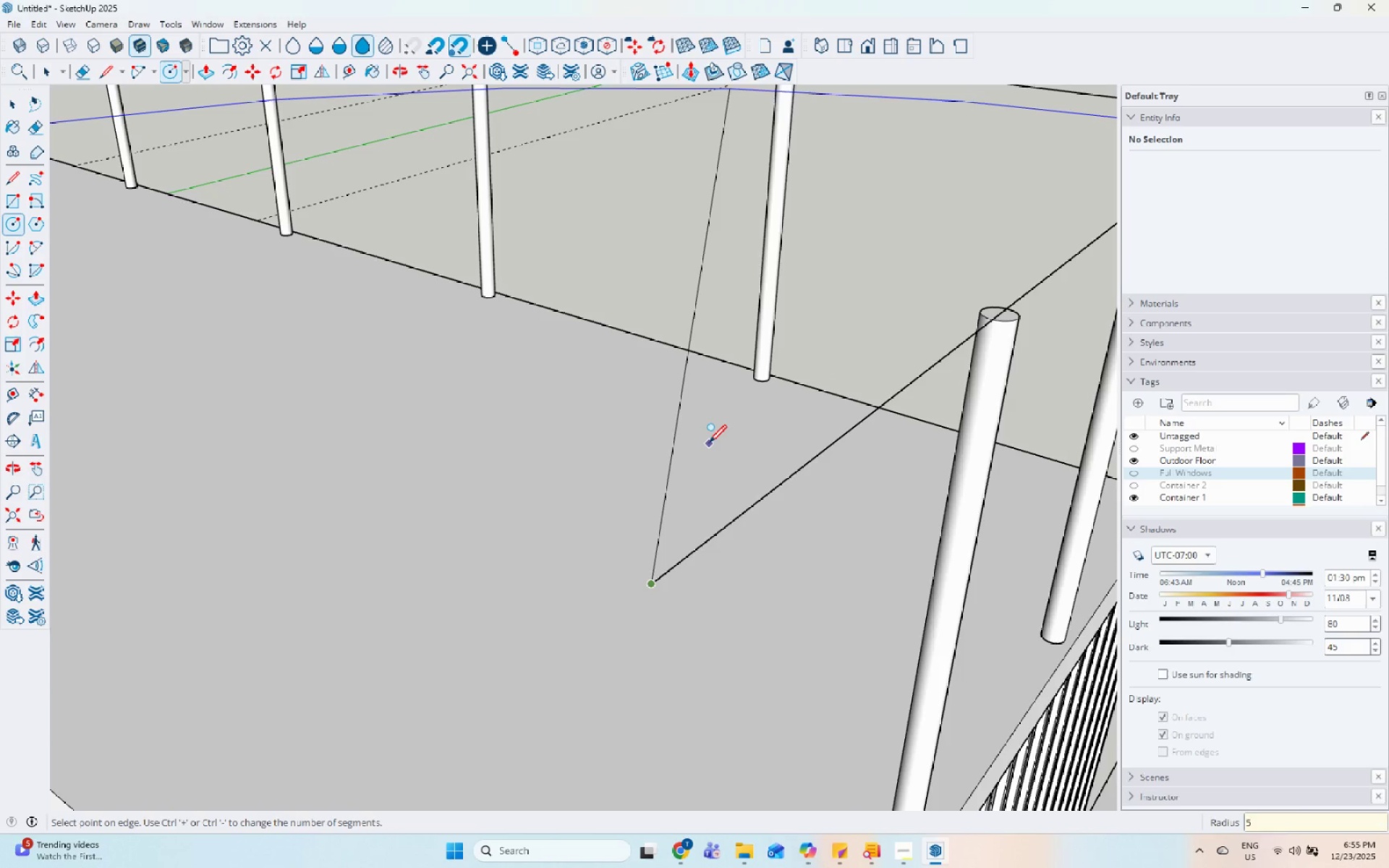 
key(Numpad5)
 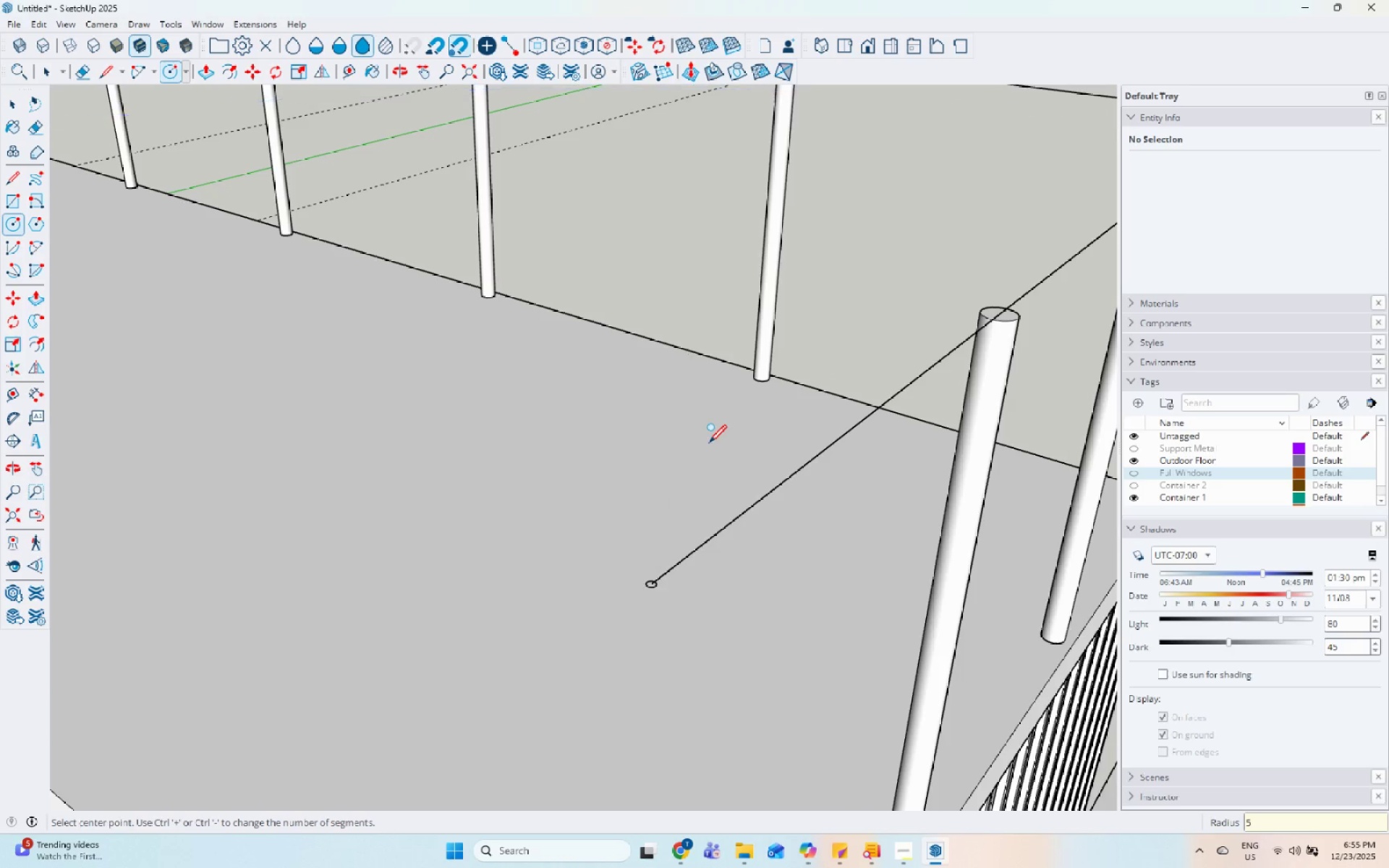 
key(Enter)
 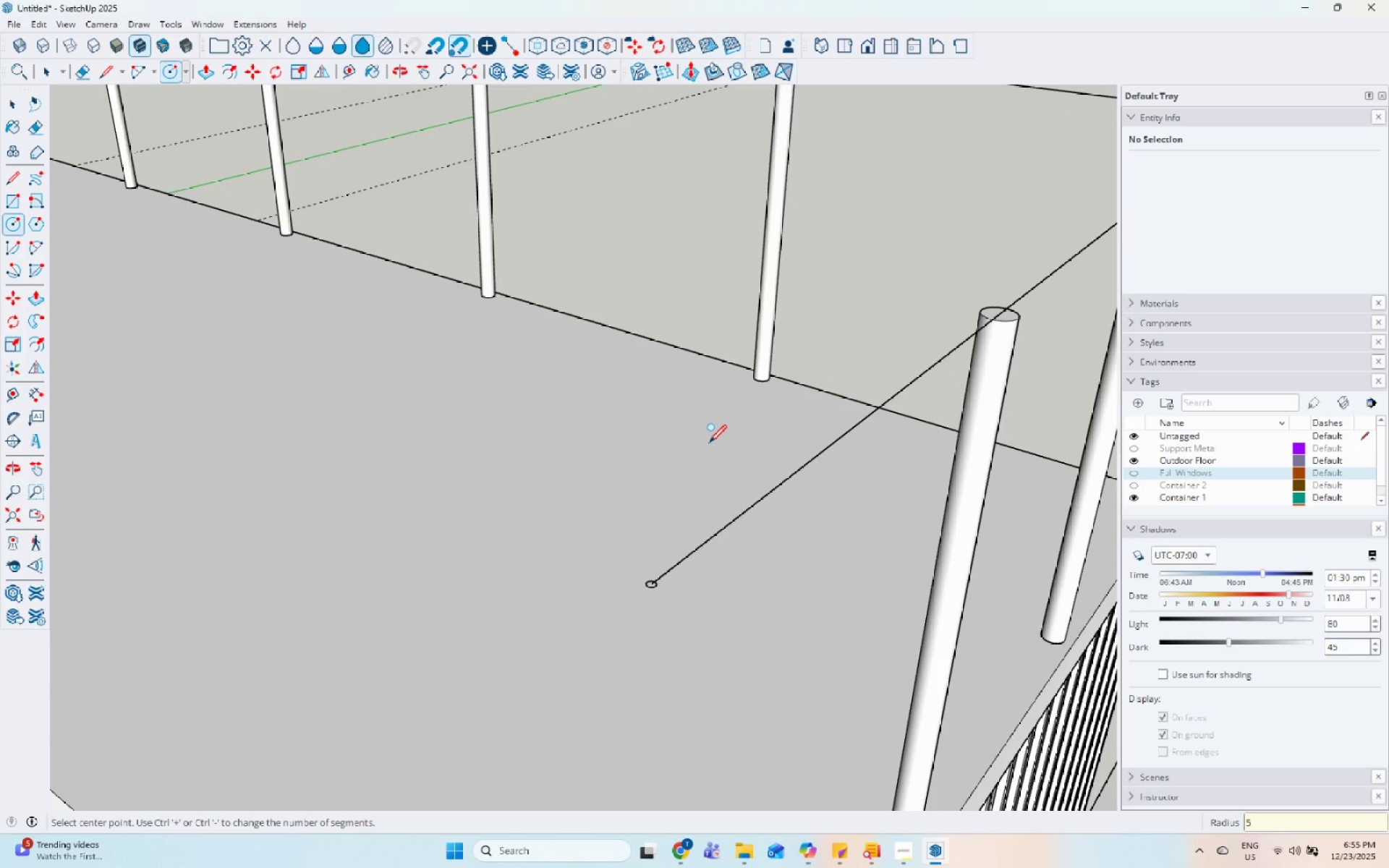 
key(Control+Z)
 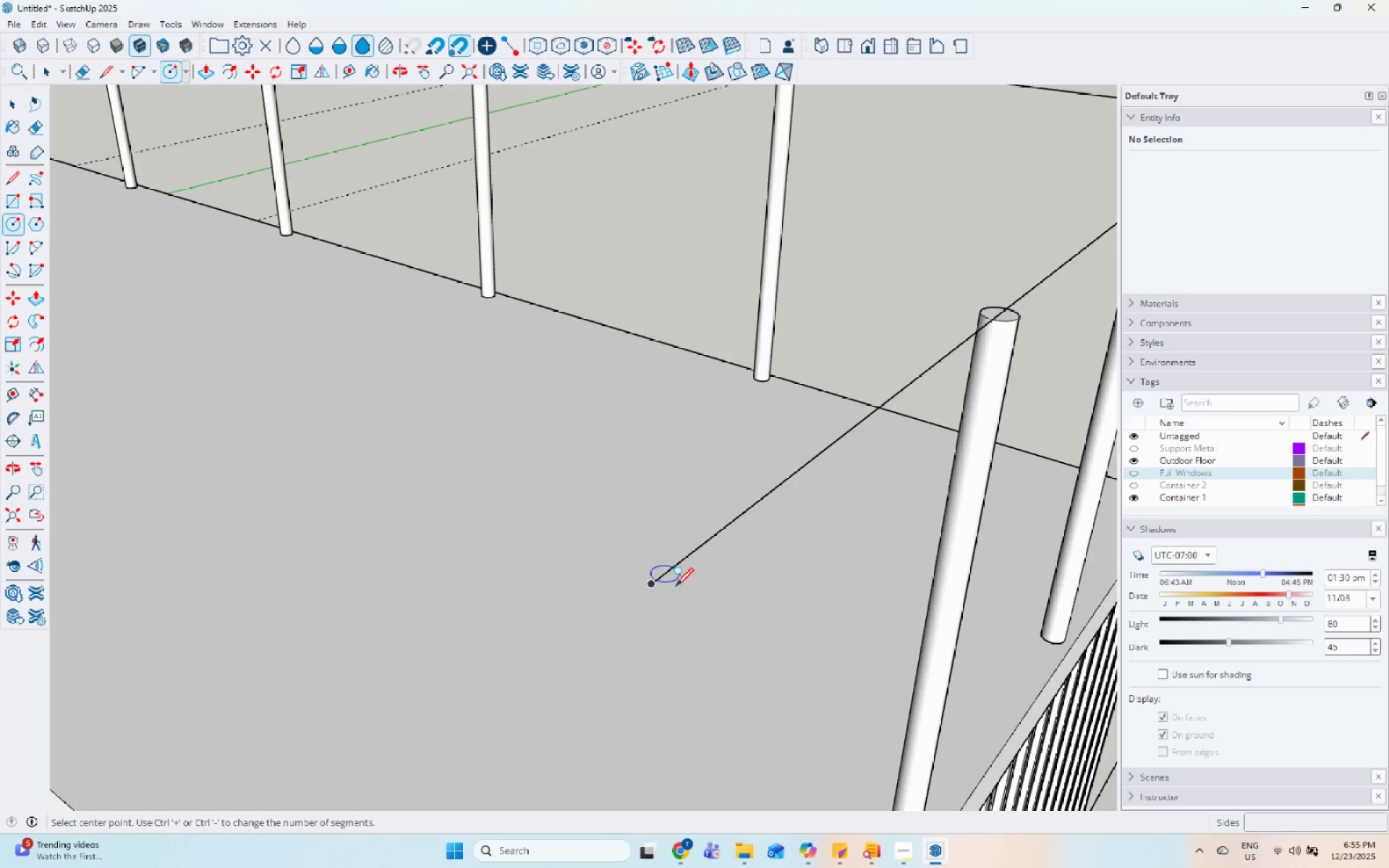 
scroll: coordinate [666, 592], scroll_direction: up, amount: 4.0
 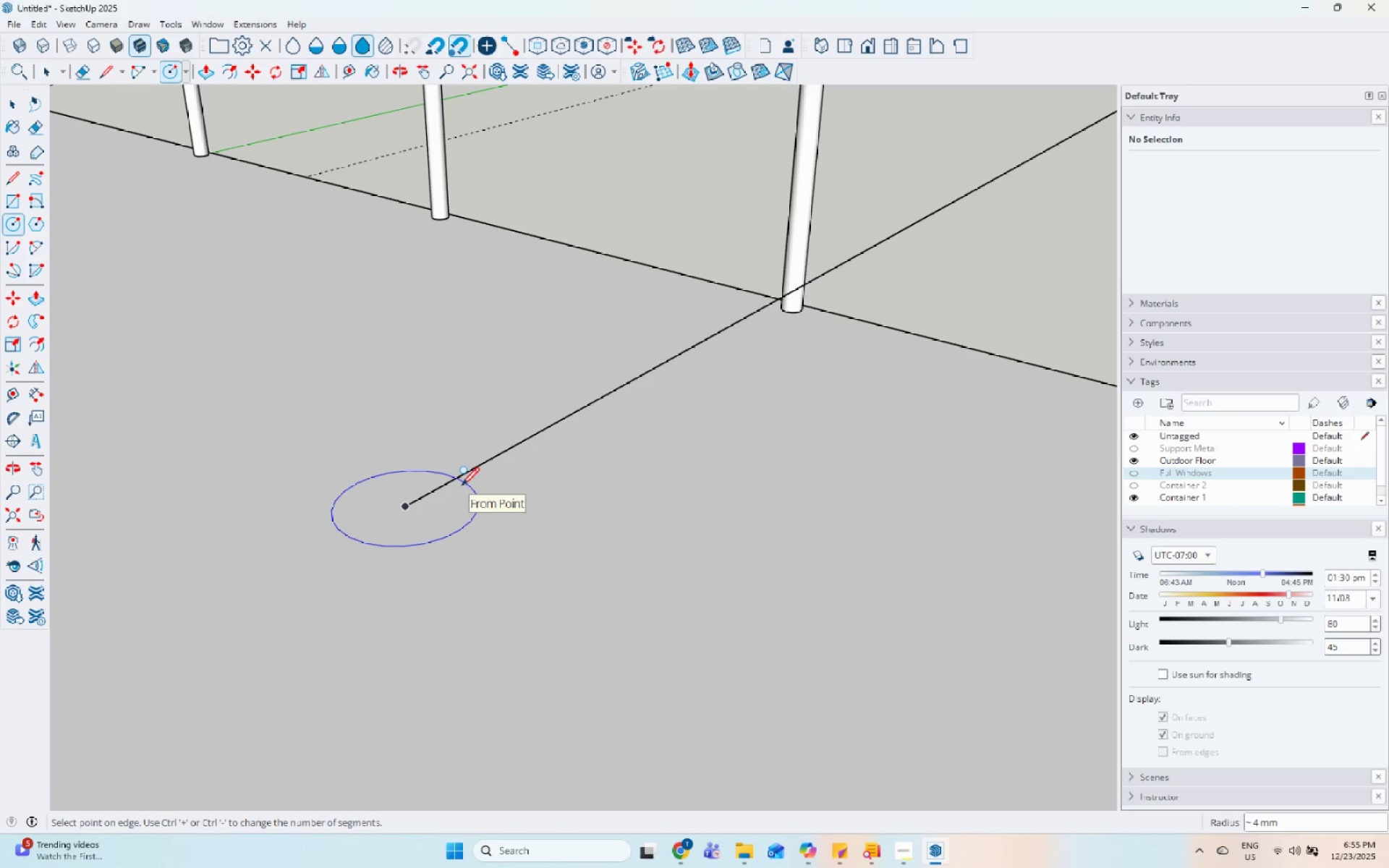 
key(Numpad2)
 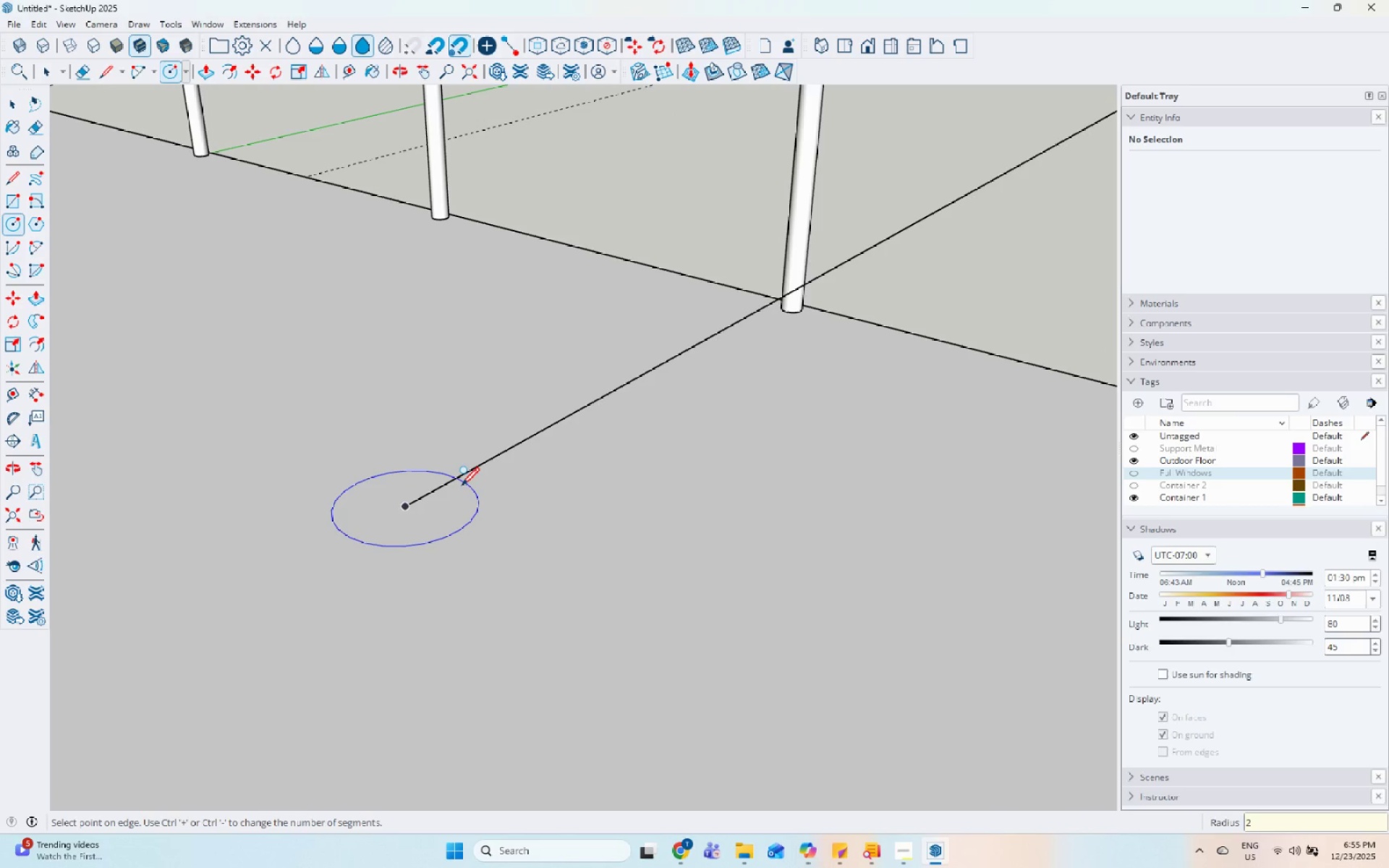 
key(Numpad5)
 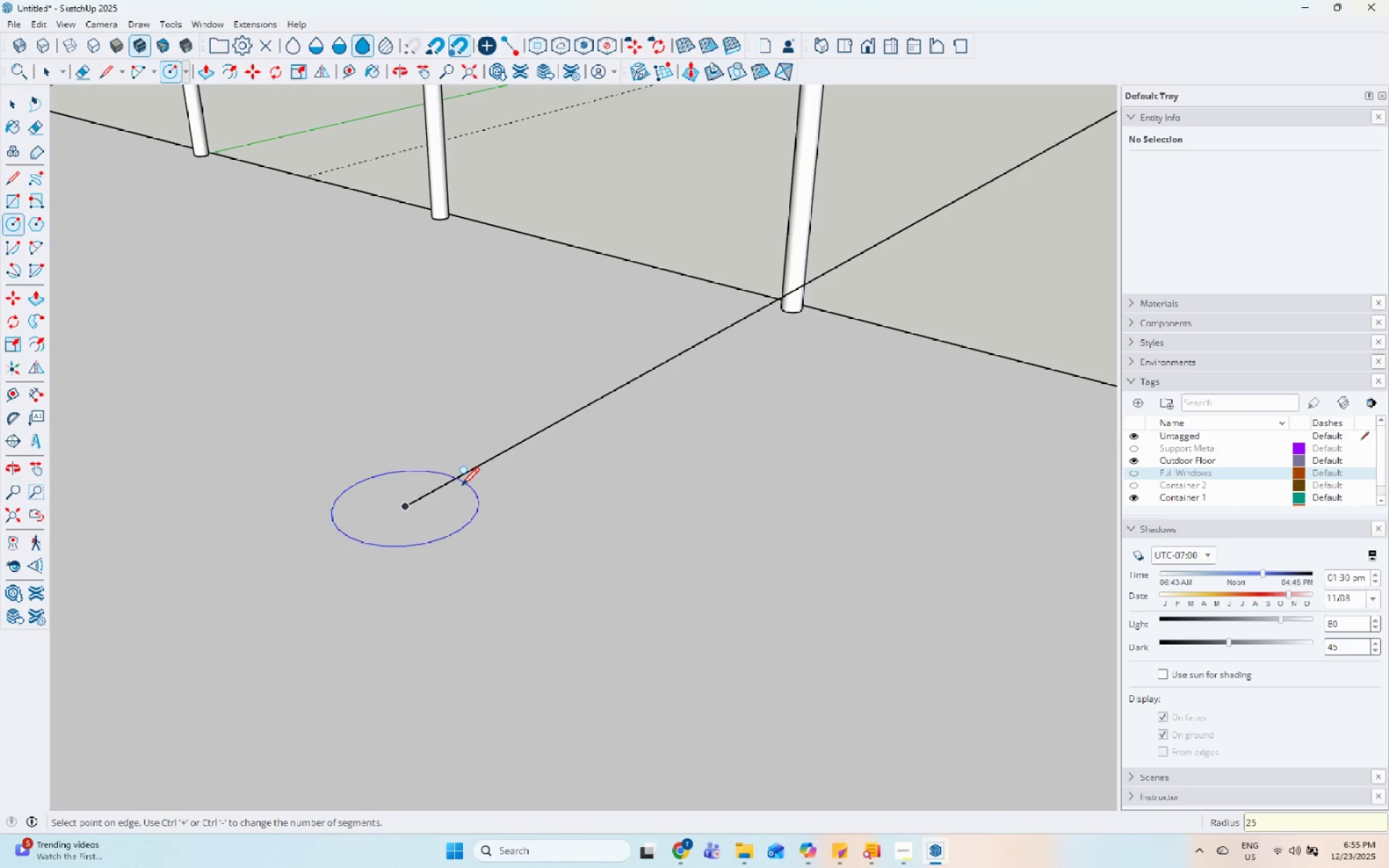 
key(Enter)
 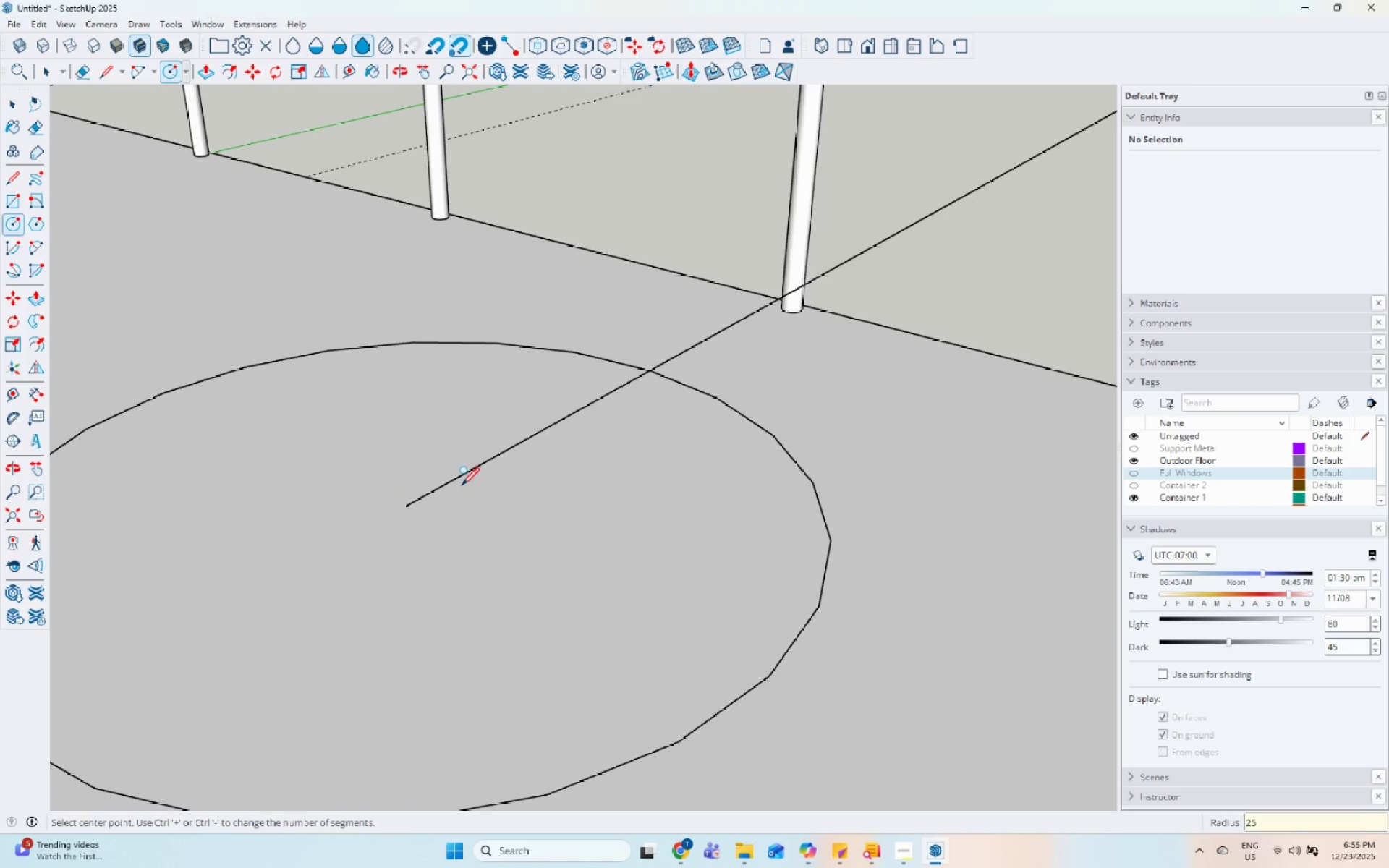 
key(Space)
 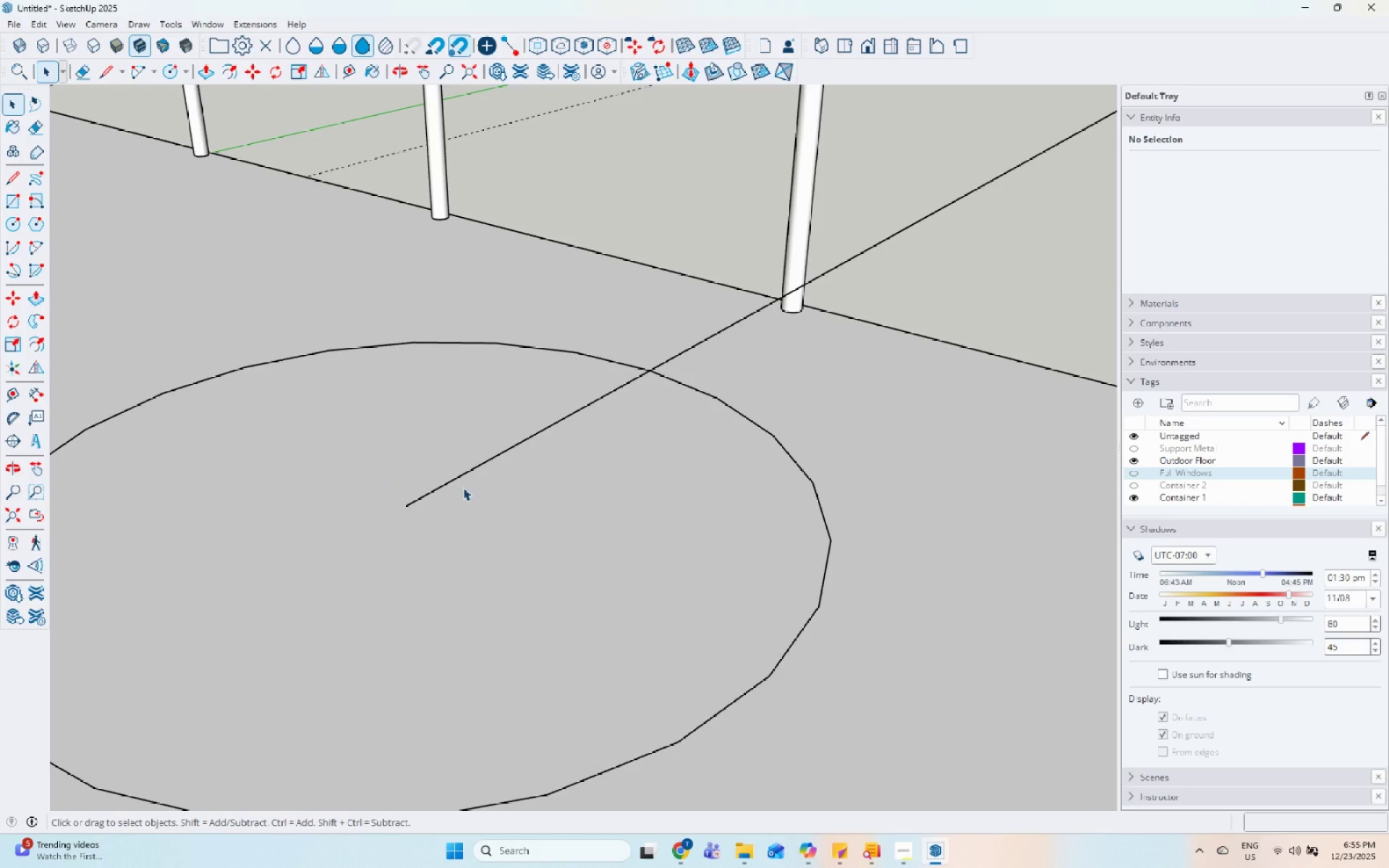 
scroll: coordinate [686, 655], scroll_direction: down, amount: 5.0
 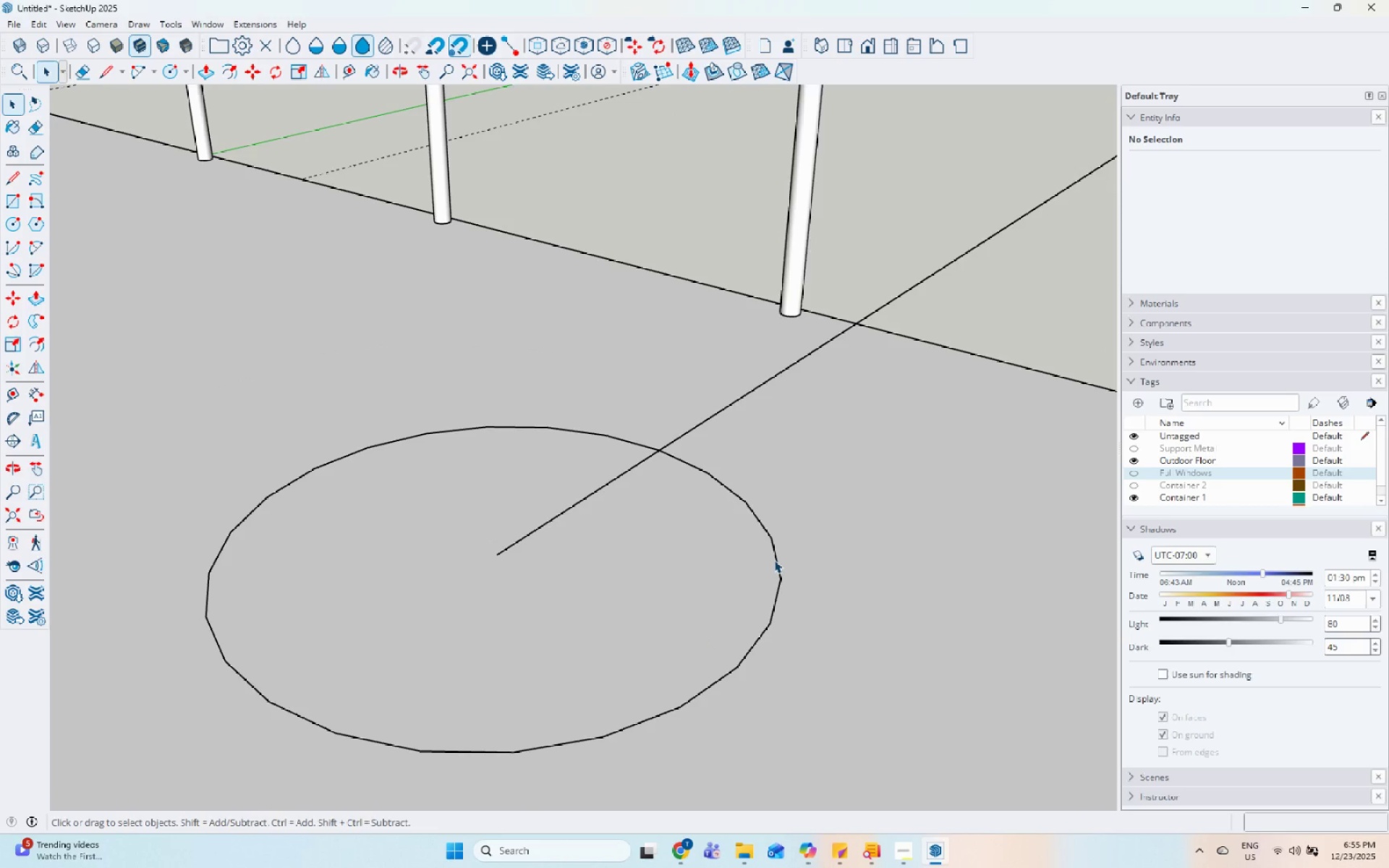 
double_click([736, 565])
 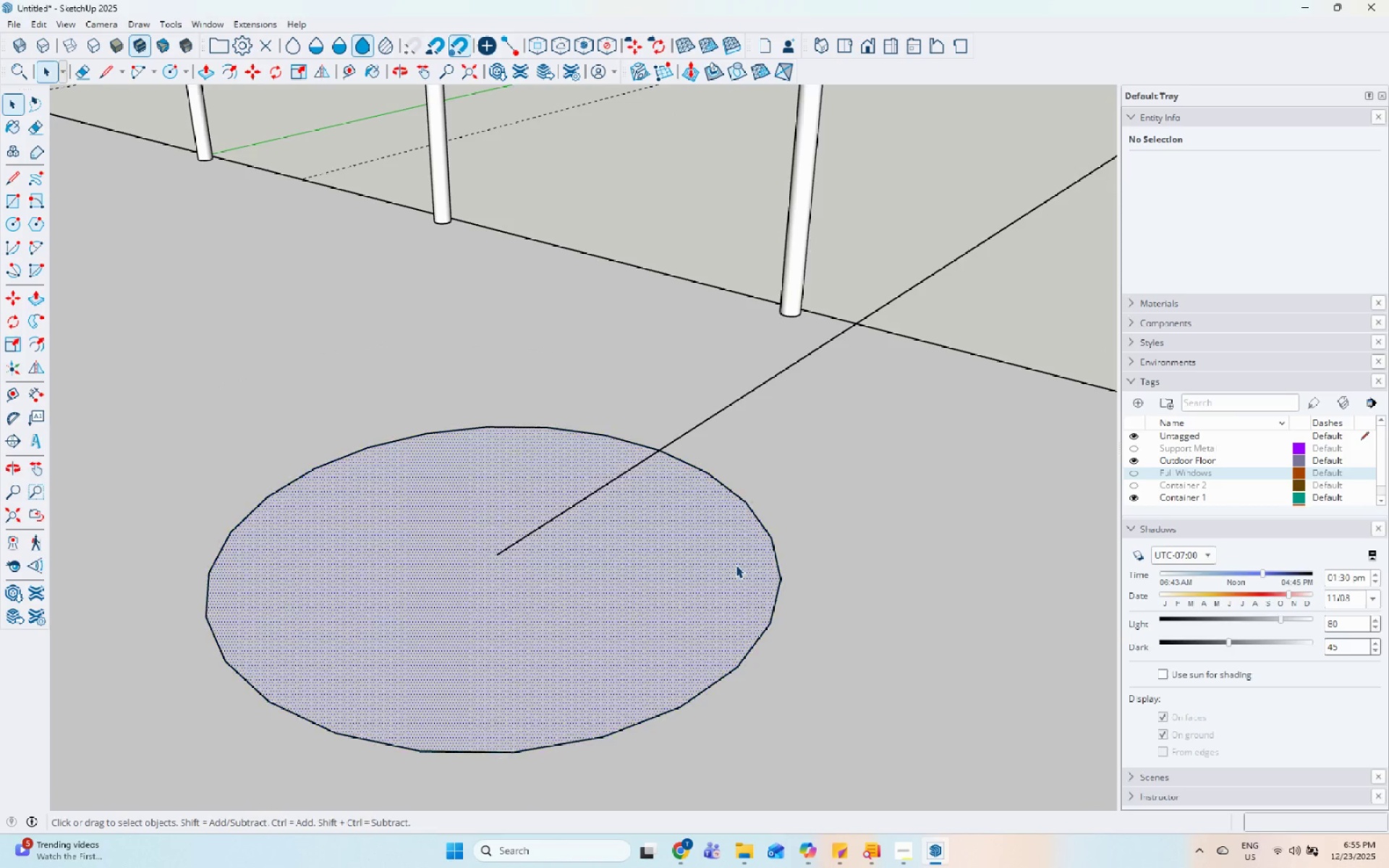 
triple_click([736, 565])
 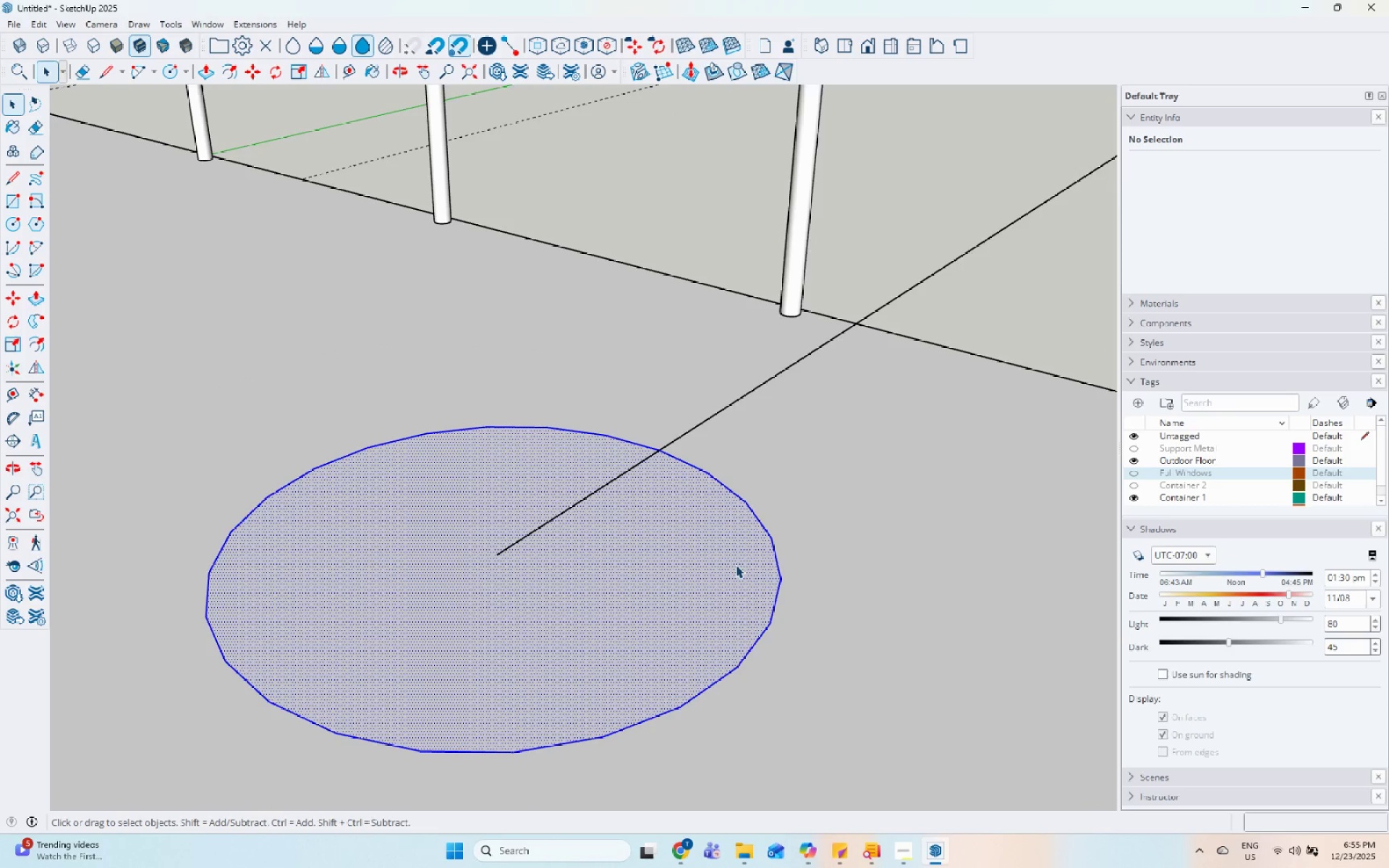 
right_click([736, 565])
 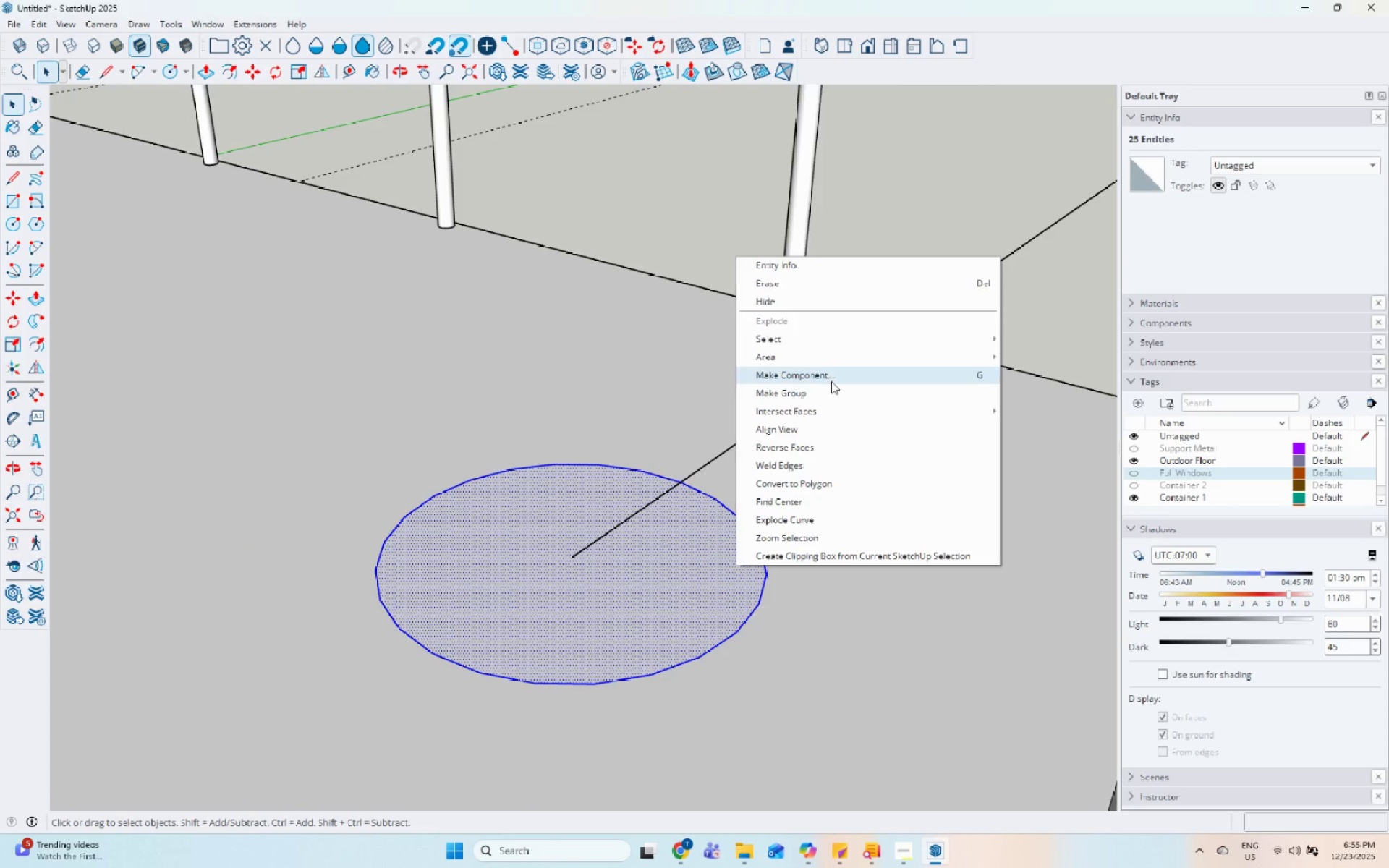 
scroll: coordinate [736, 565], scroll_direction: down, amount: 4.0
 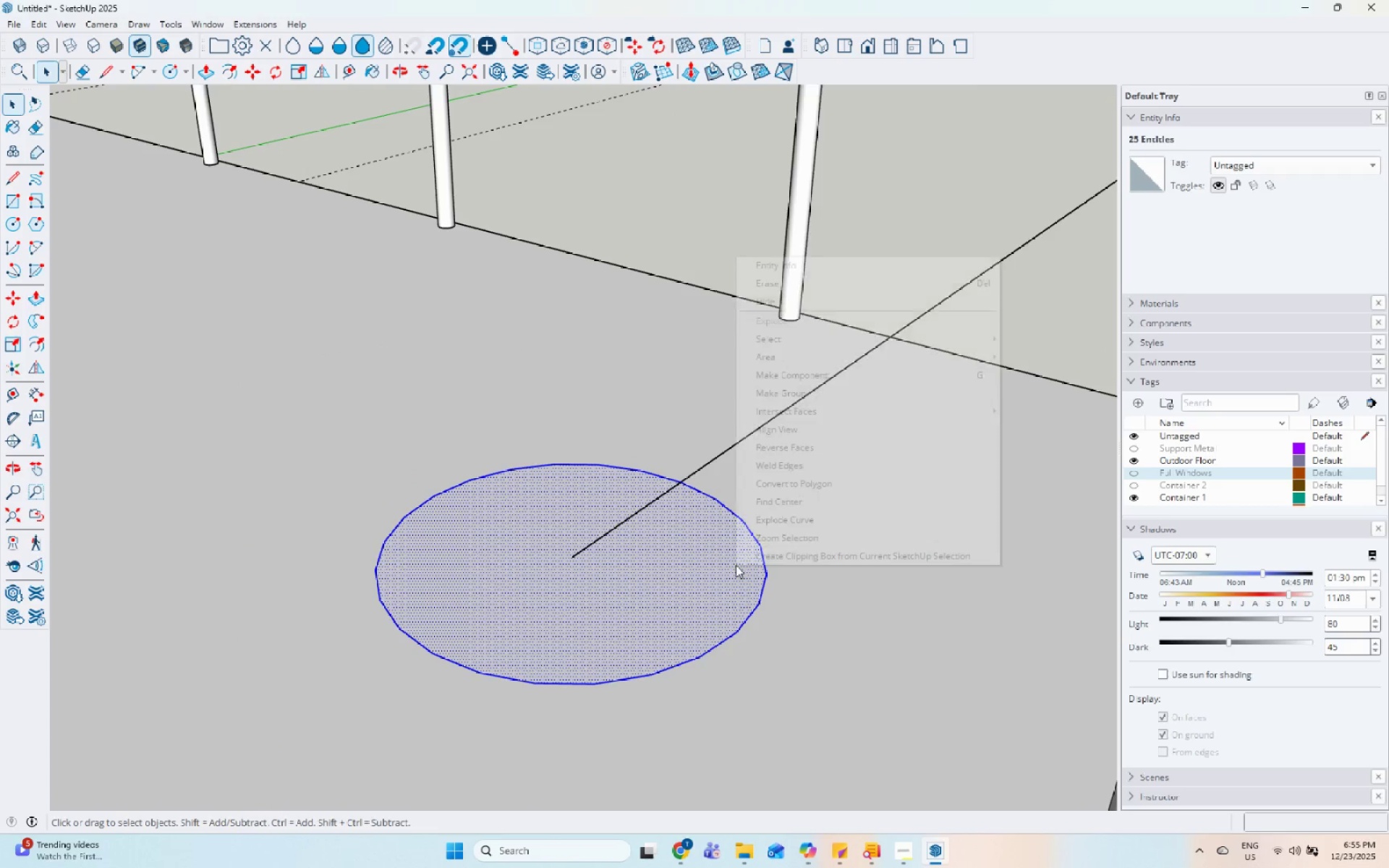 
left_click([827, 389])
 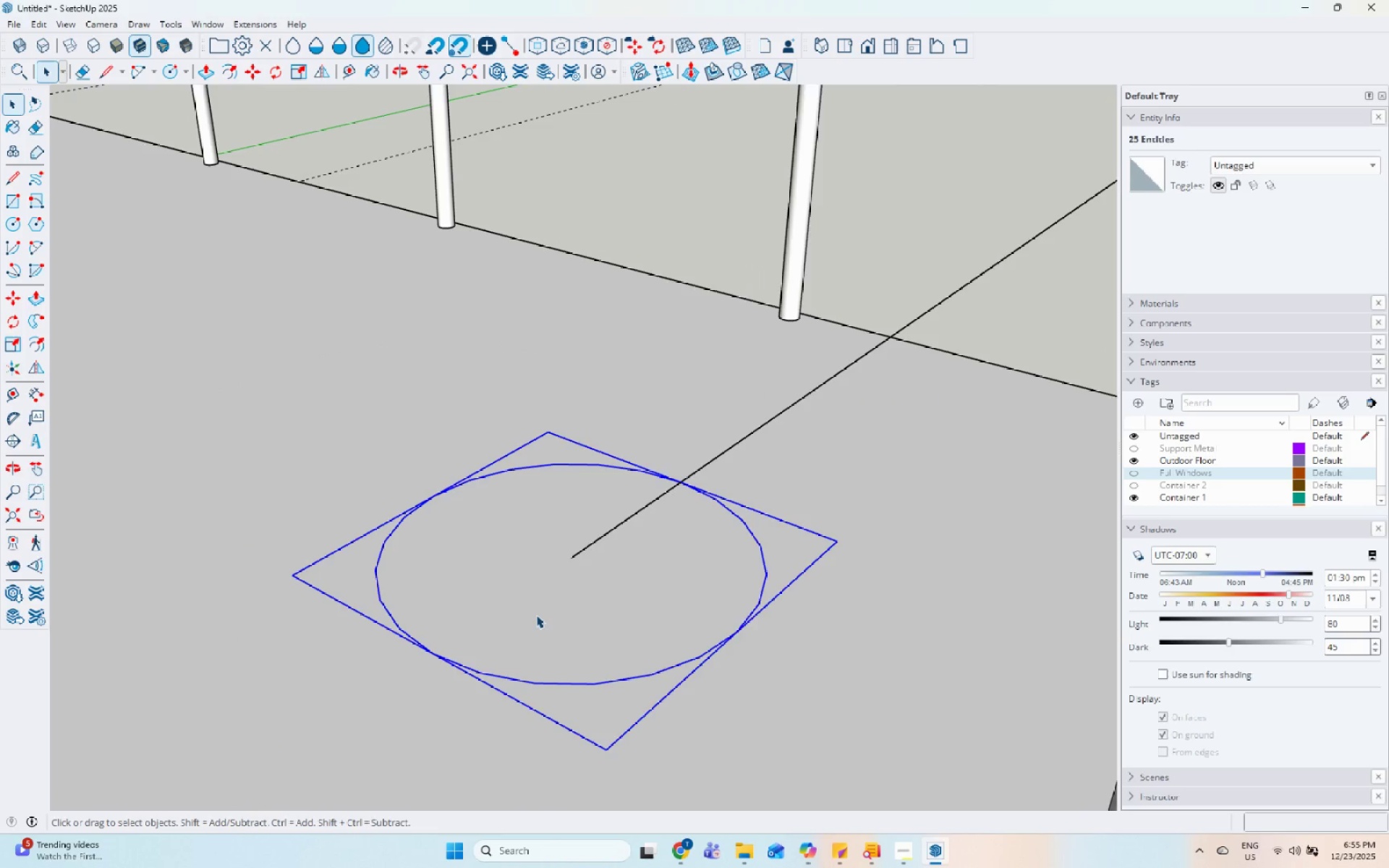 
scroll: coordinate [532, 615], scroll_direction: up, amount: 1.0
 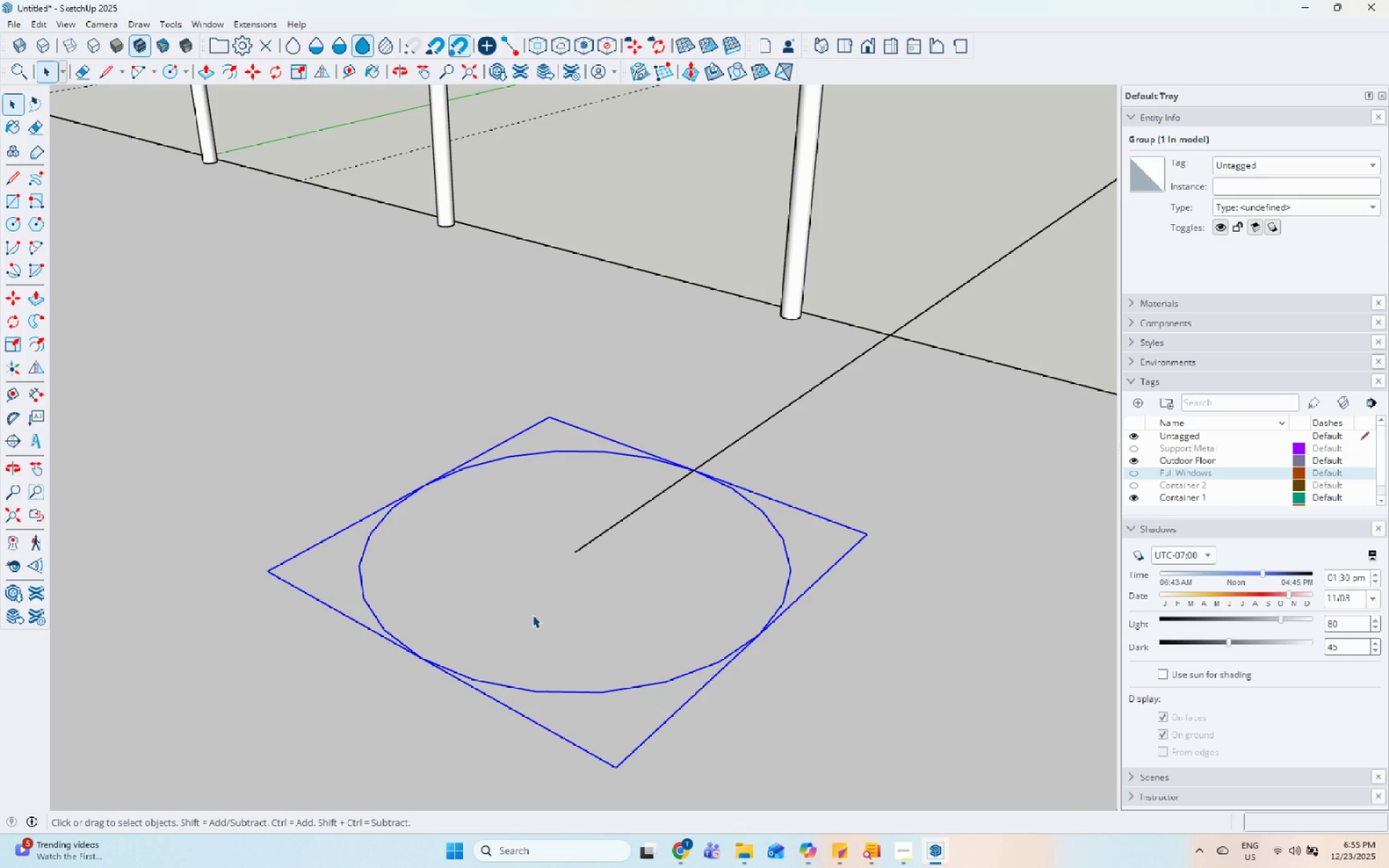 
key(R)
 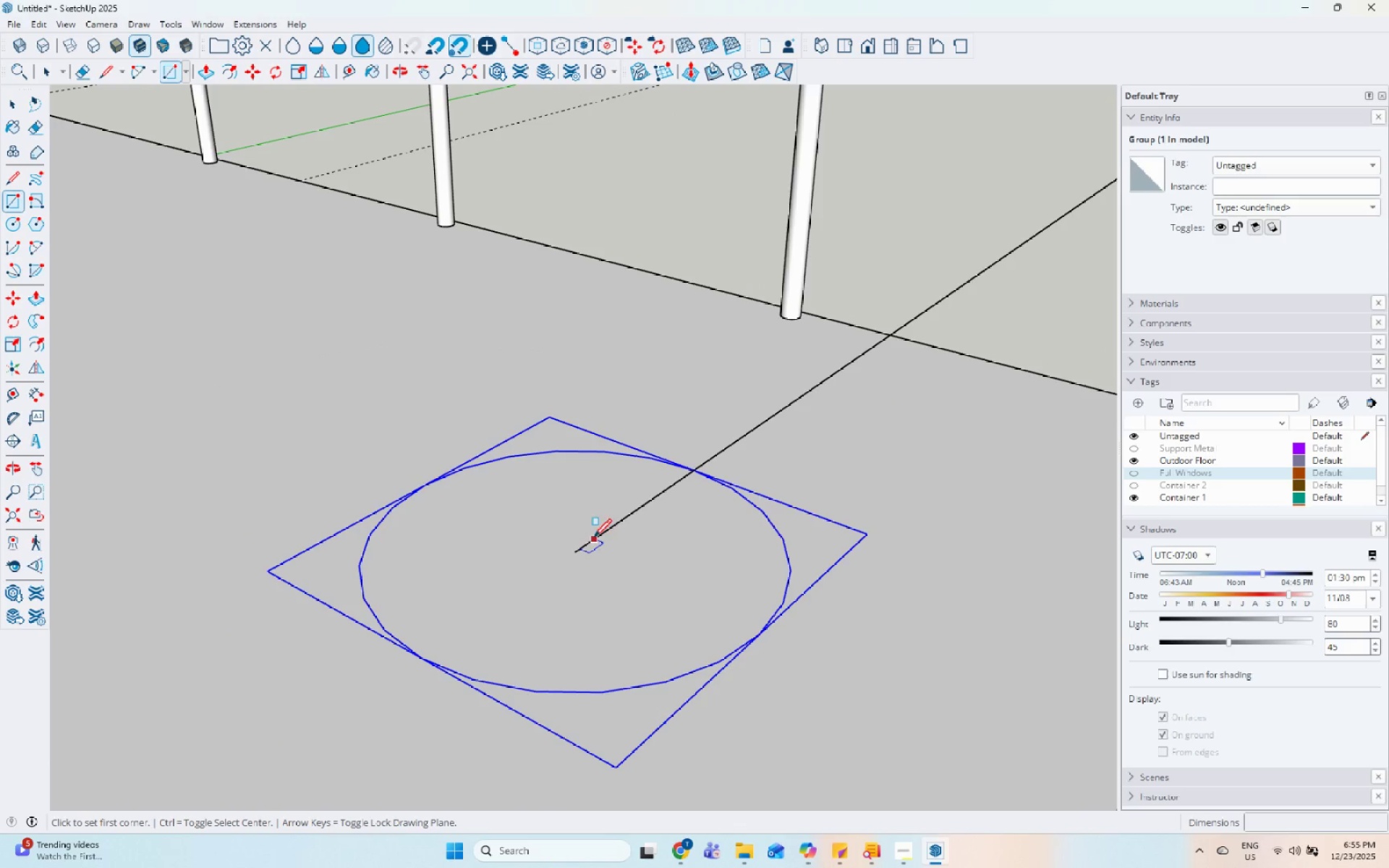 
key(Space)
 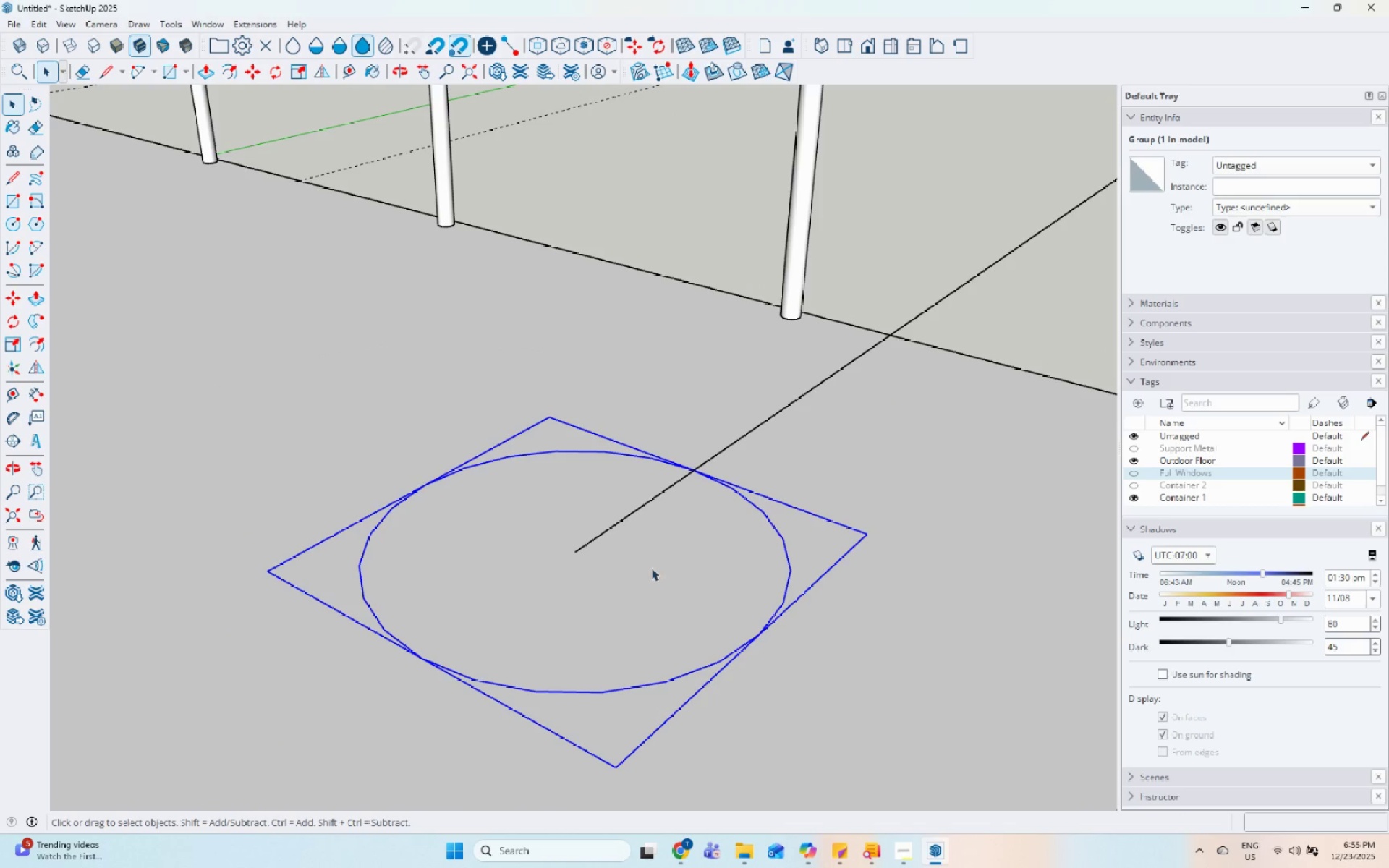 
left_click([671, 572])
 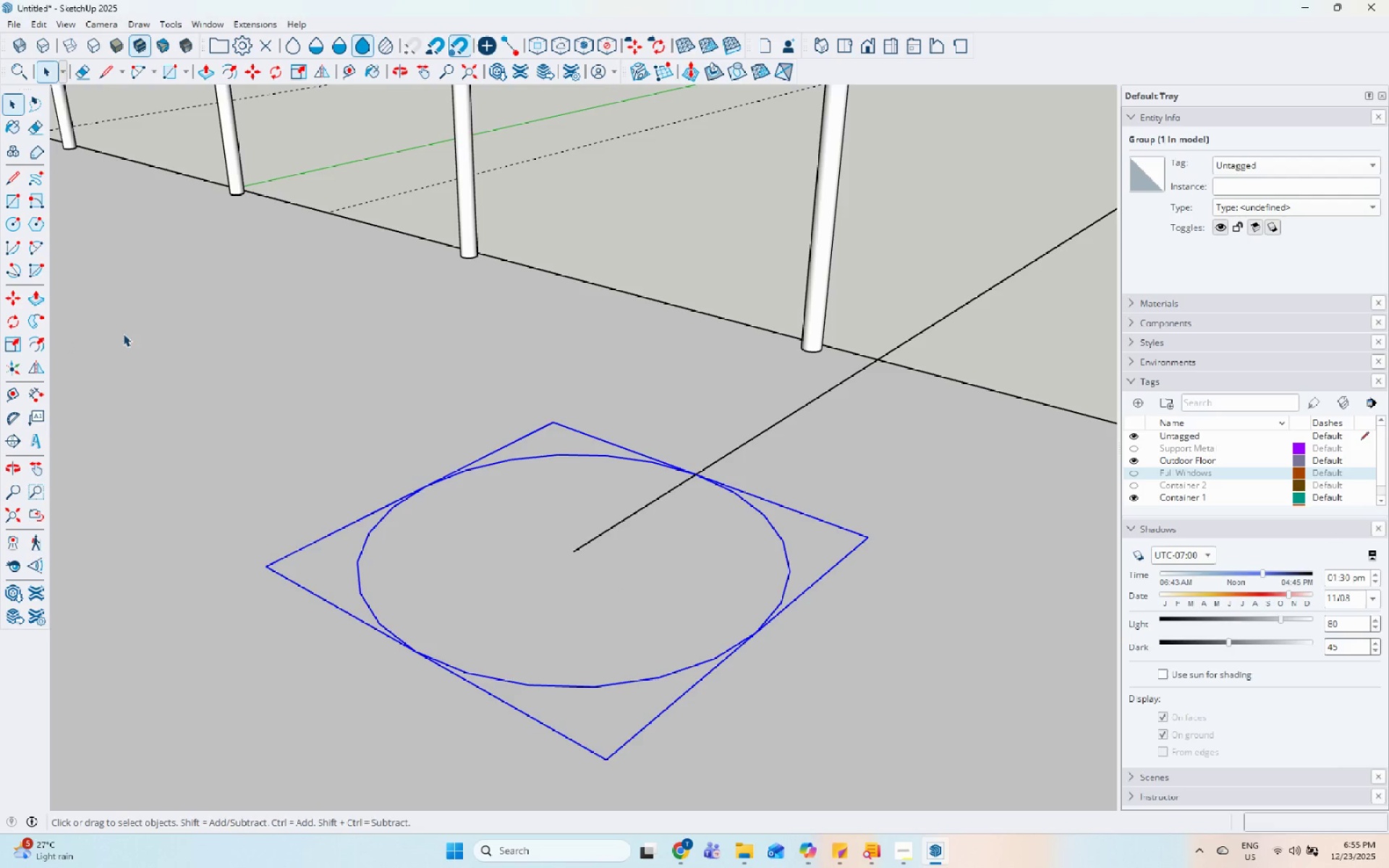 
left_click_drag(start_coordinate=[17, 319], to_coordinate=[22, 319])
 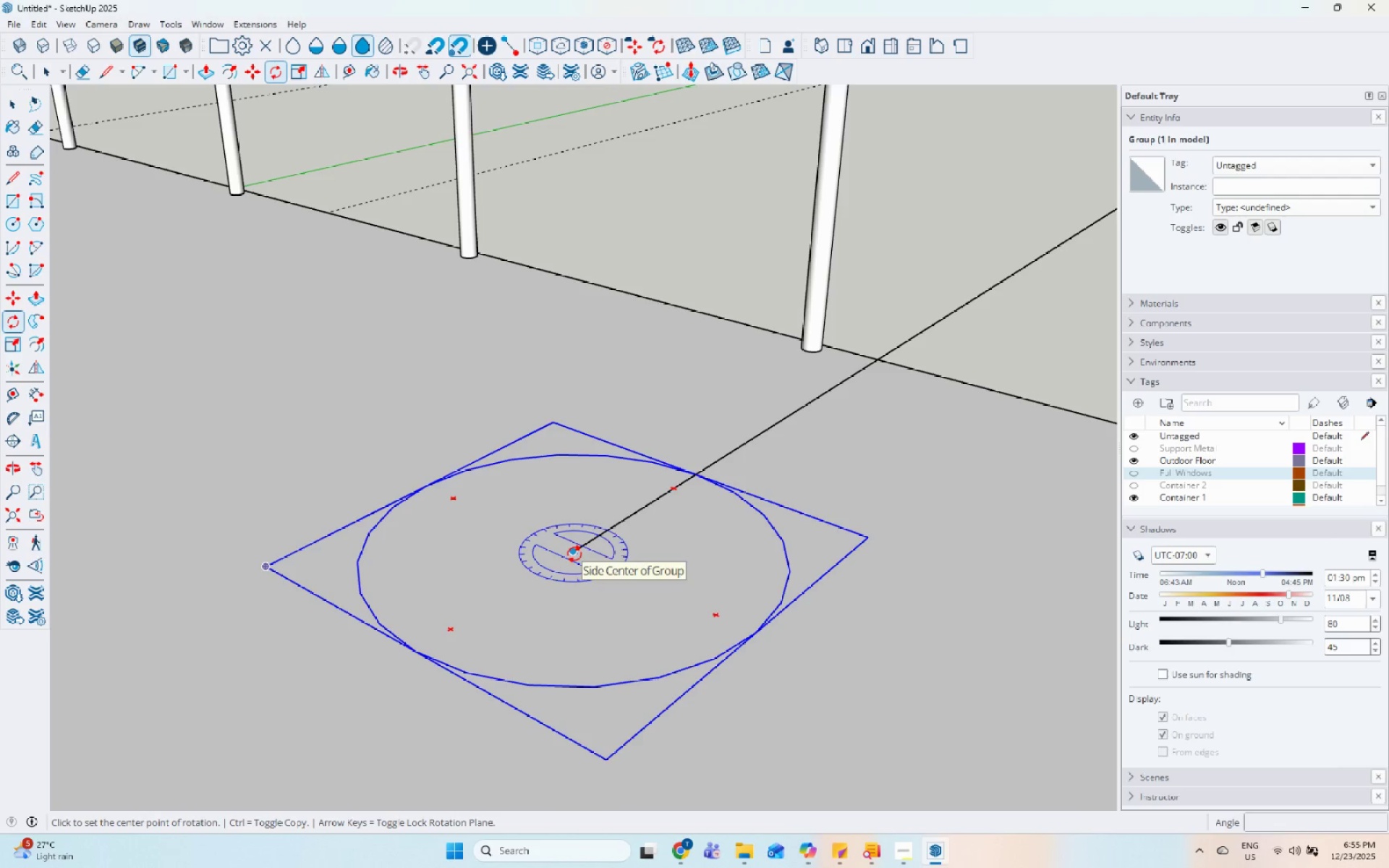 
key(ArrowRight)
 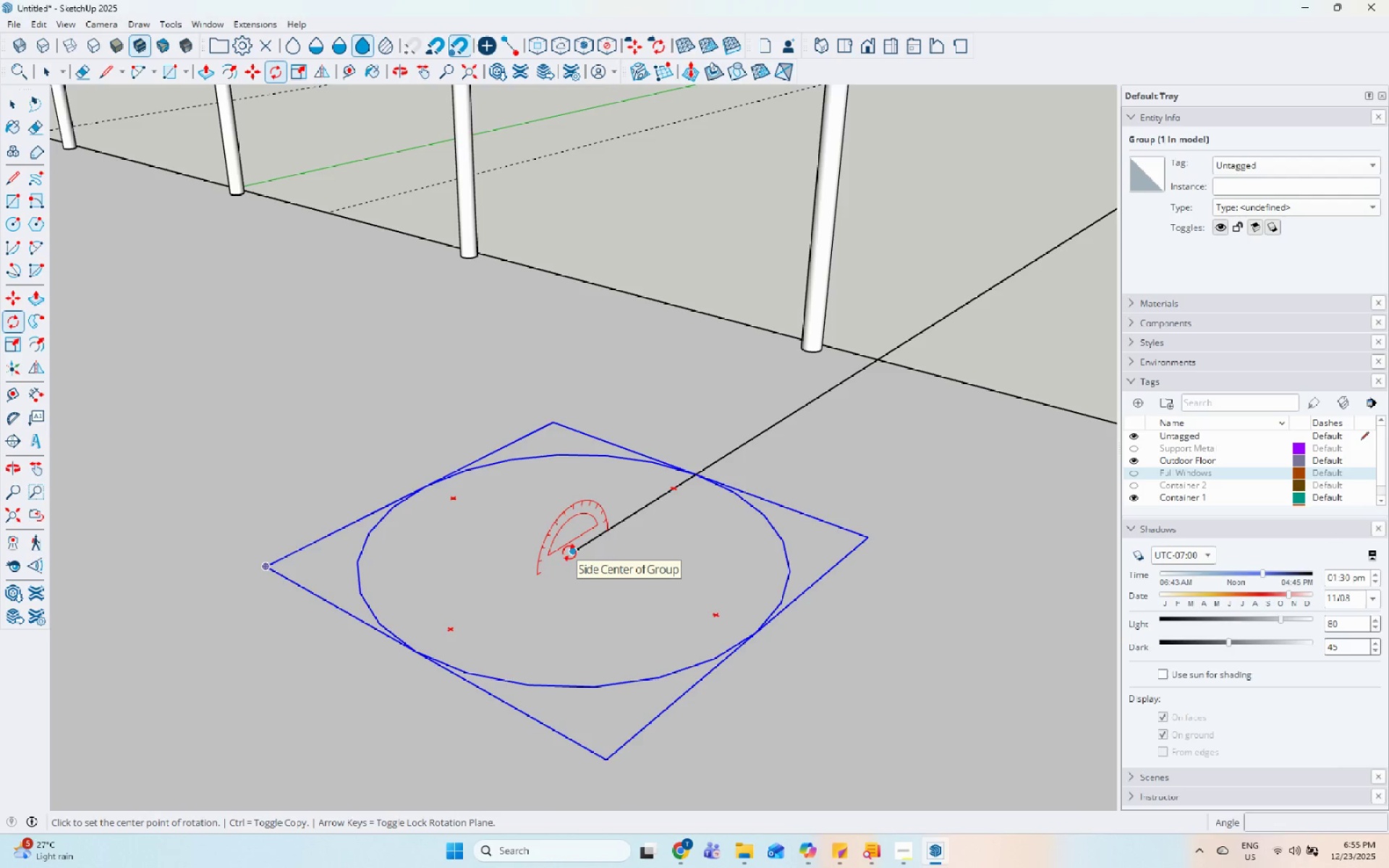 
left_click([569, 553])
 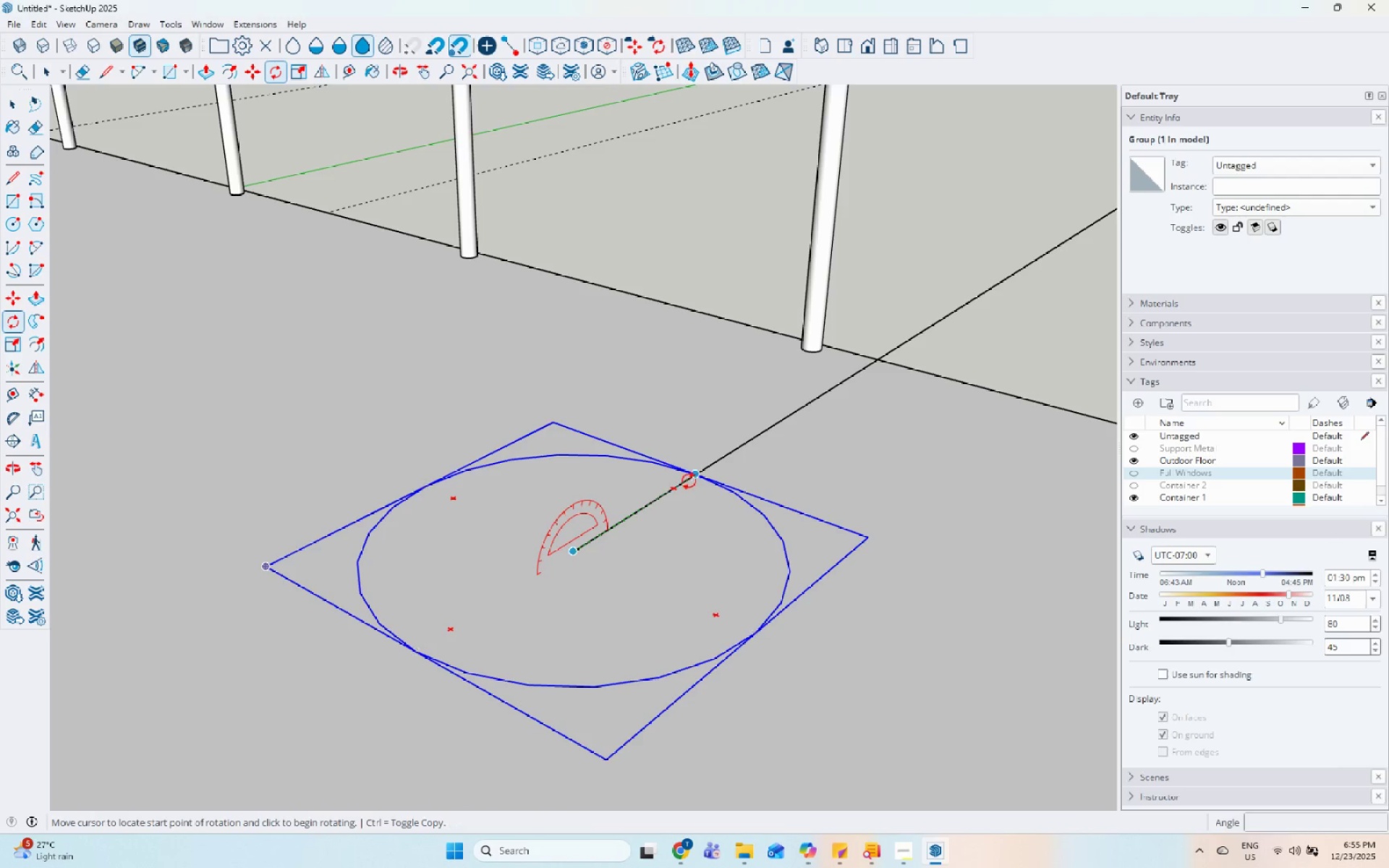 
left_click([693, 480])
 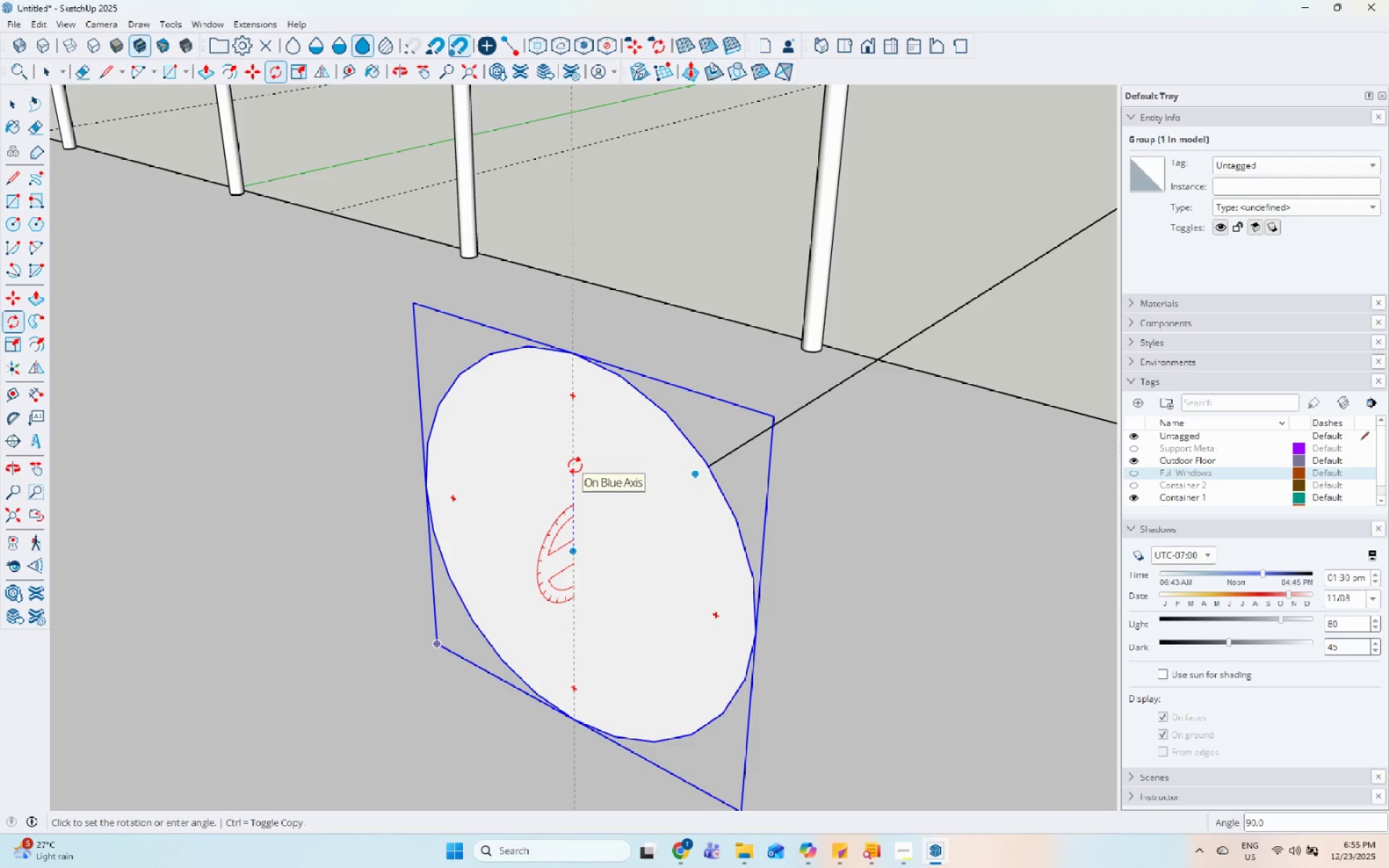 
key(Space)
 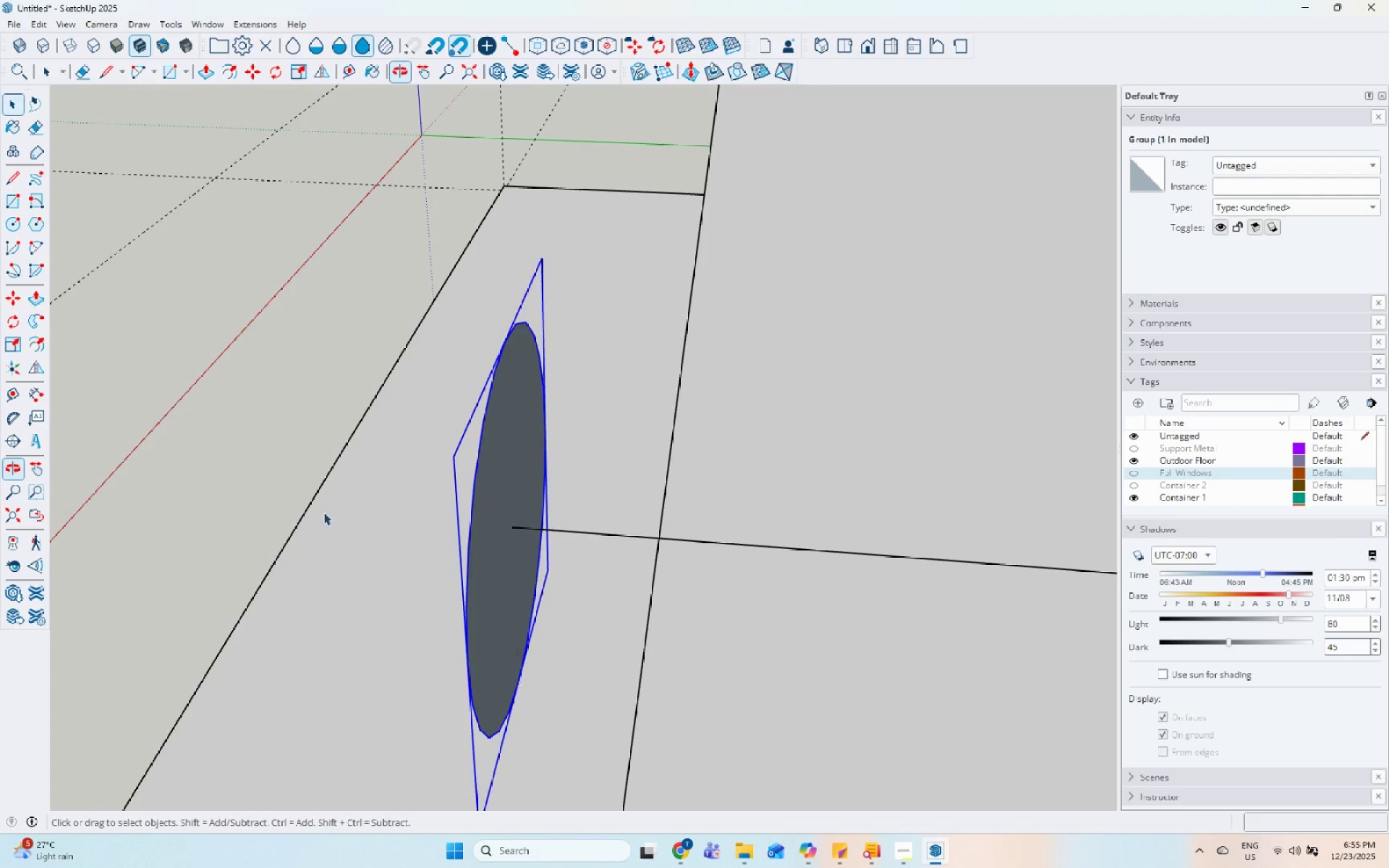 
scroll: coordinate [643, 385], scroll_direction: down, amount: 7.0
 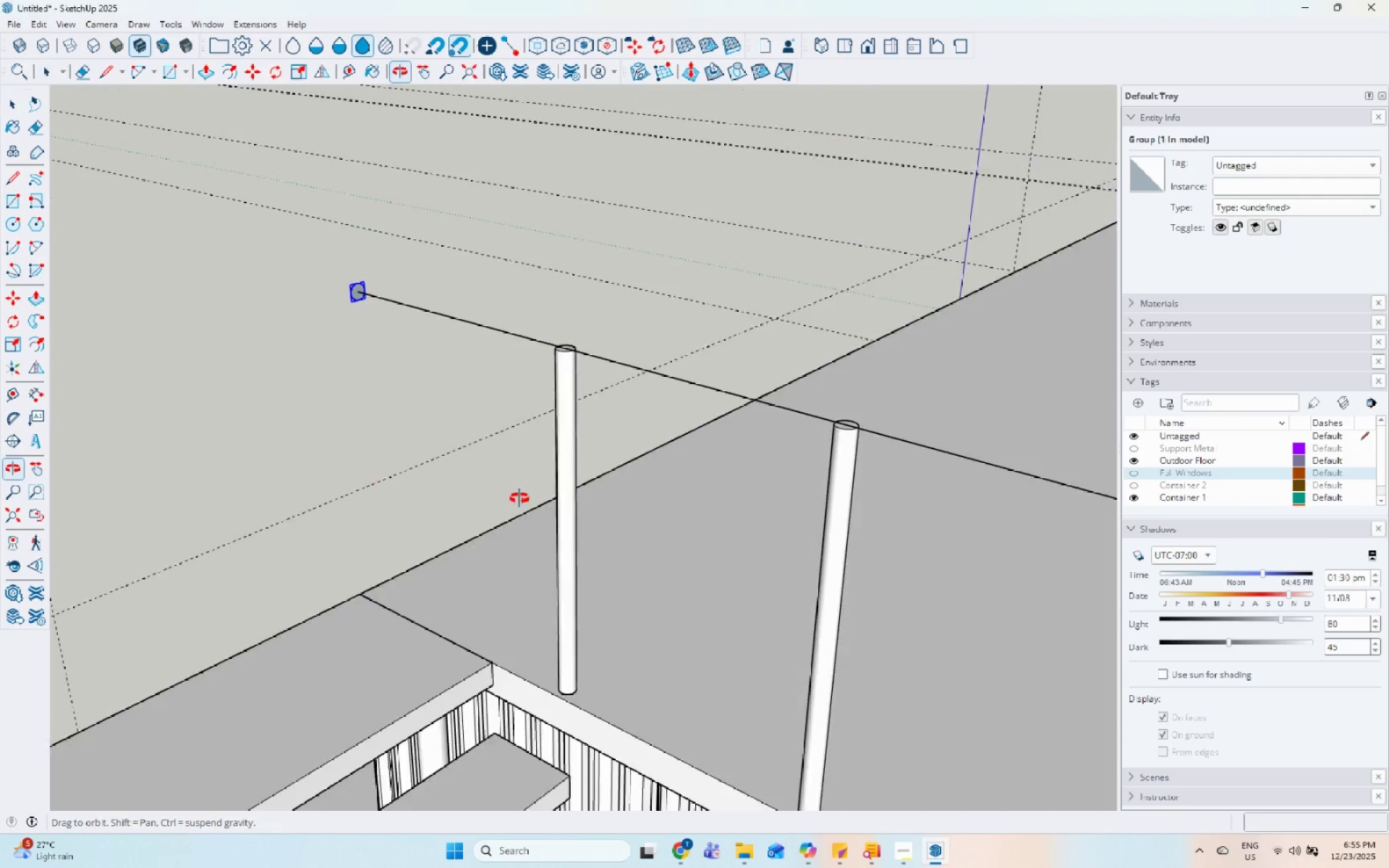 
key(Space)
 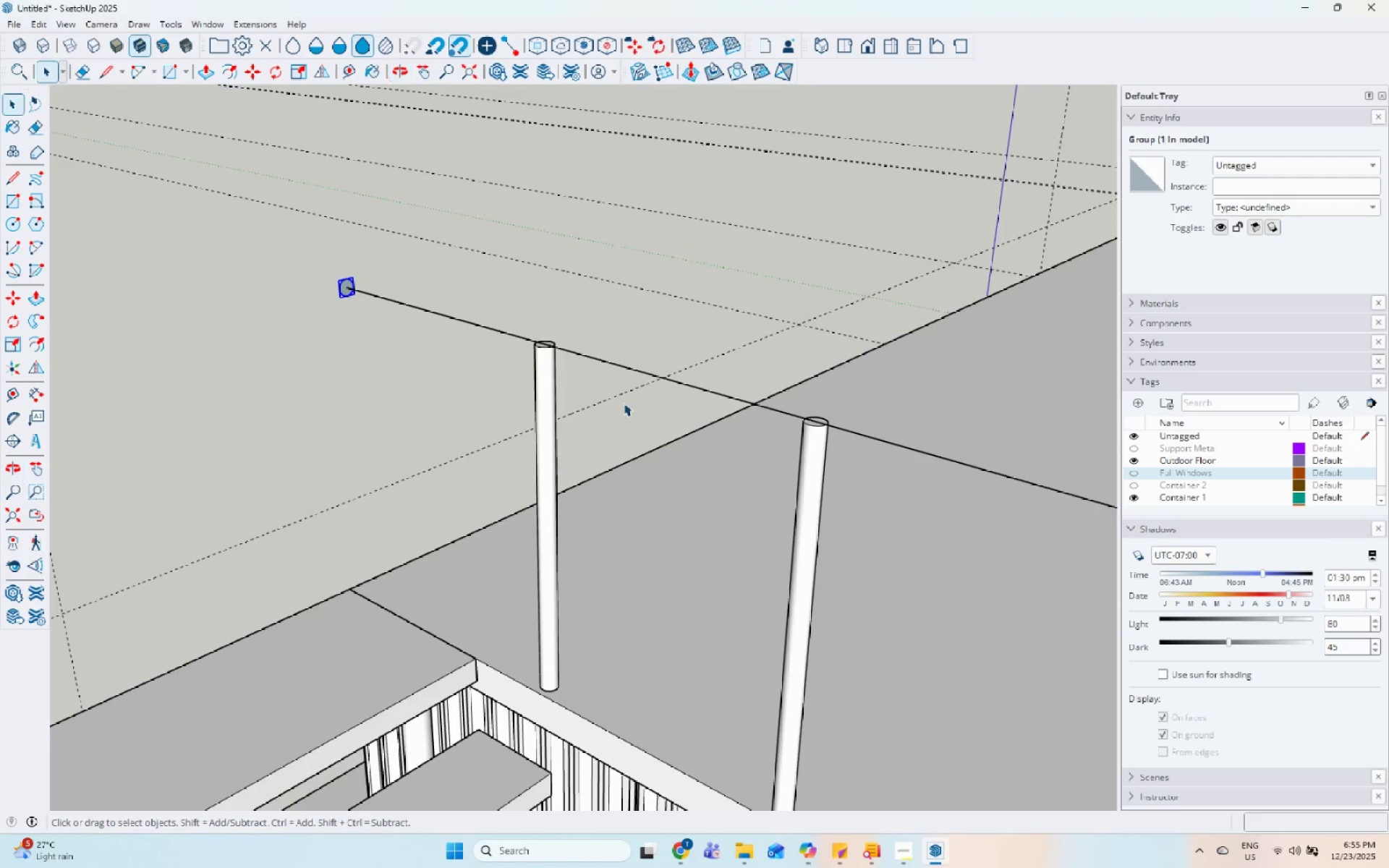 
scroll: coordinate [255, 391], scroll_direction: up, amount: 1.0
 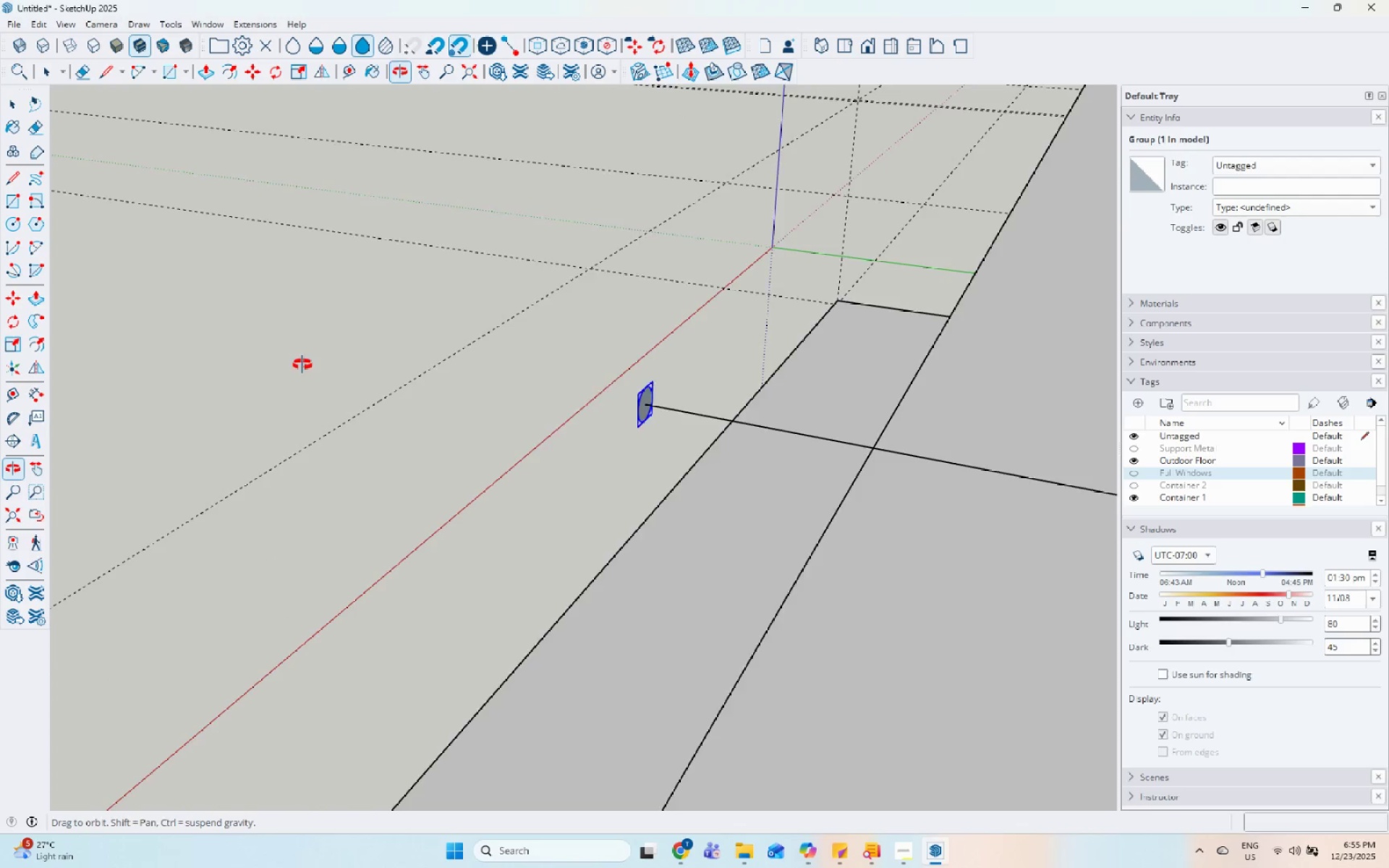 
scroll: coordinate [279, 367], scroll_direction: down, amount: 3.0
 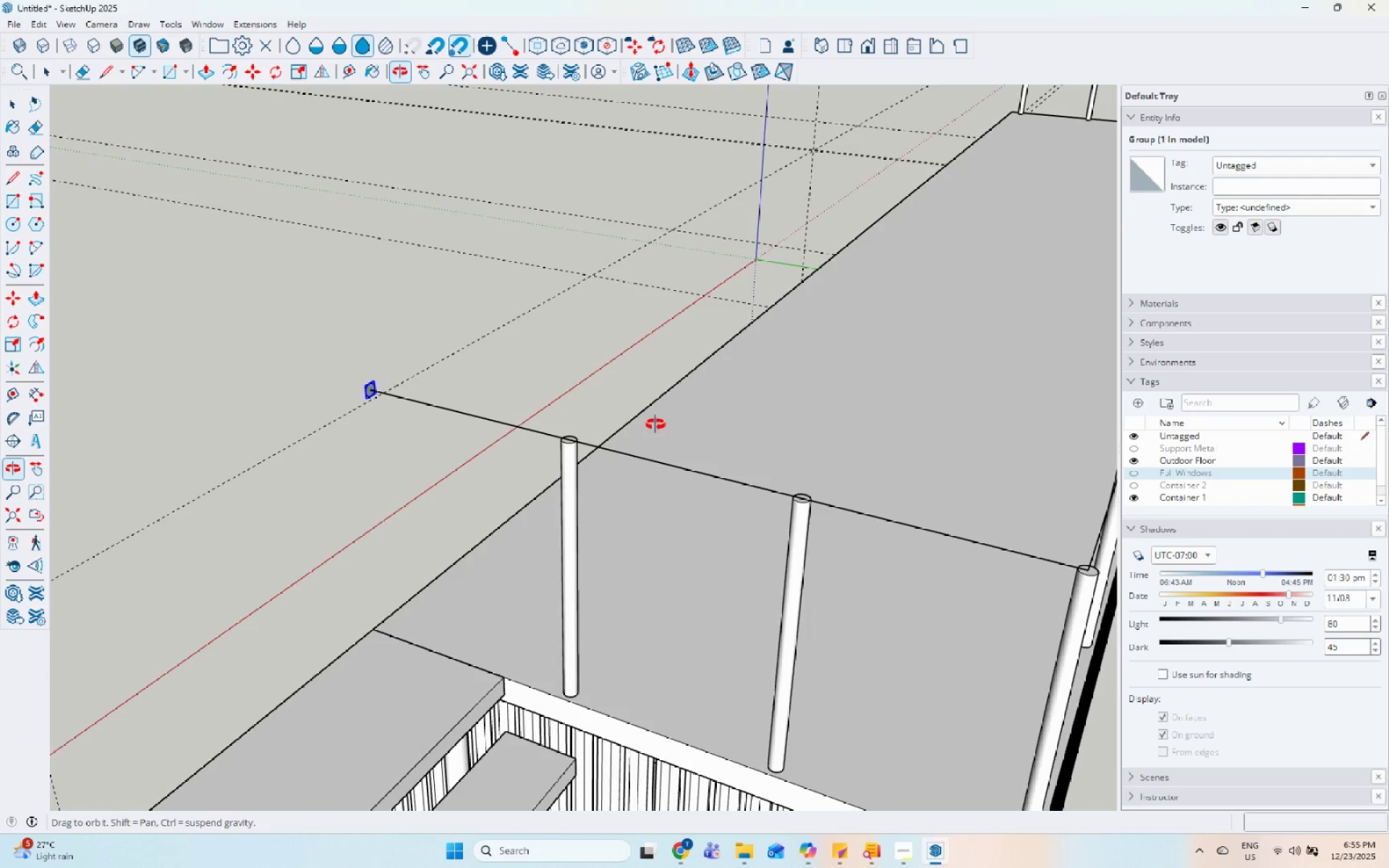 
double_click([389, 369])
 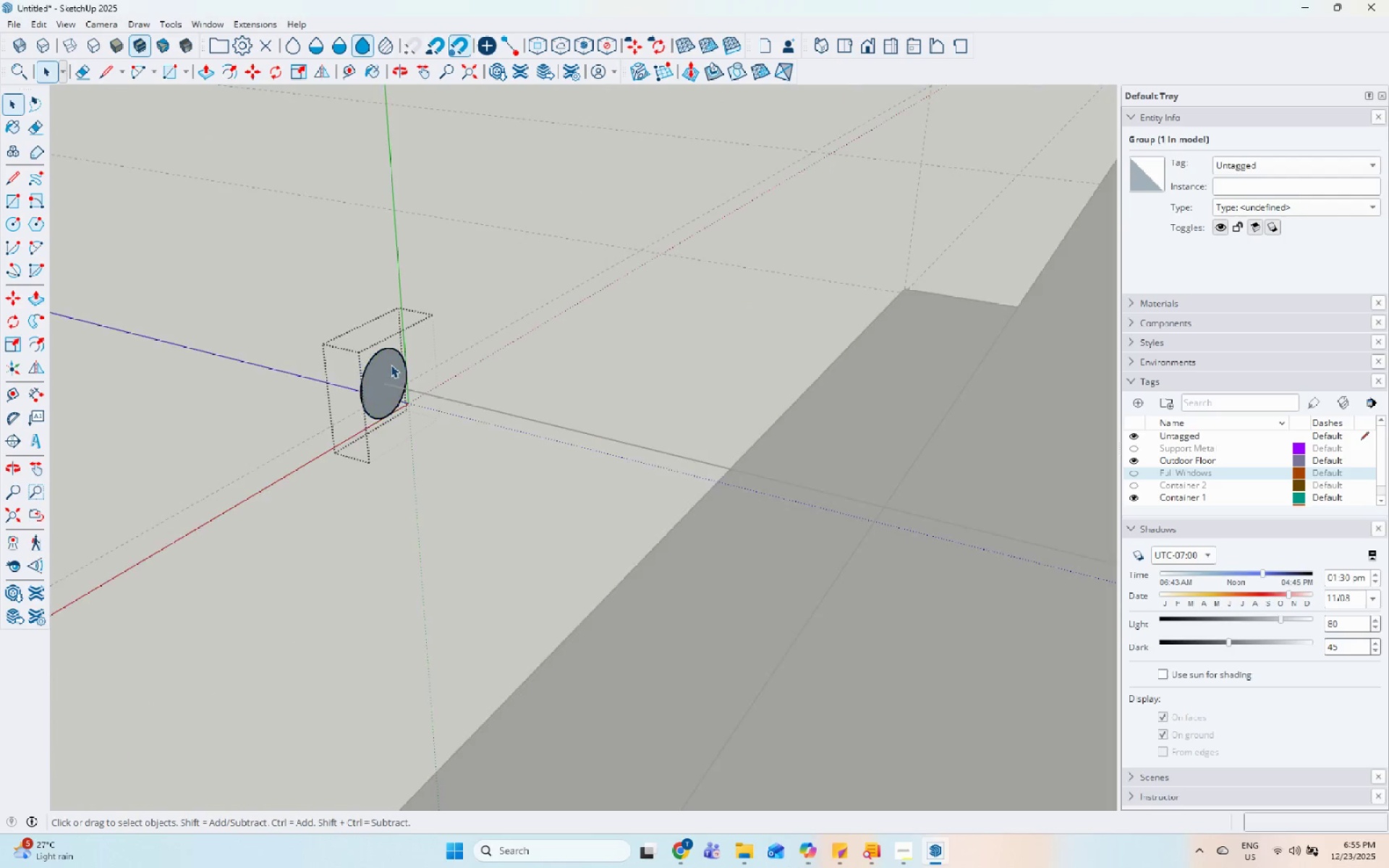 
scroll: coordinate [380, 377], scroll_direction: up, amount: 10.0
 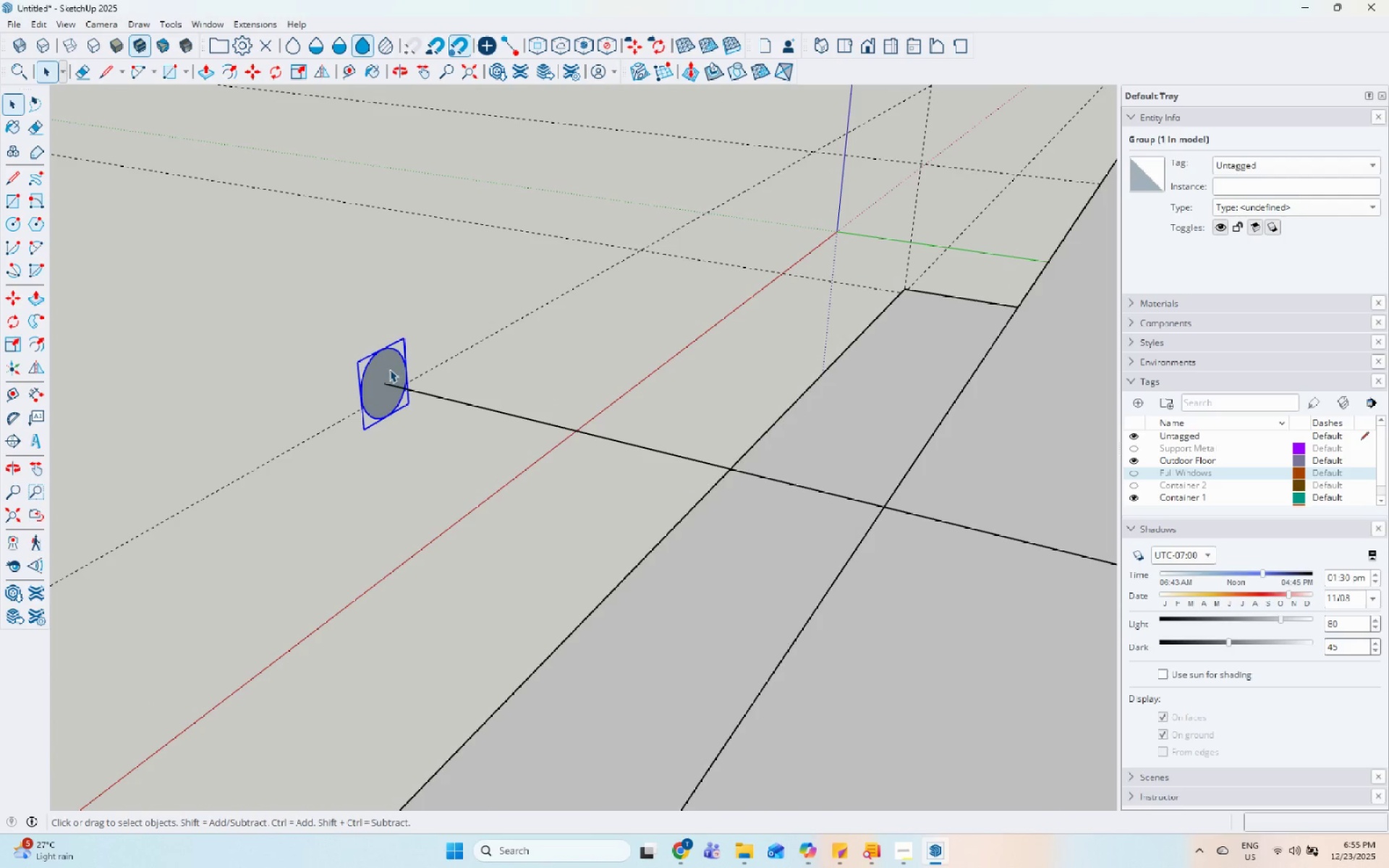 
left_click([391, 365])
 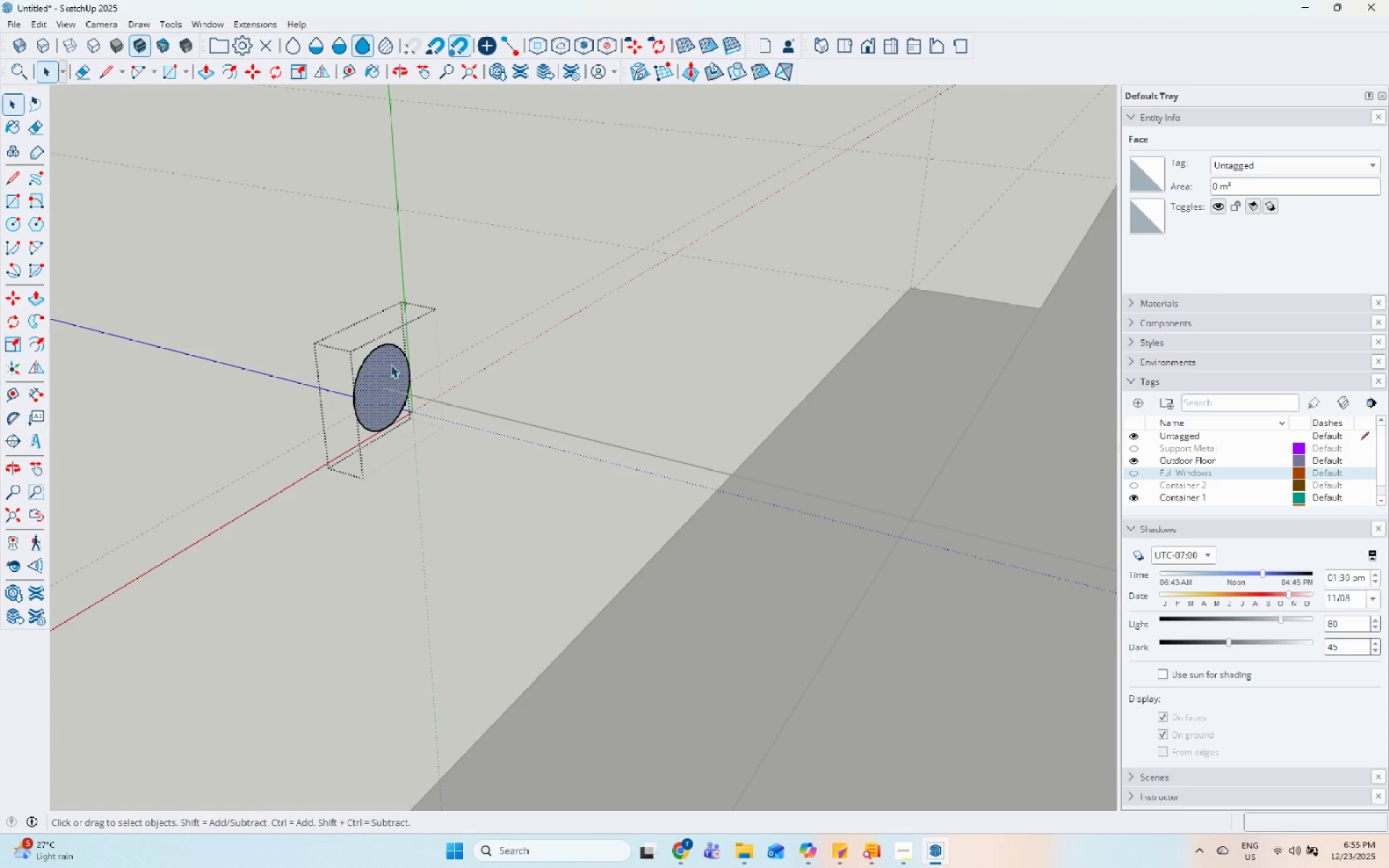 
scroll: coordinate [391, 365], scroll_direction: up, amount: 2.0
 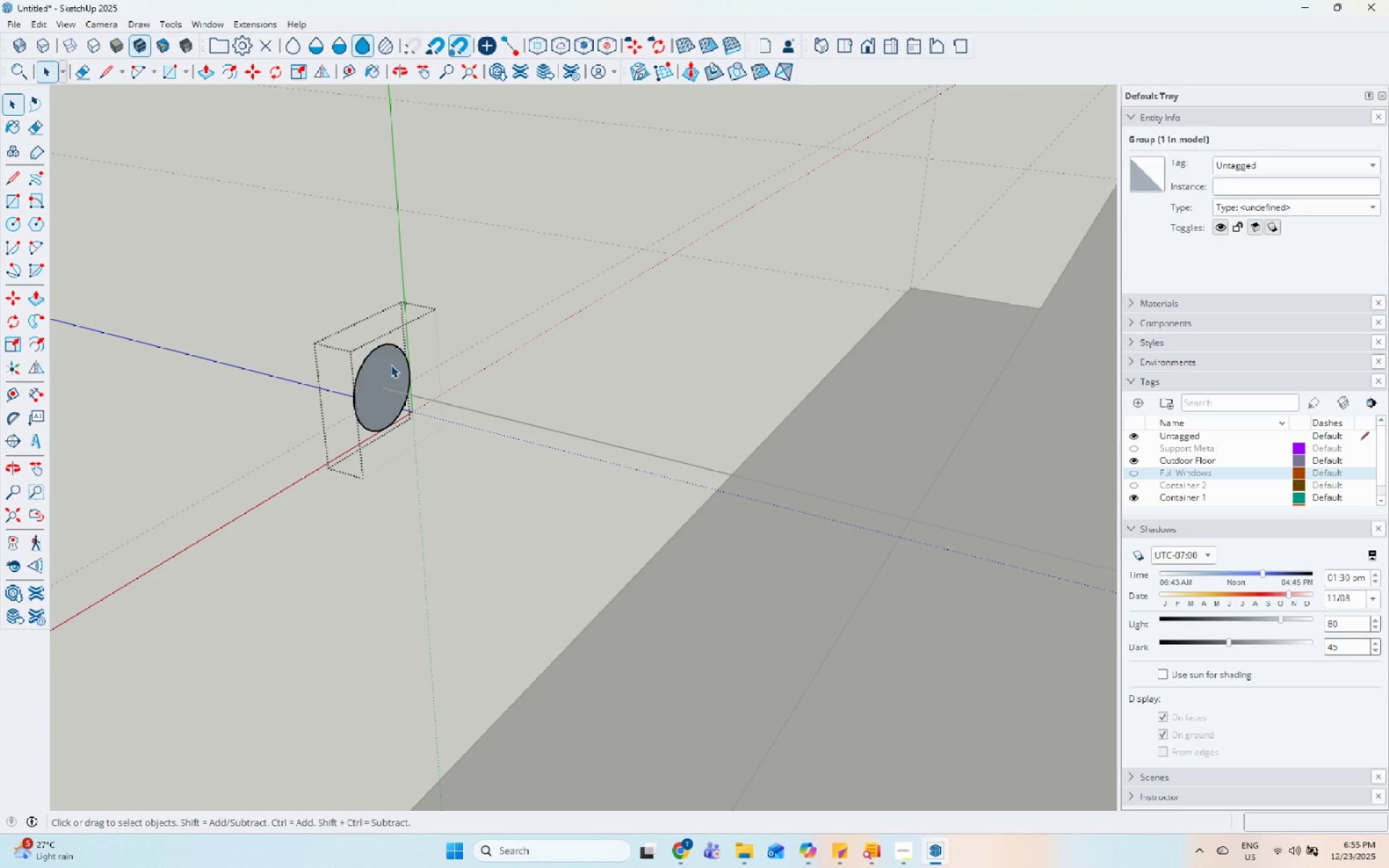 
key(Escape)
 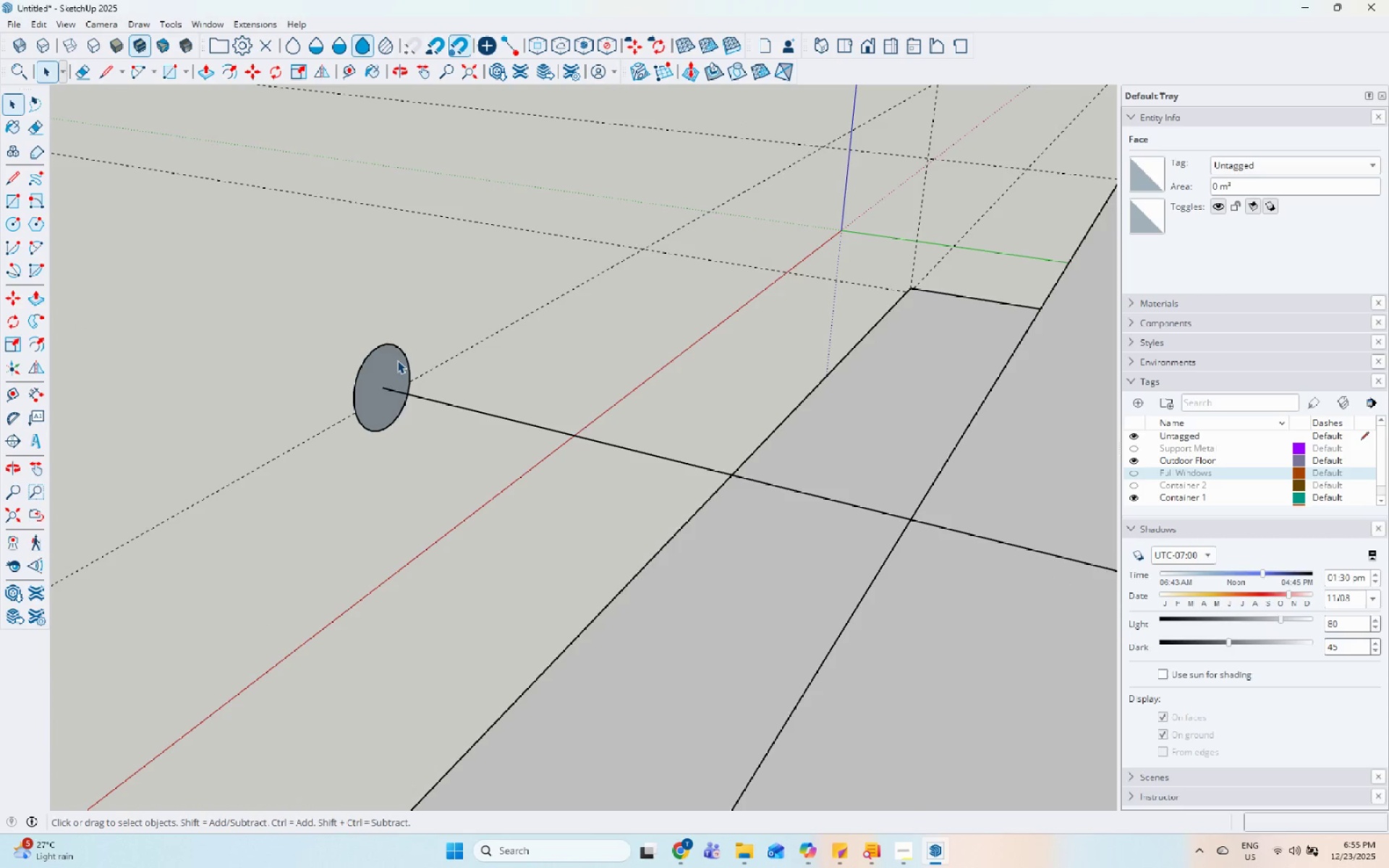 
left_click([397, 360])
 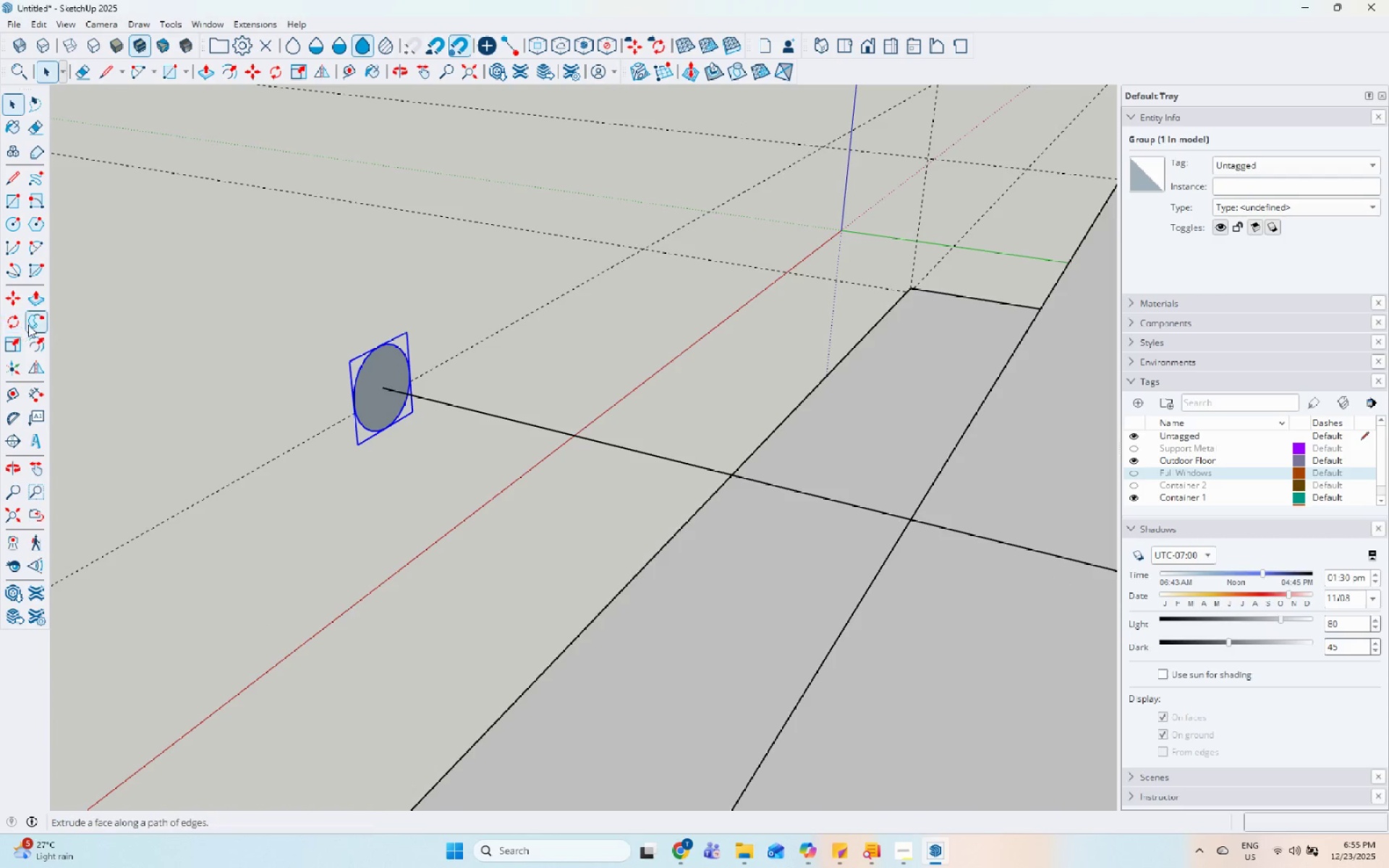 
left_click([39, 321])
 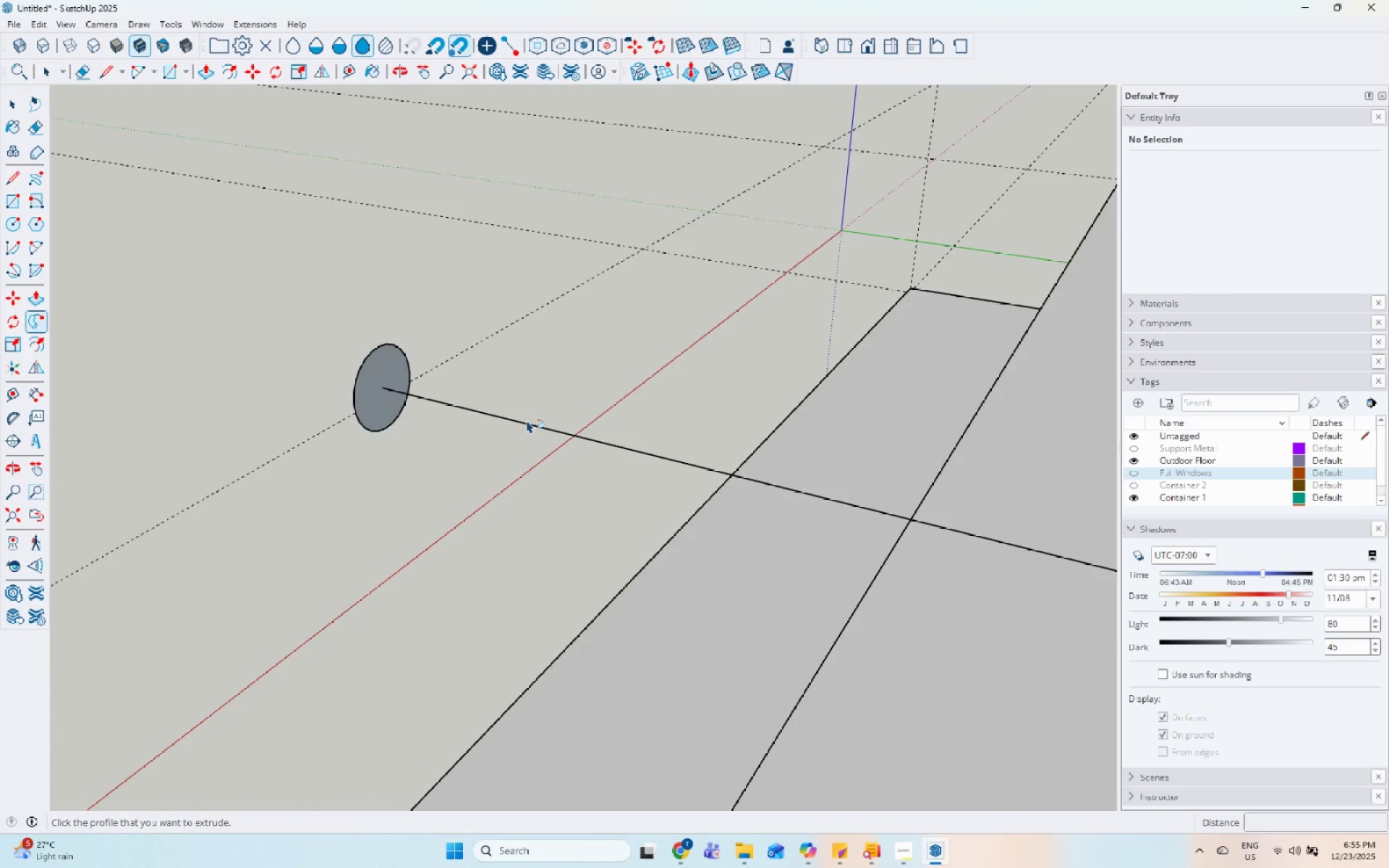 
left_click([527, 422])
 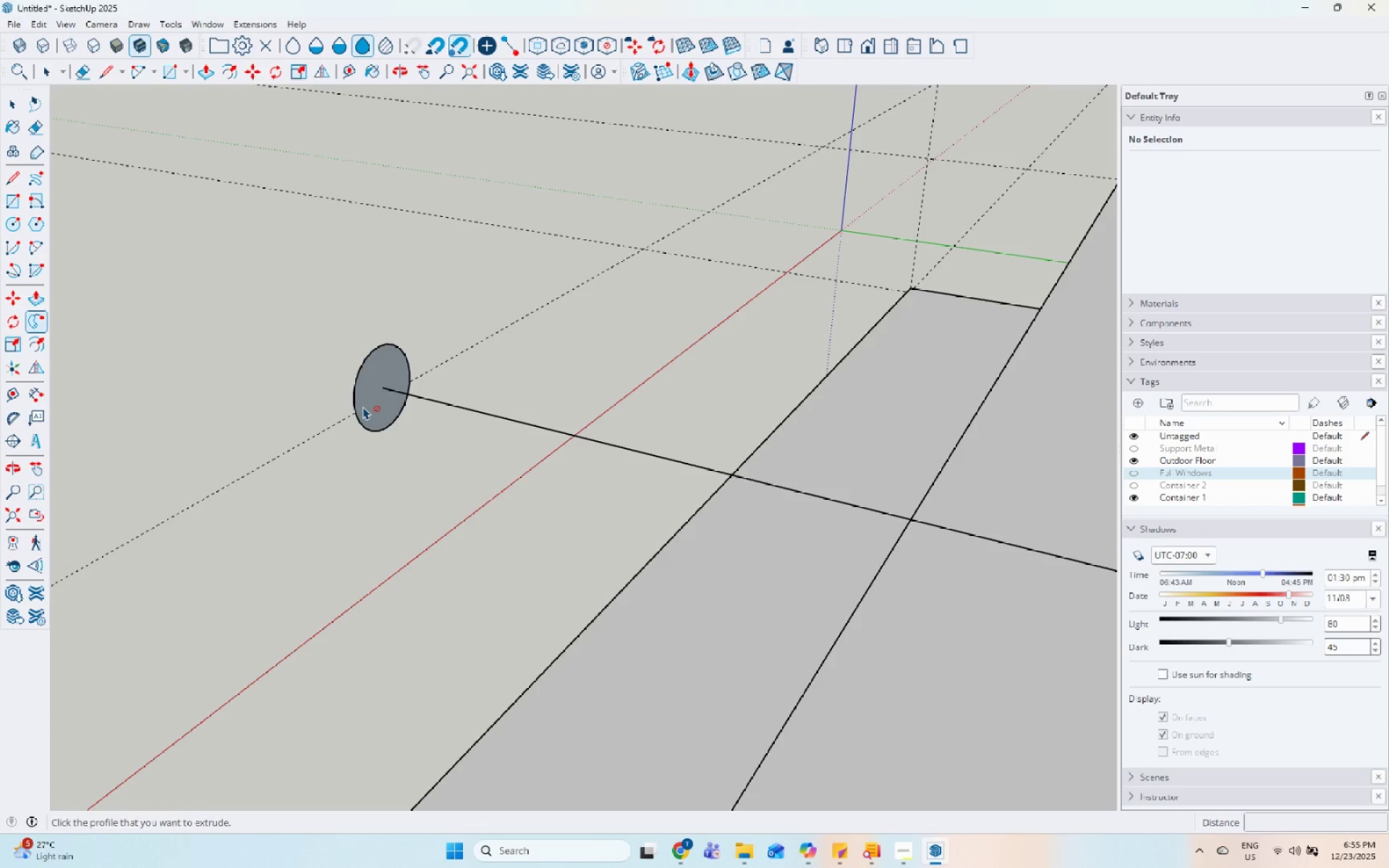 
key(Escape)
 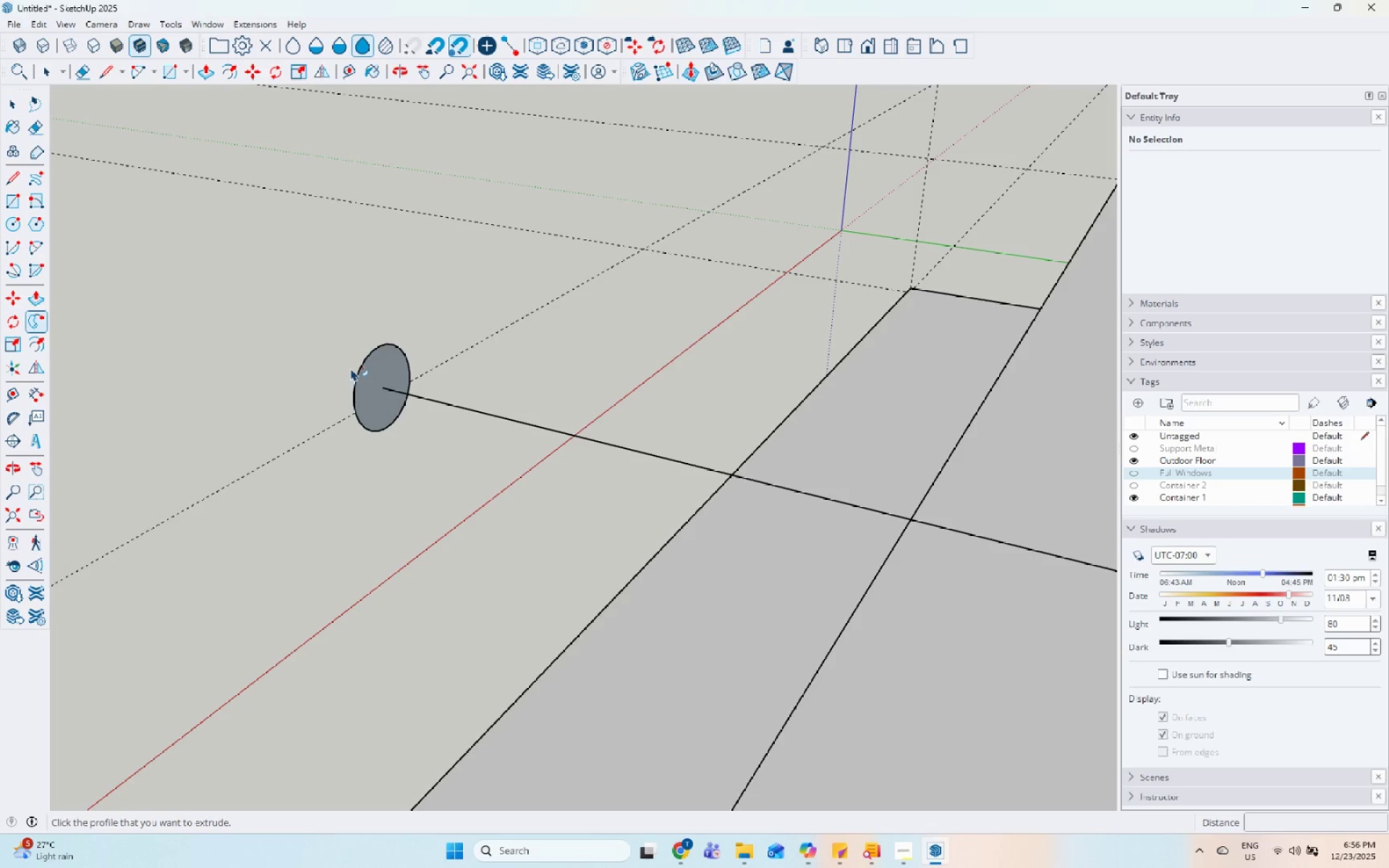 
key(Escape)
 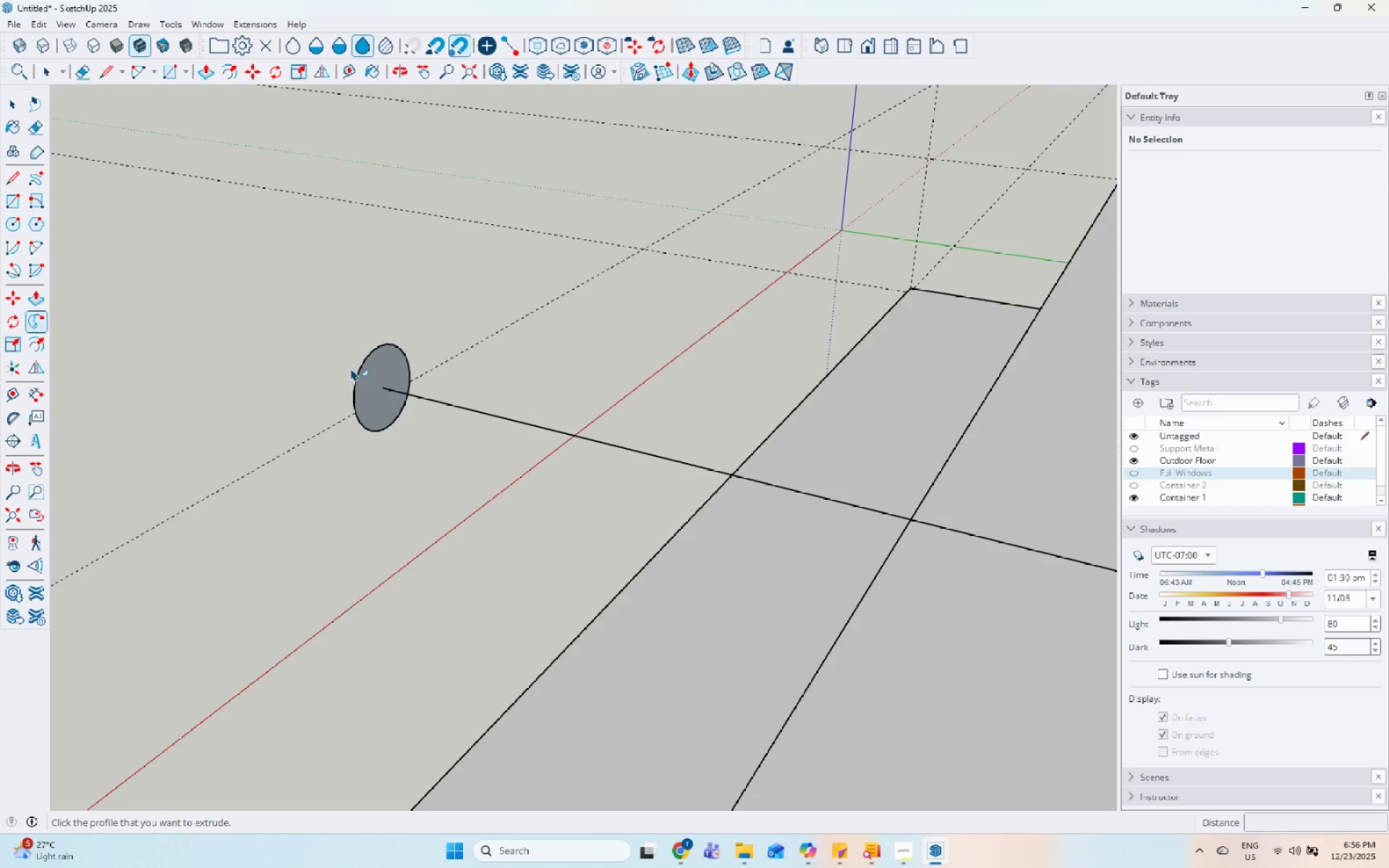 
left_click([351, 368])
 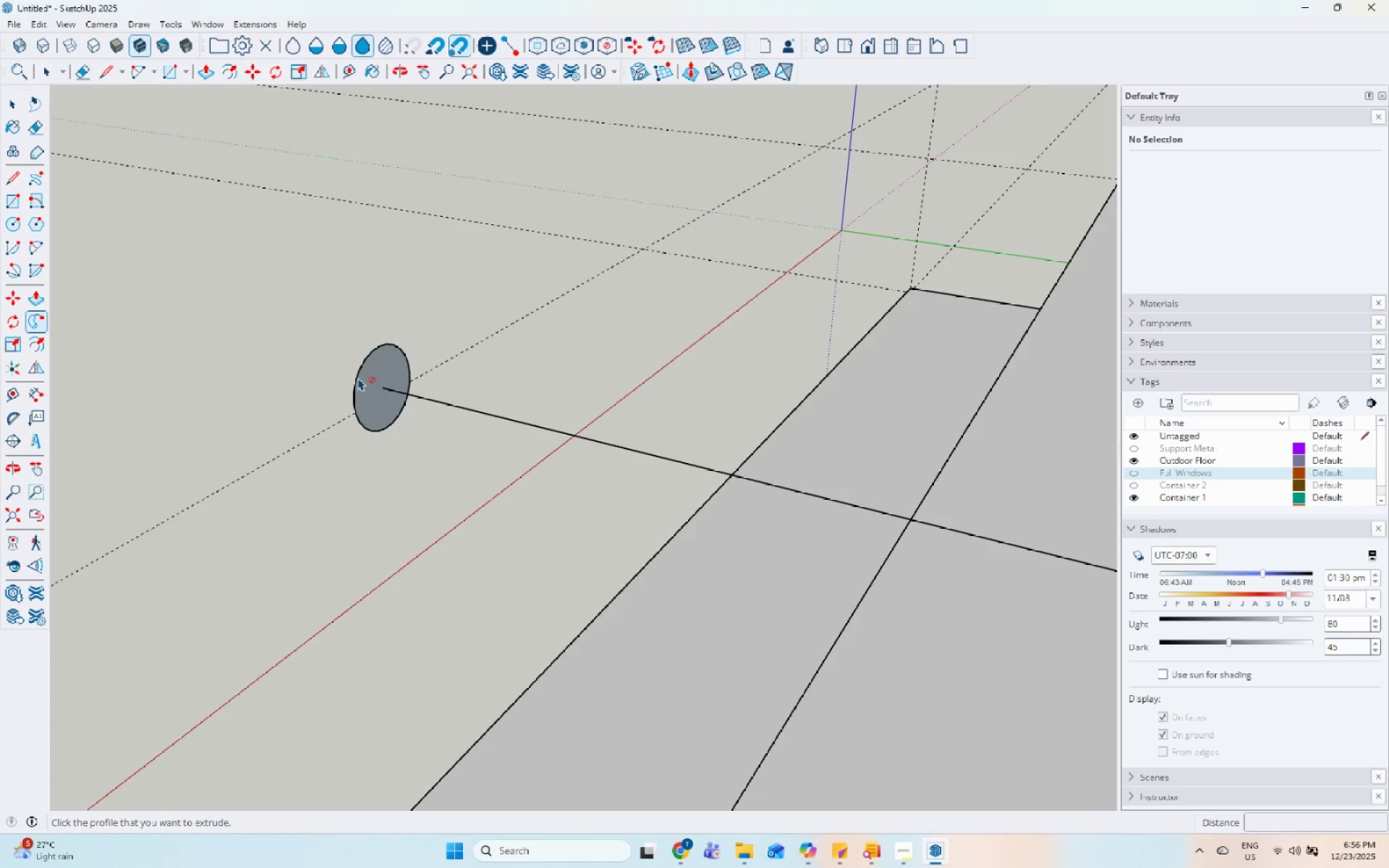 
key(Escape)
 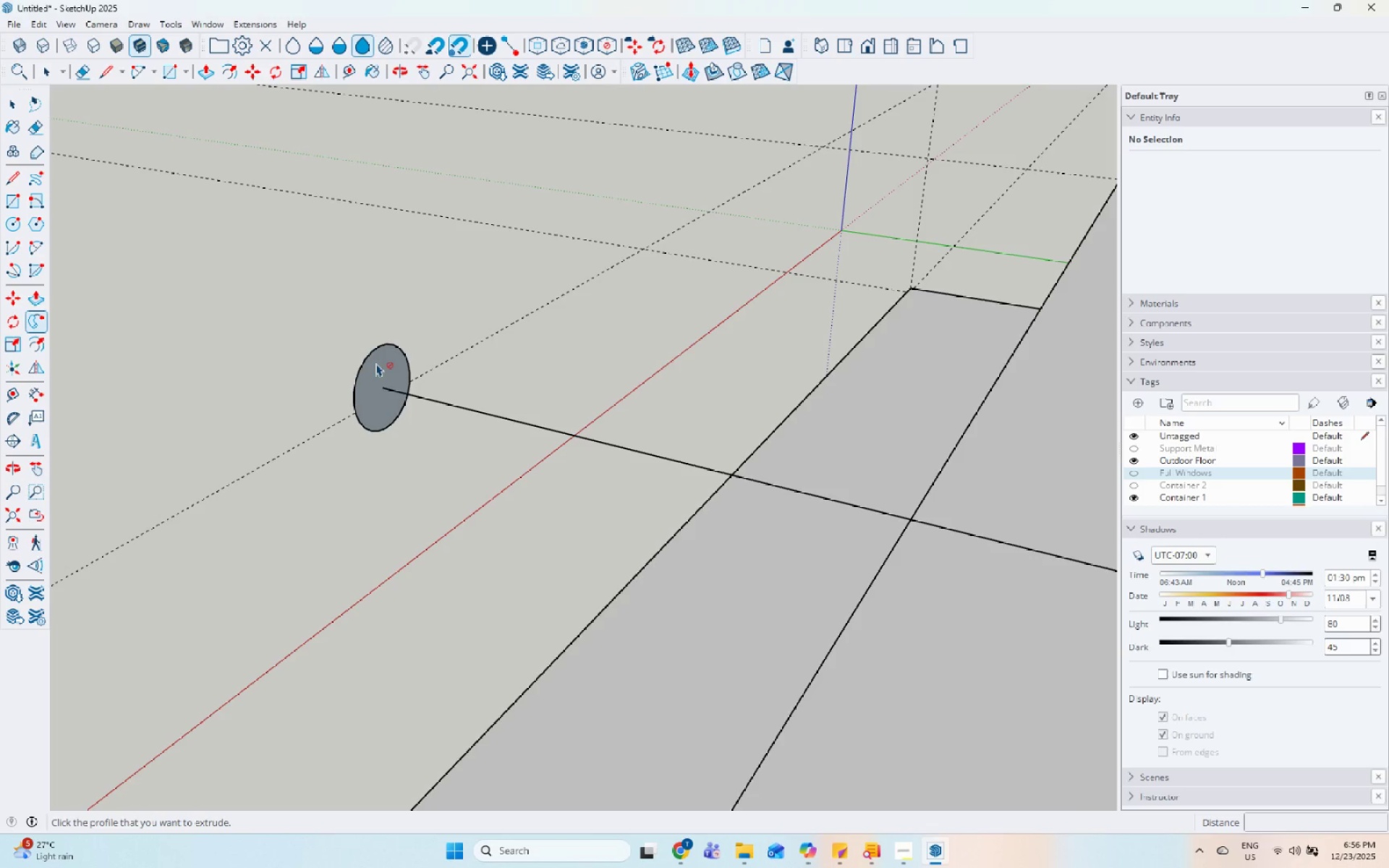 
key(Escape)
 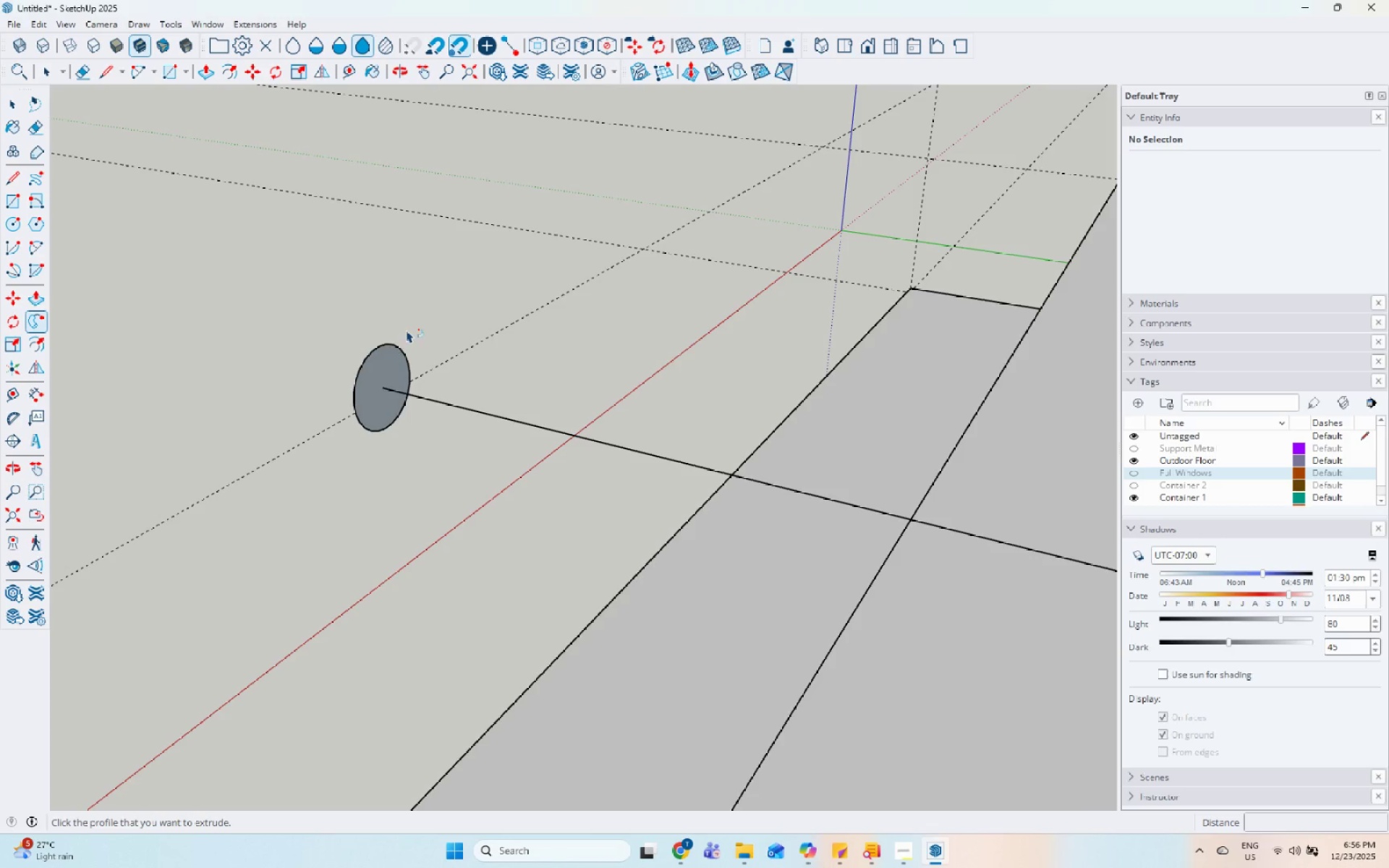 
key(Space)
 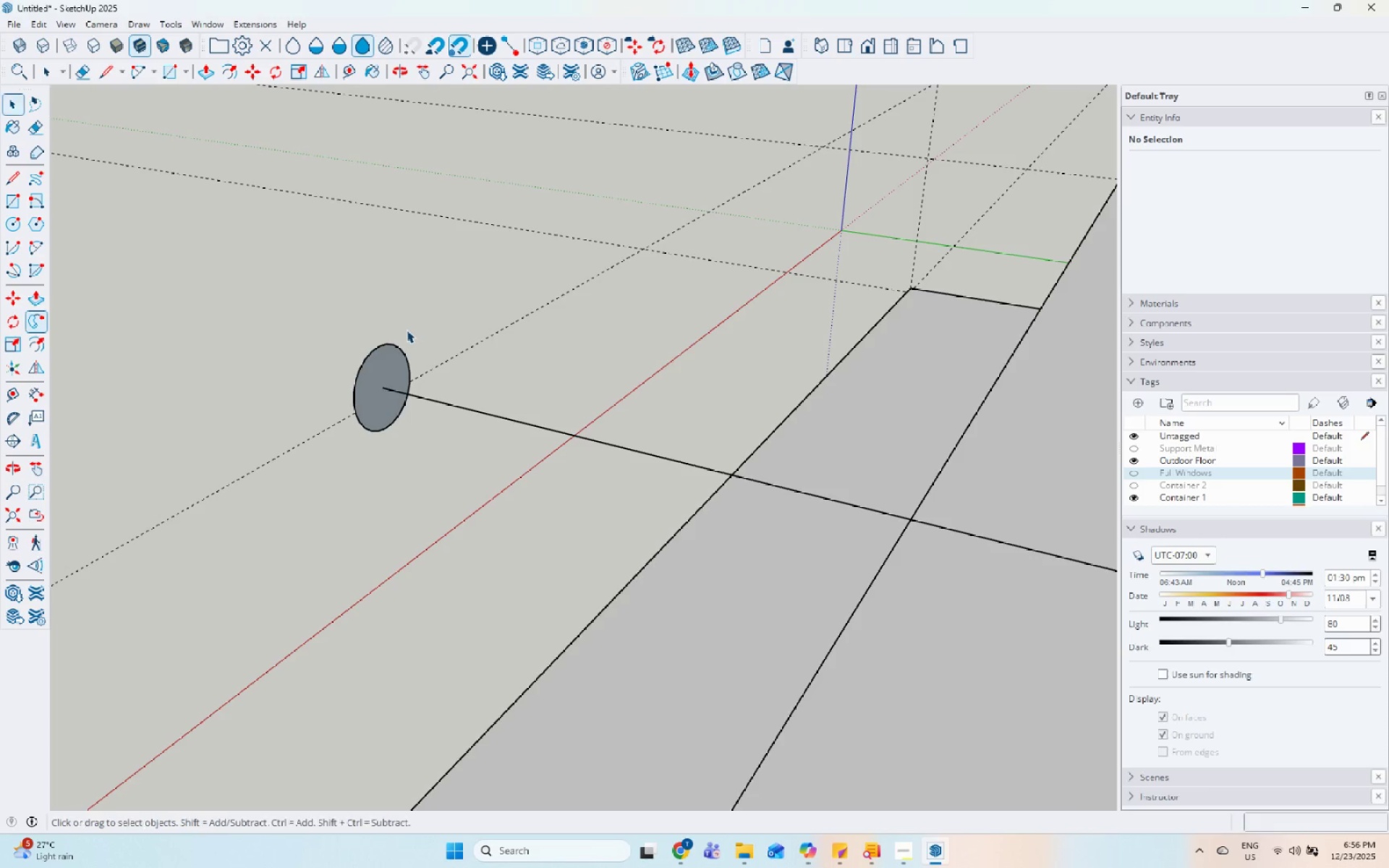 
key(Escape)
 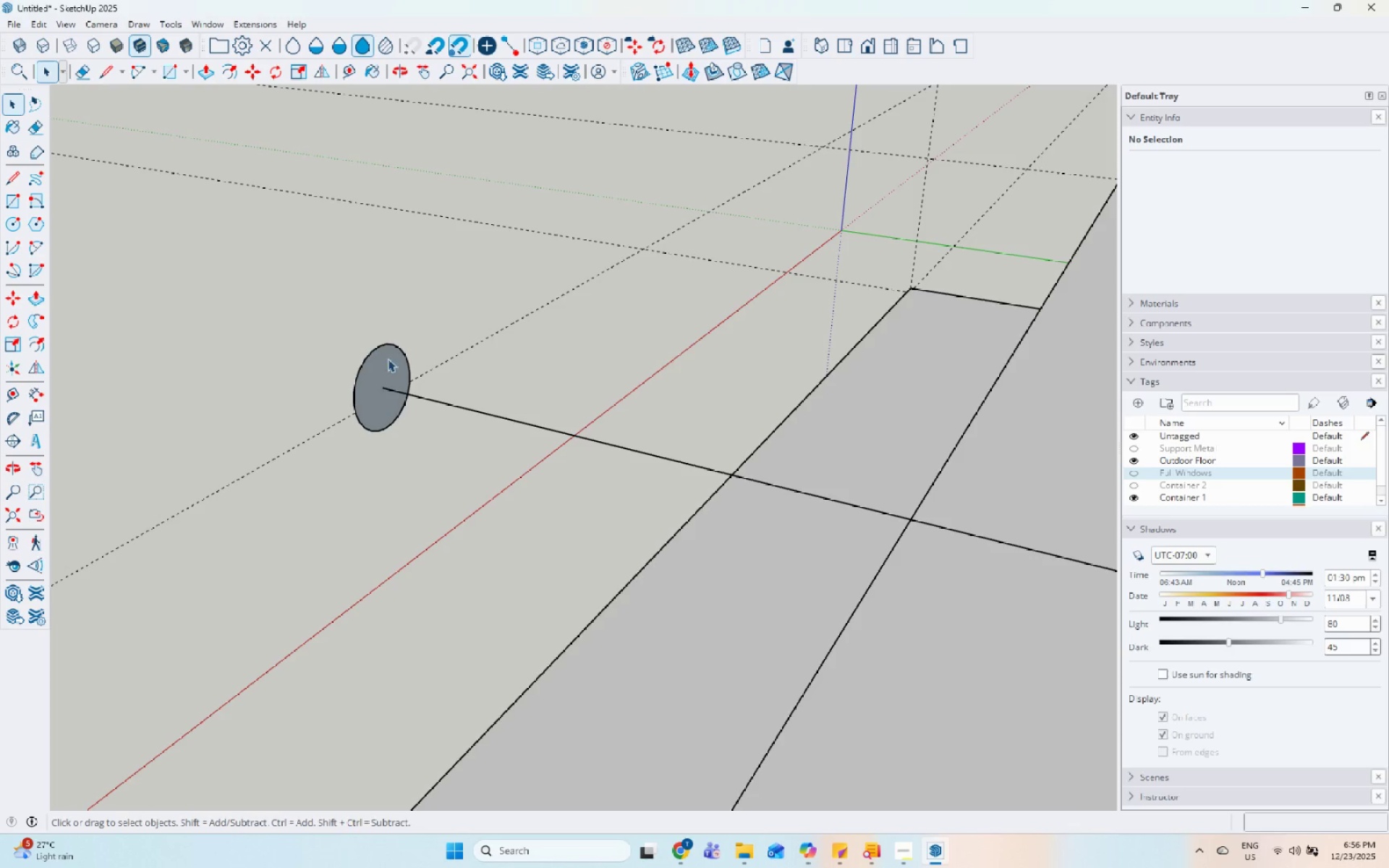 
left_click([376, 383])
 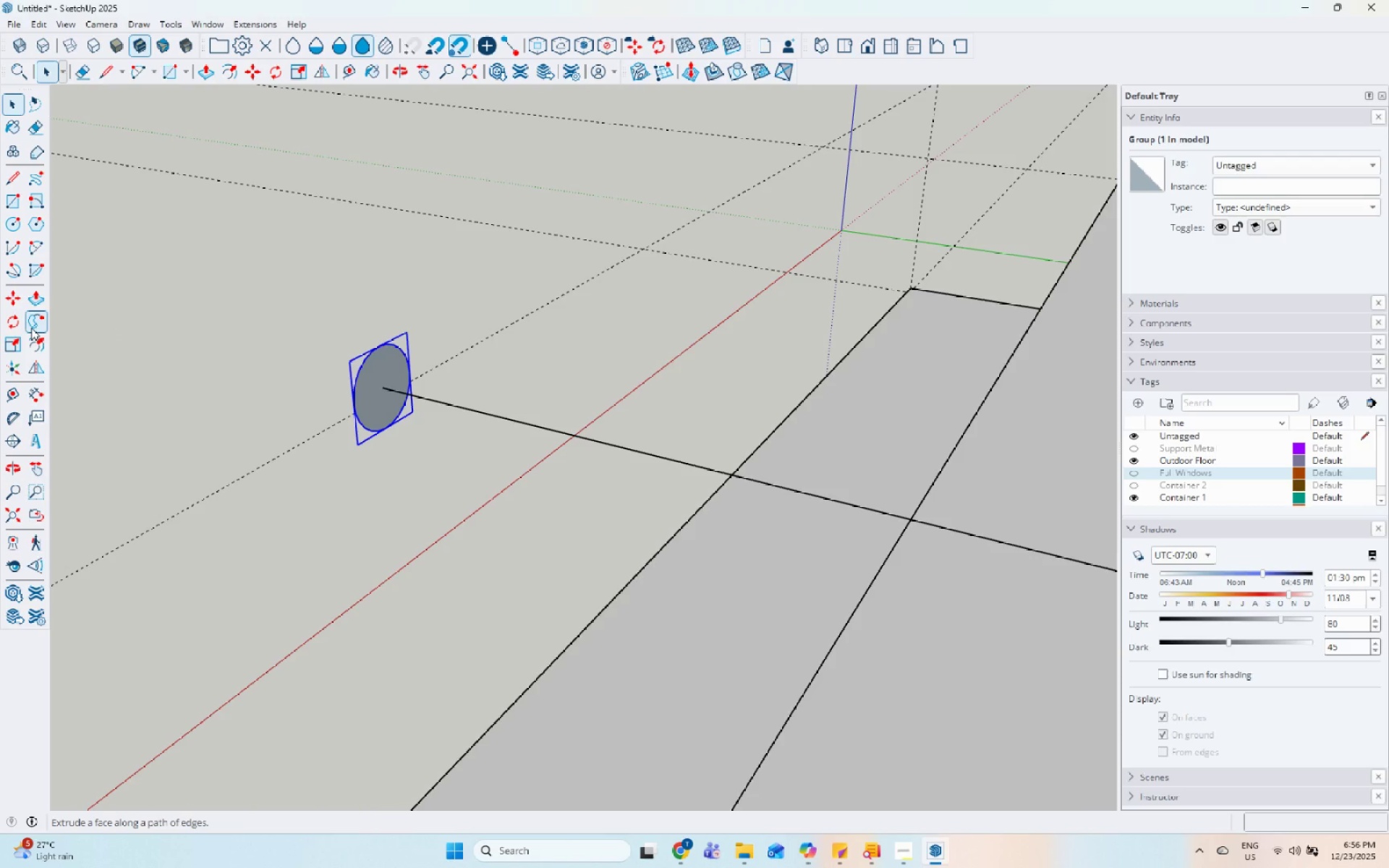 
left_click([31, 328])
 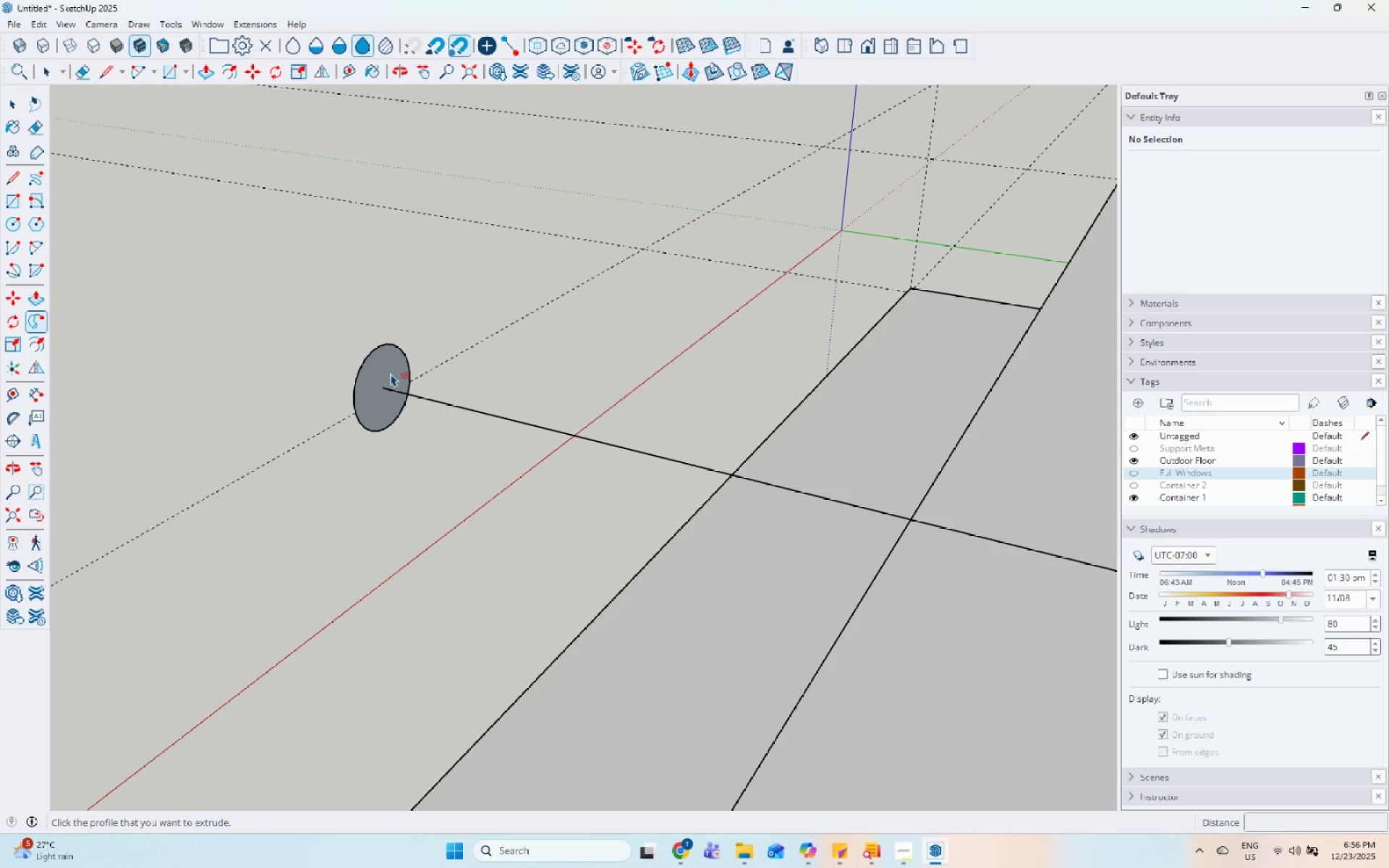 
key(Space)
 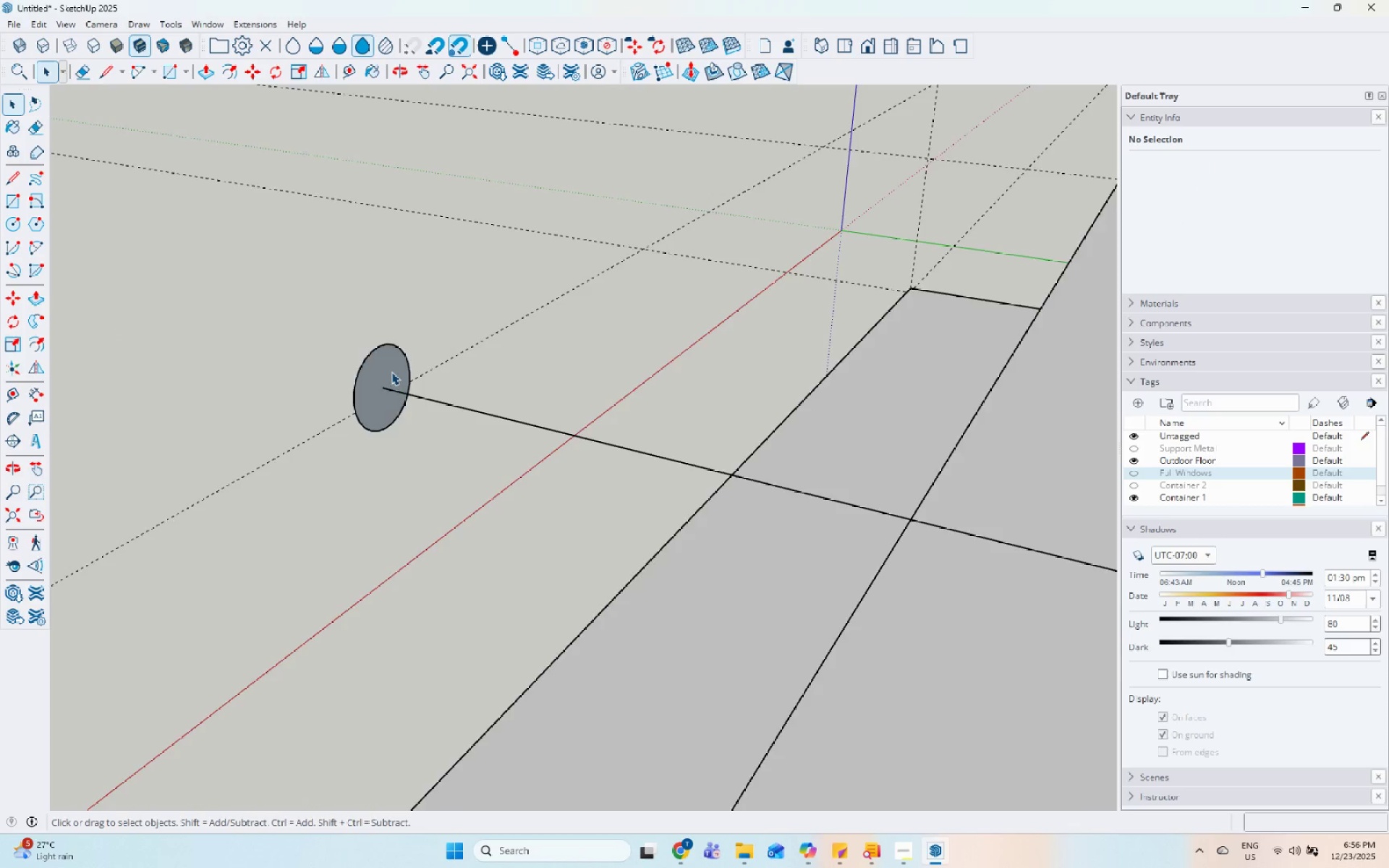 
double_click([391, 372])
 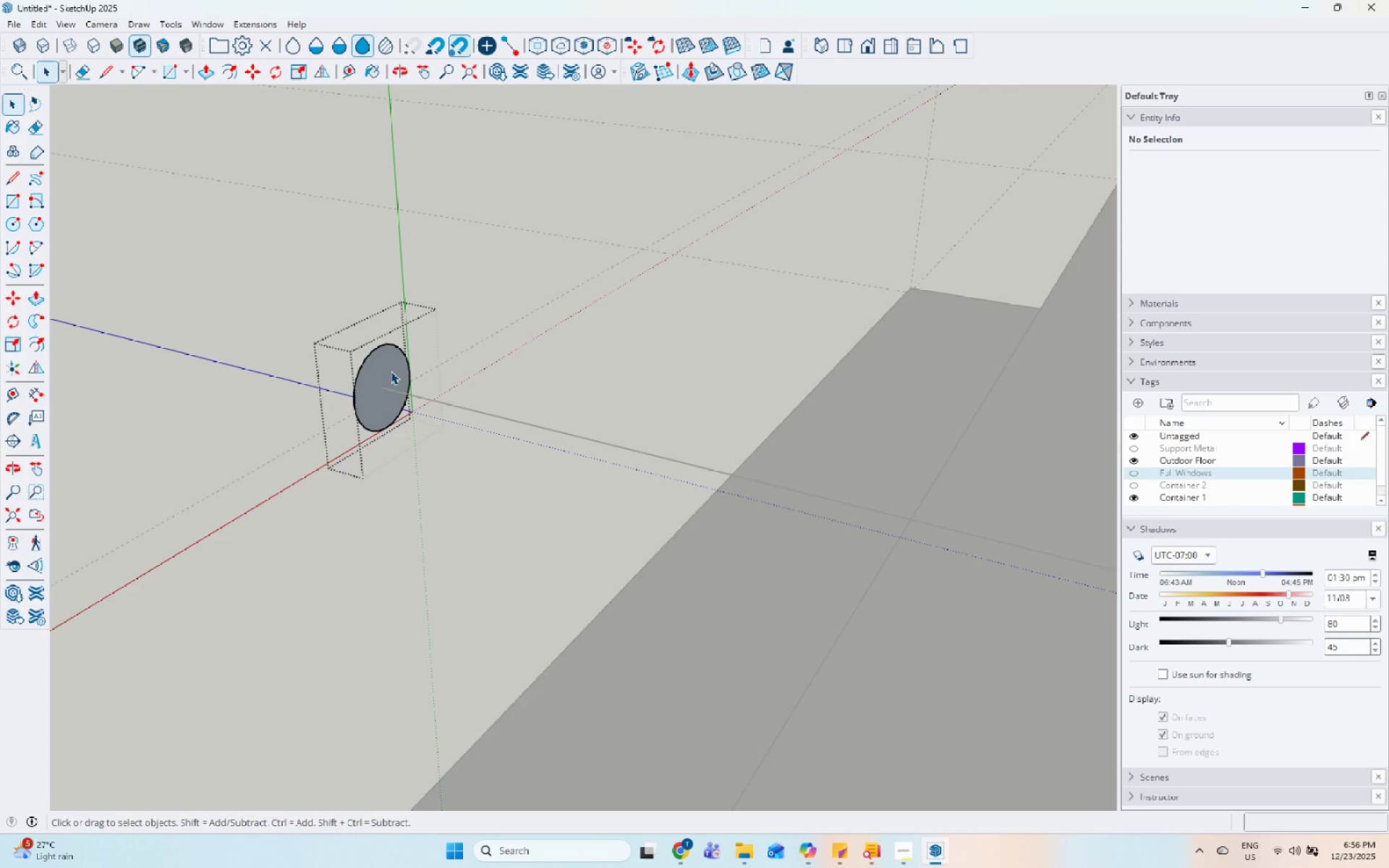 
triple_click([390, 370])
 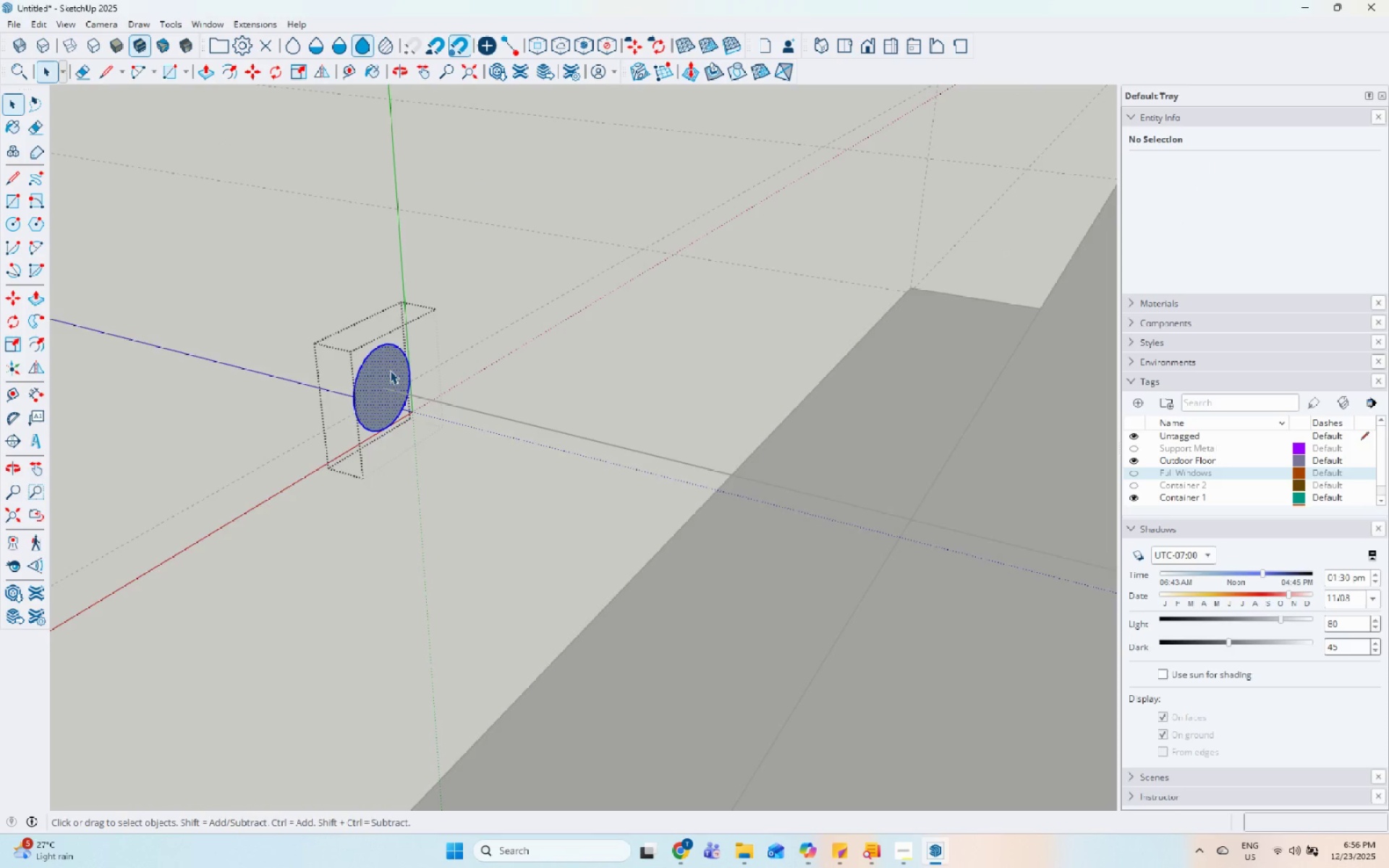 
key(Escape)
 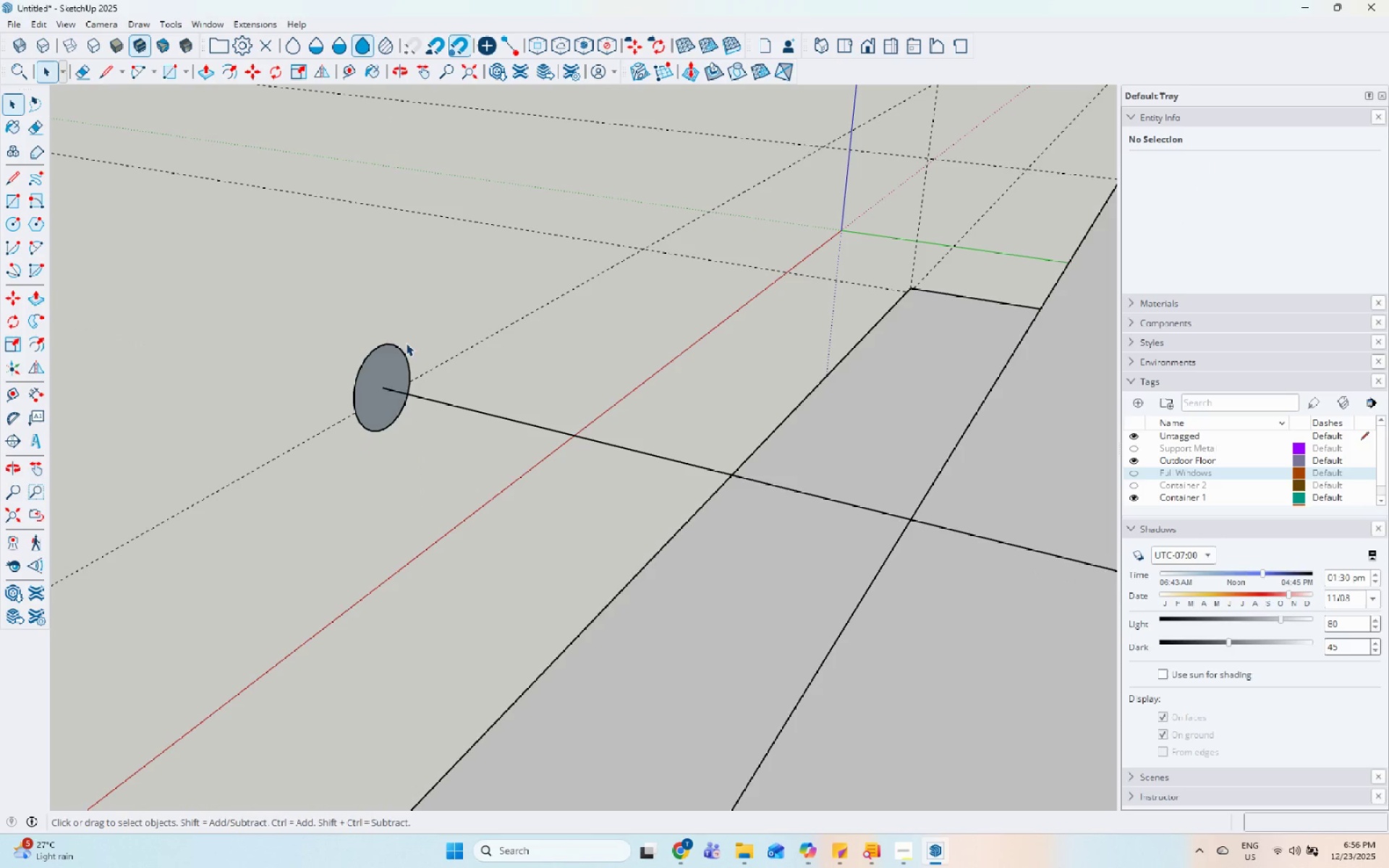 
left_click([388, 353])
 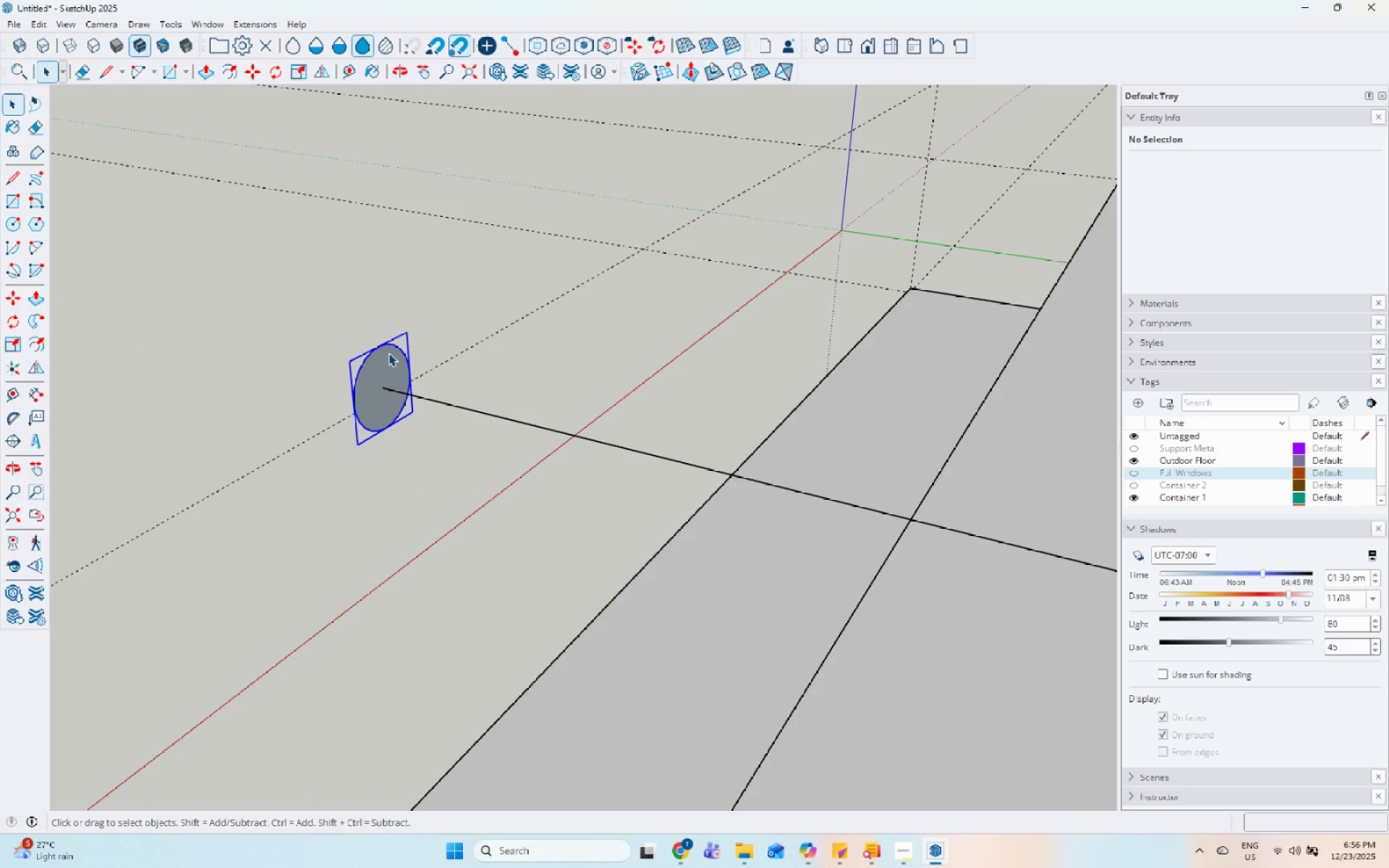 
right_click([388, 353])
 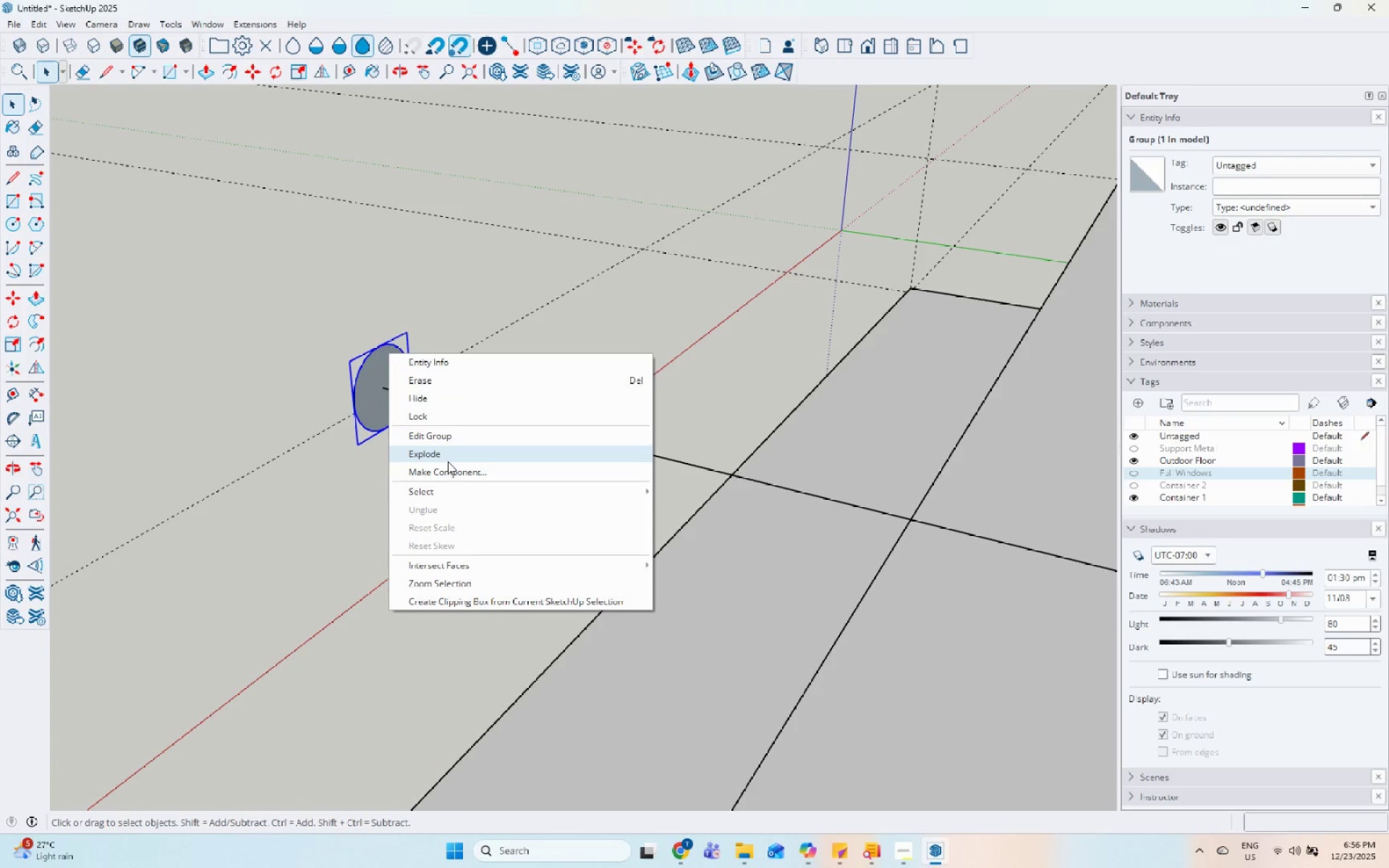 
left_click([448, 462])
 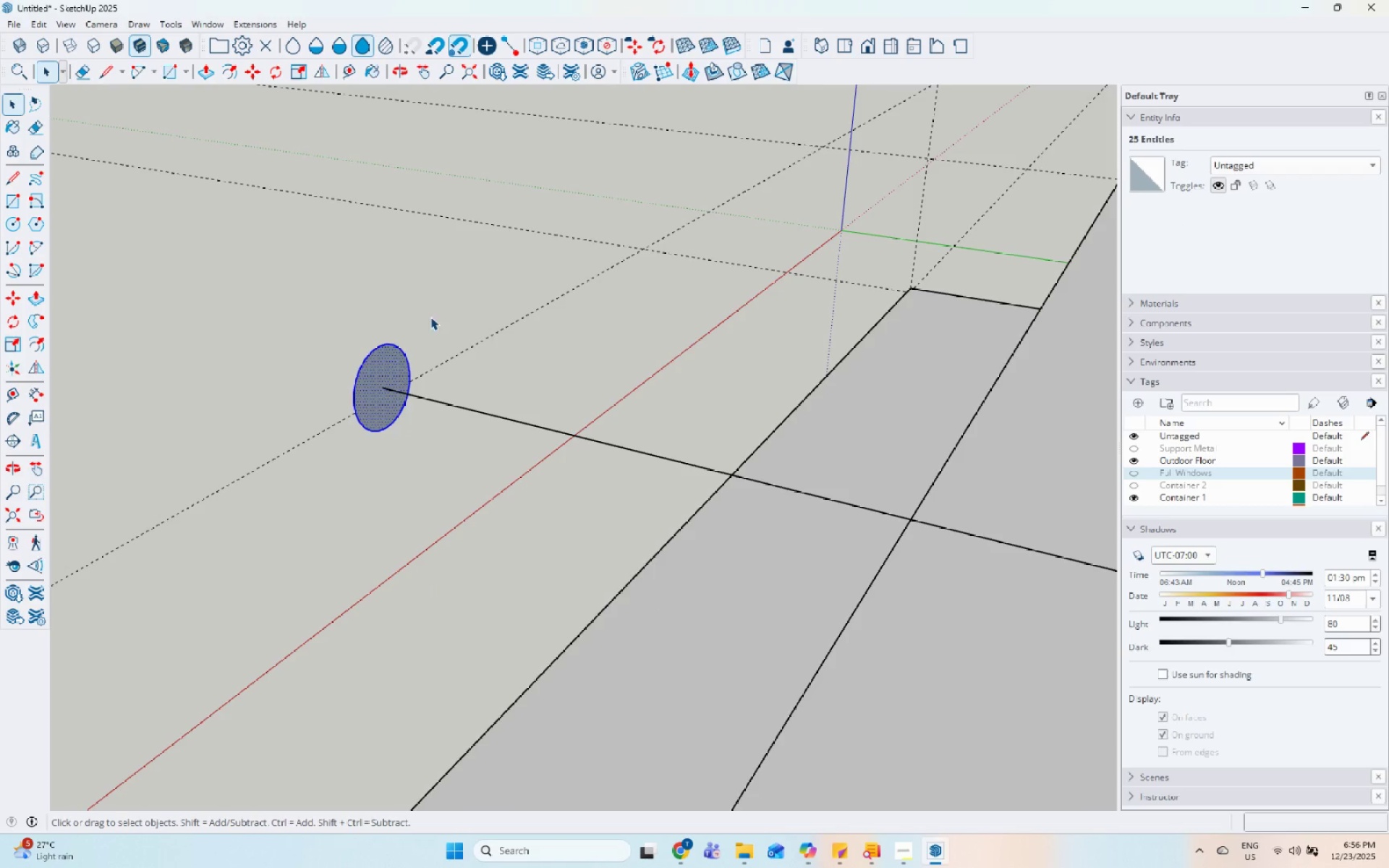 
double_click([390, 357])
 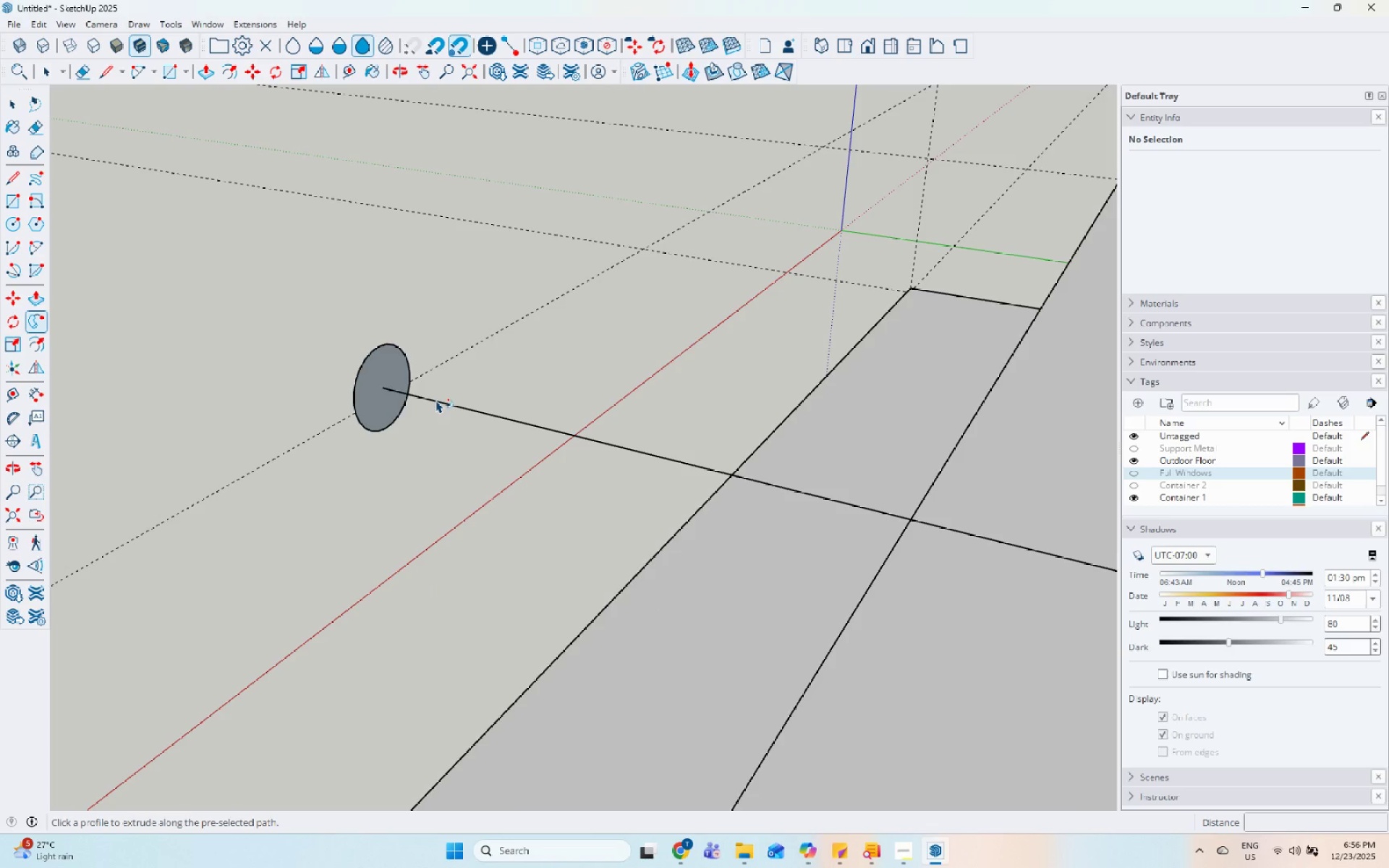 
left_click([387, 362])
 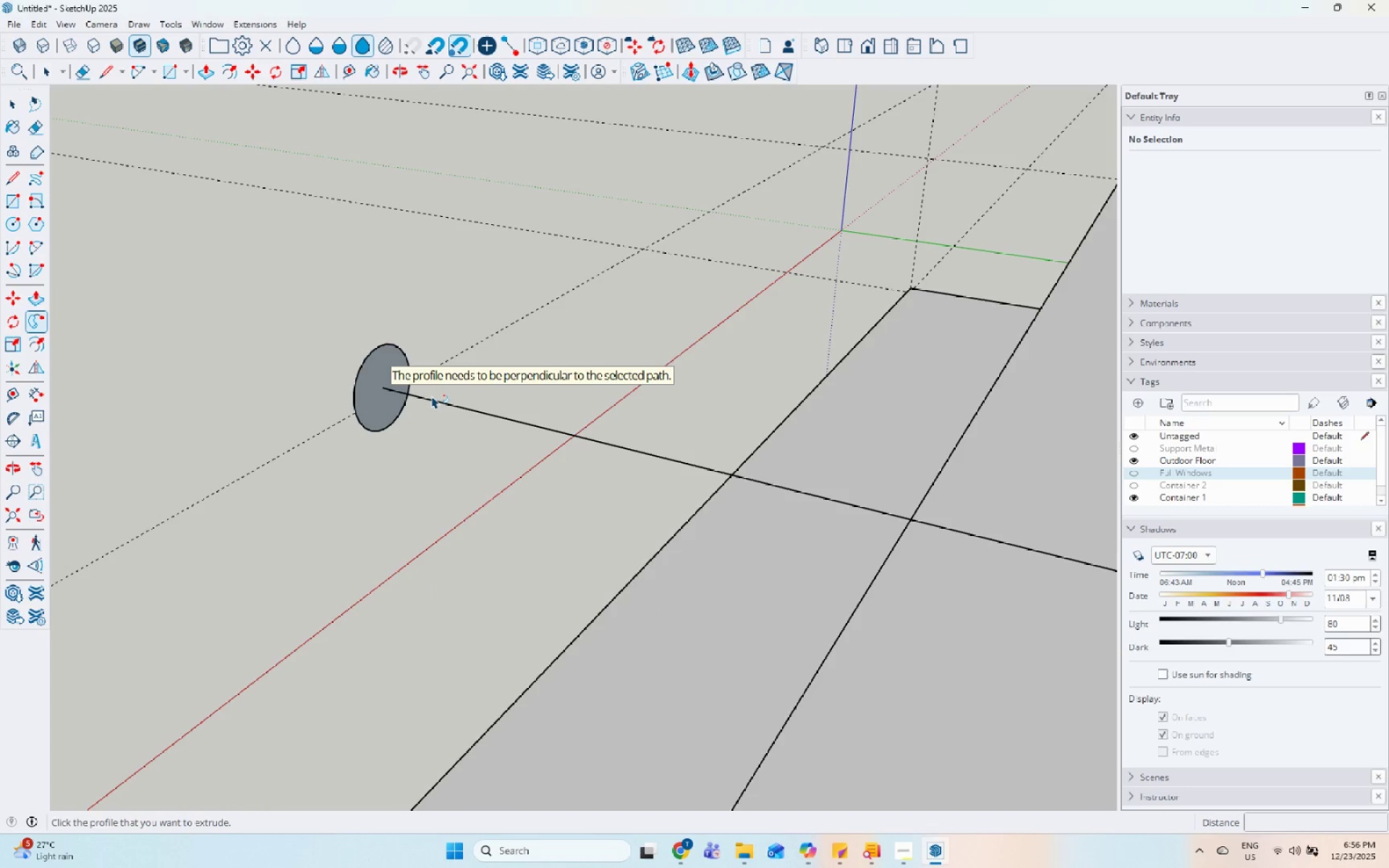 
left_click([435, 401])
 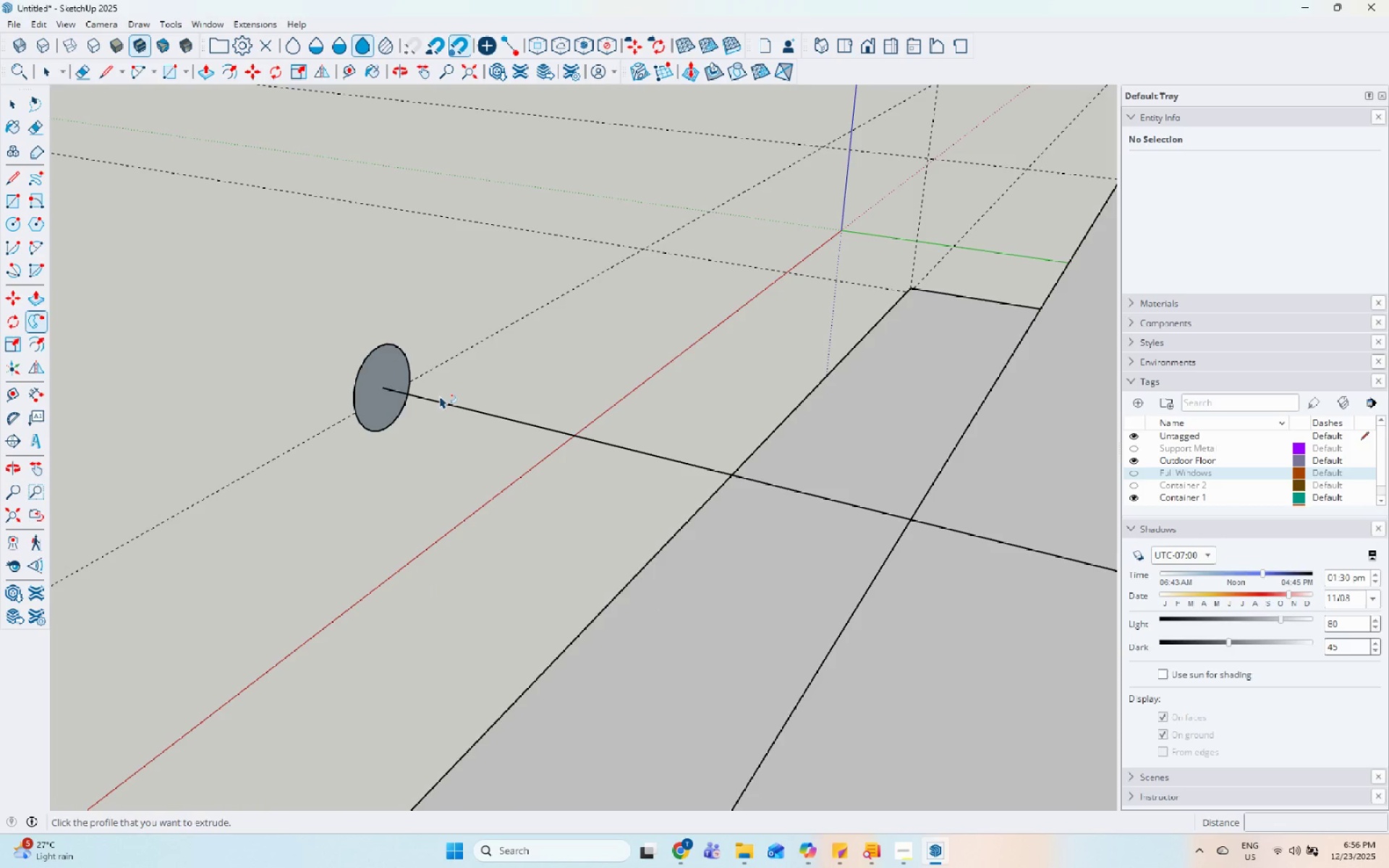 
key(Space)
 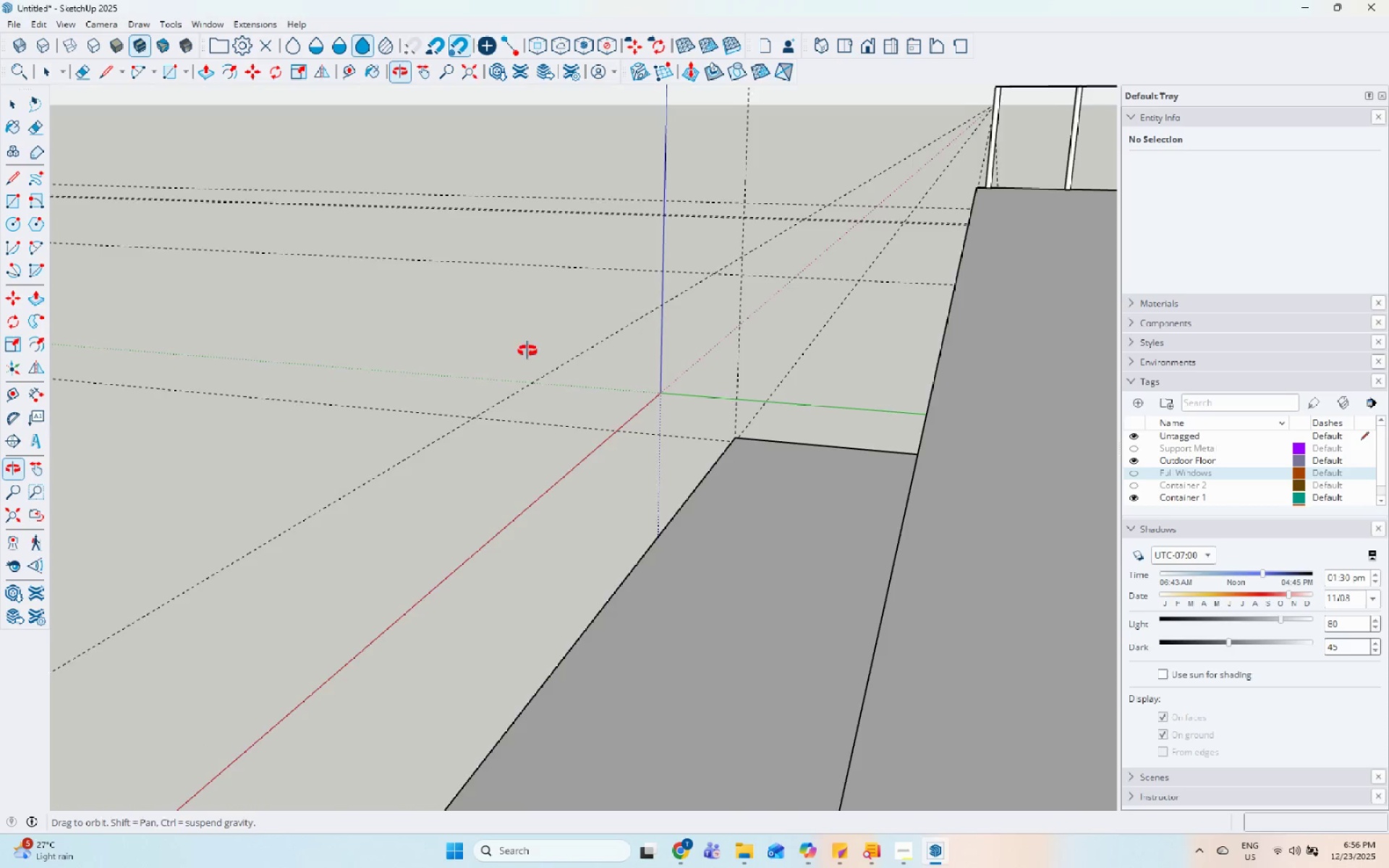 
scroll: coordinate [412, 511], scroll_direction: down, amount: 5.0
 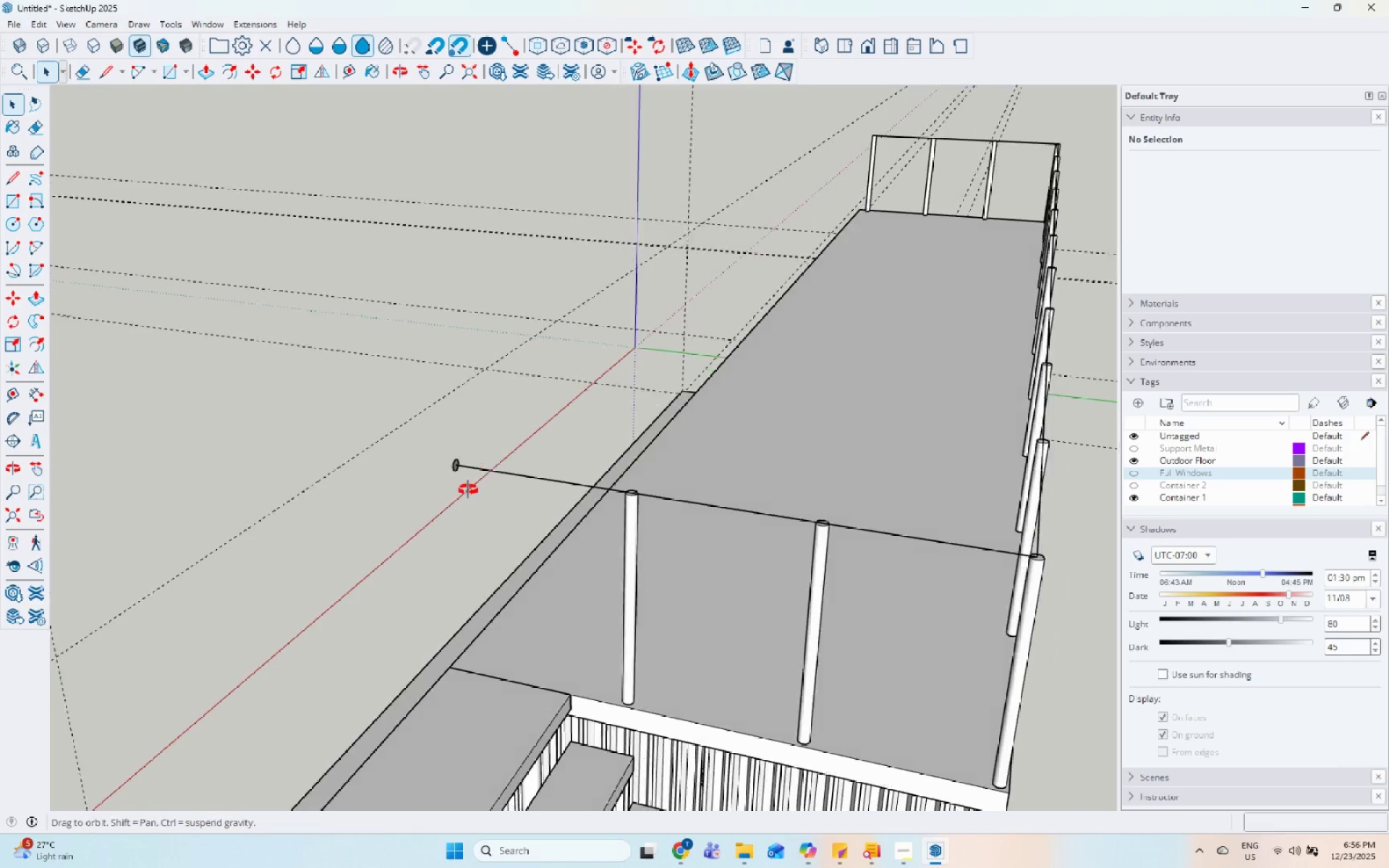 
key(Space)
 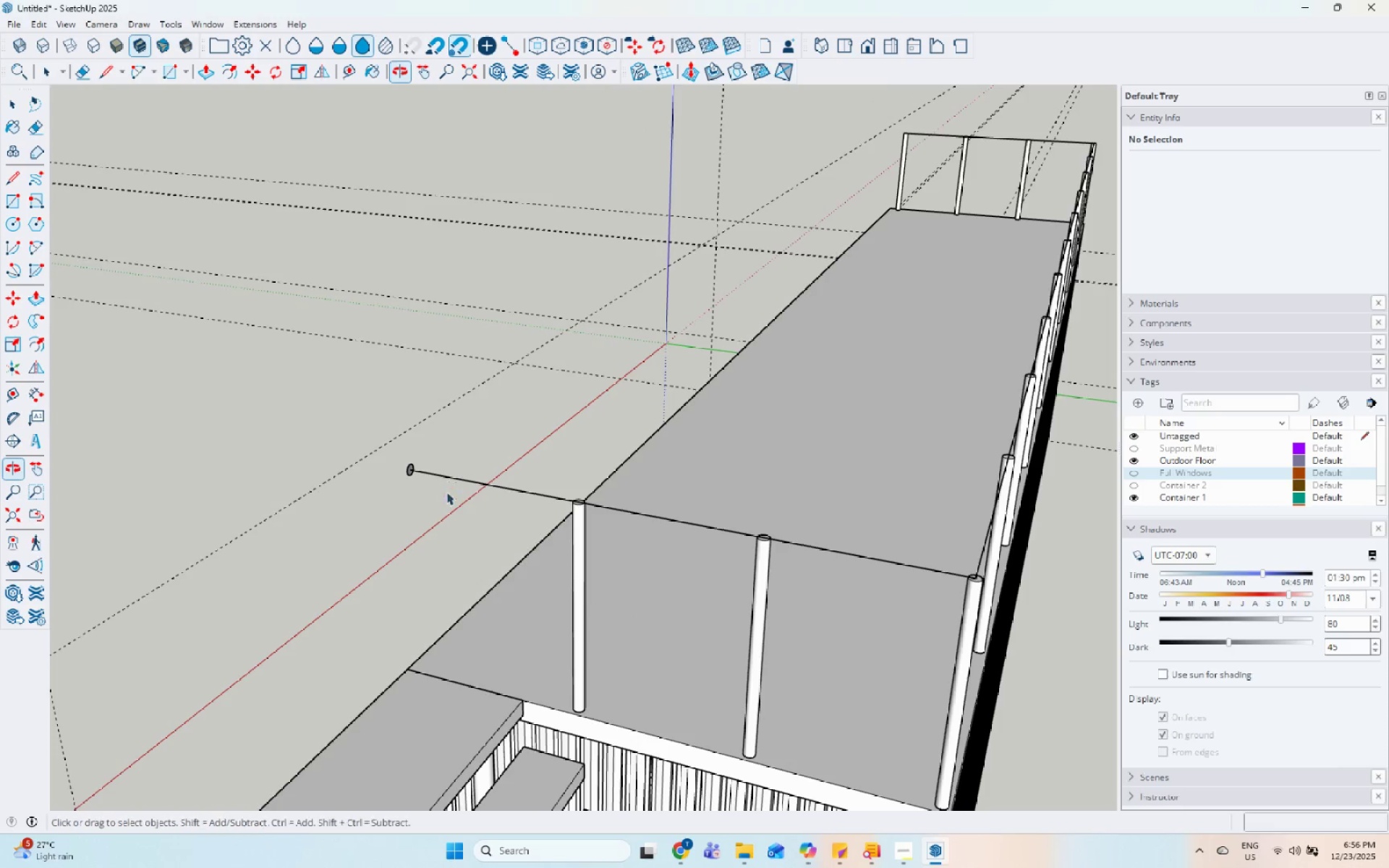 
scroll: coordinate [351, 467], scroll_direction: up, amount: 3.0
 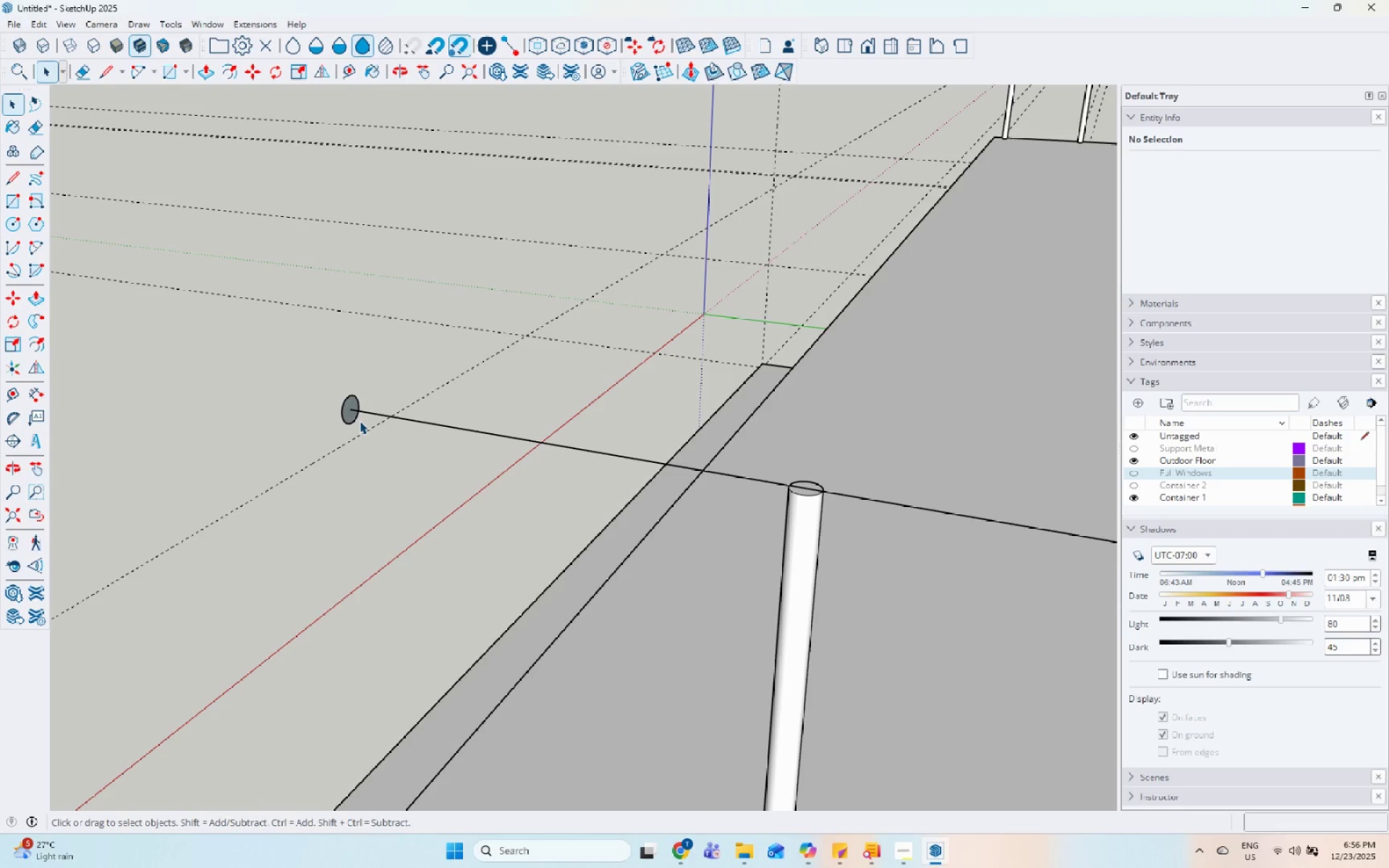 
left_click([349, 416])
 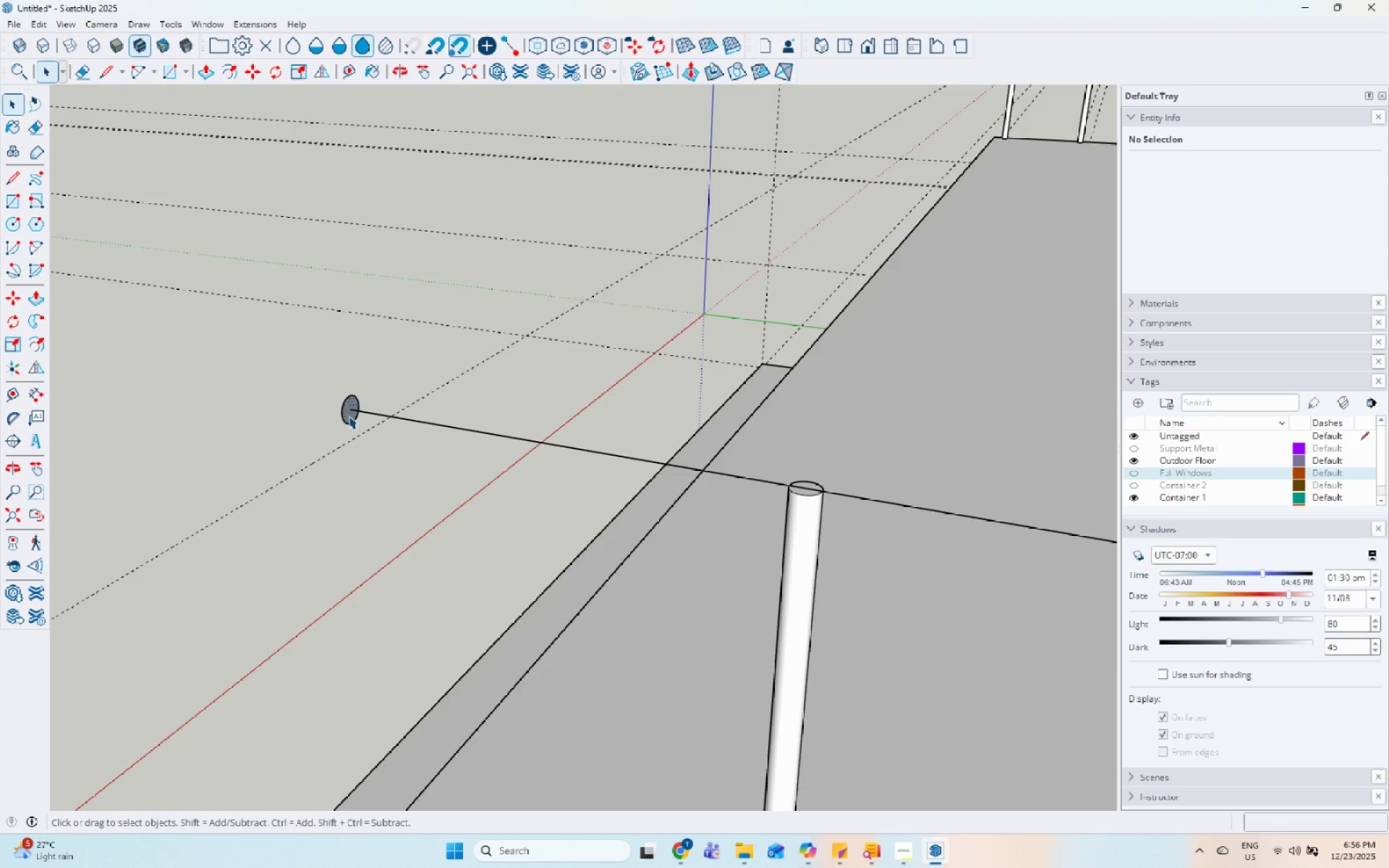 
key(P)
 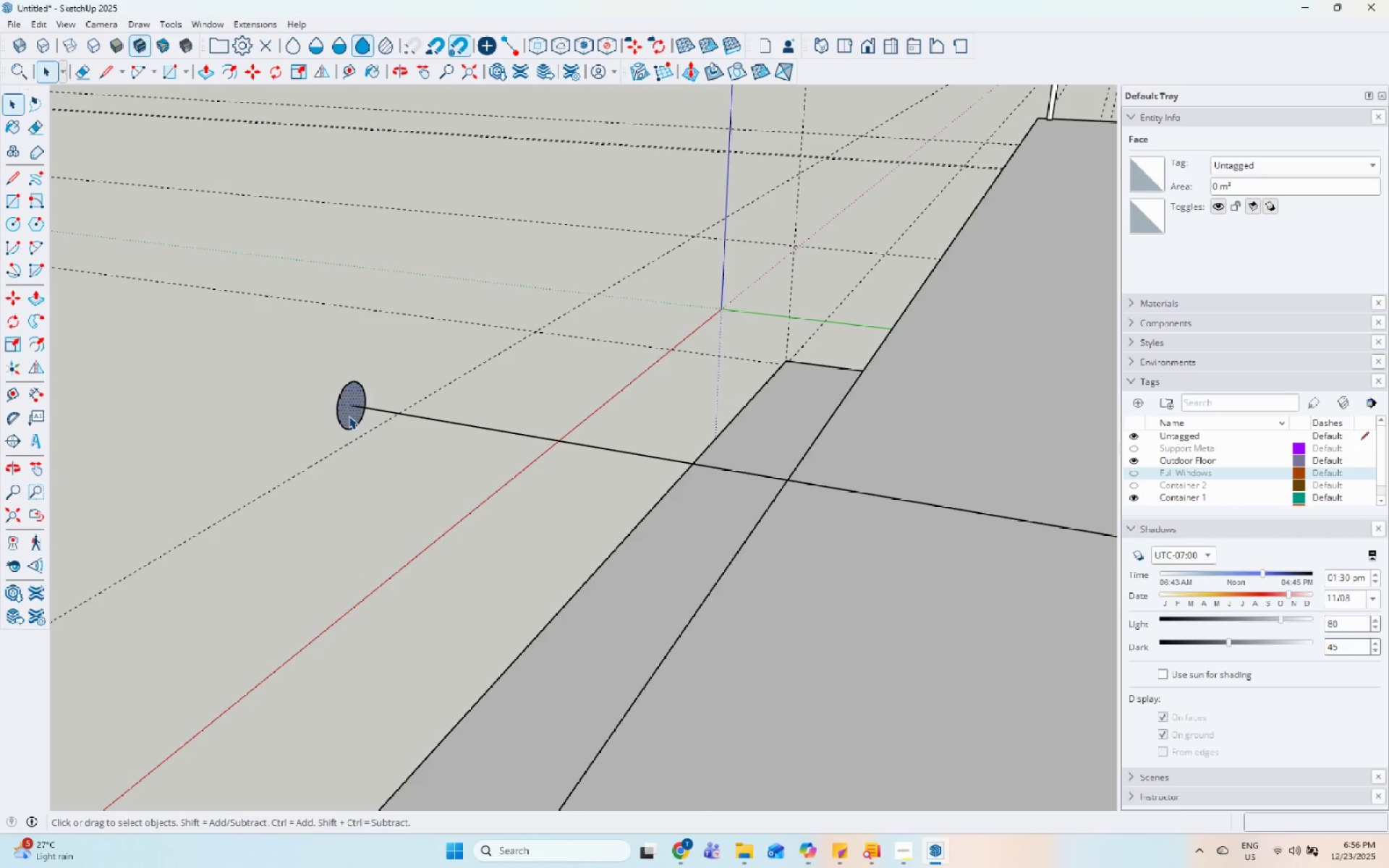 
scroll: coordinate [349, 416], scroll_direction: up, amount: 5.0
 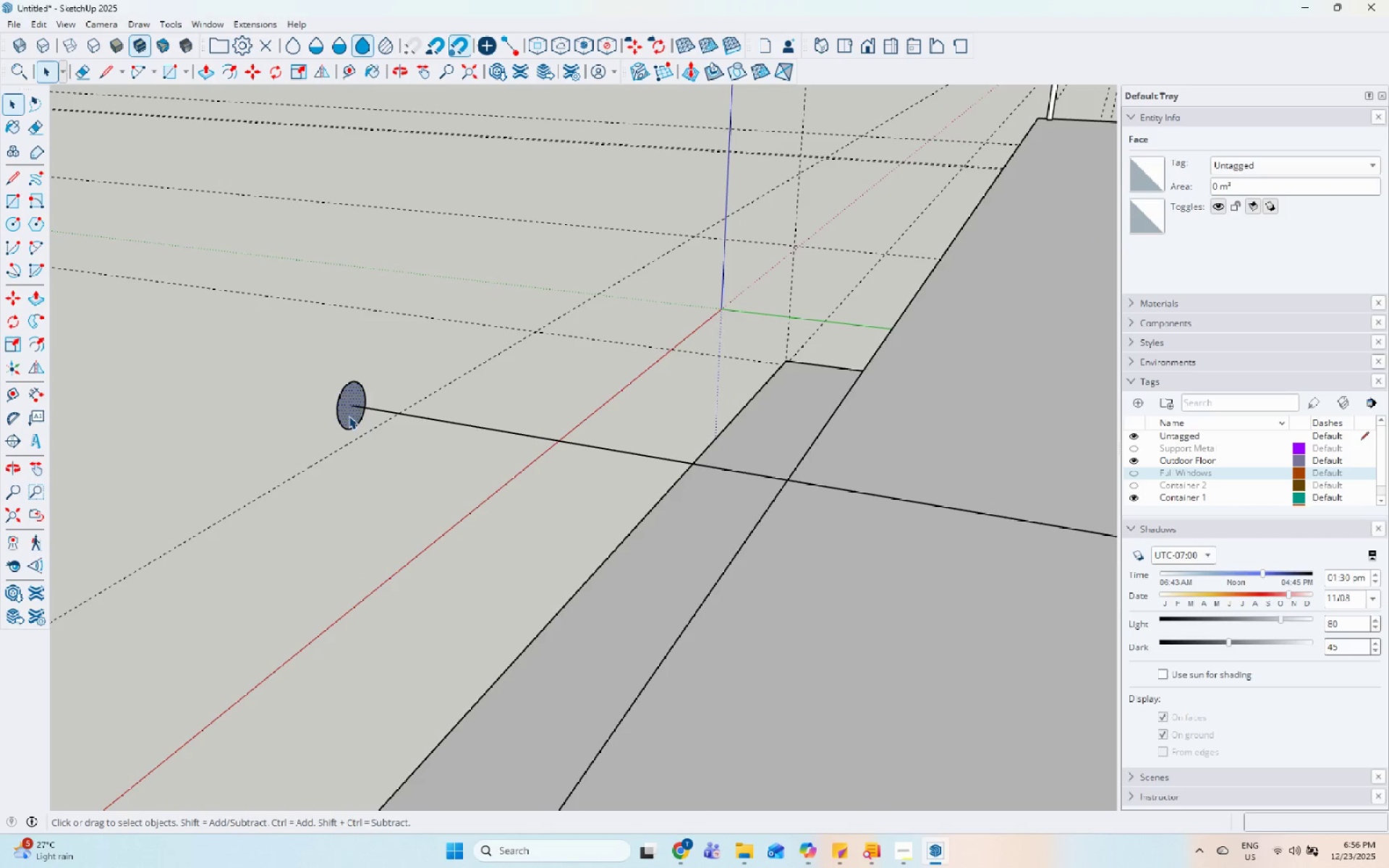 
left_click([349, 416])
 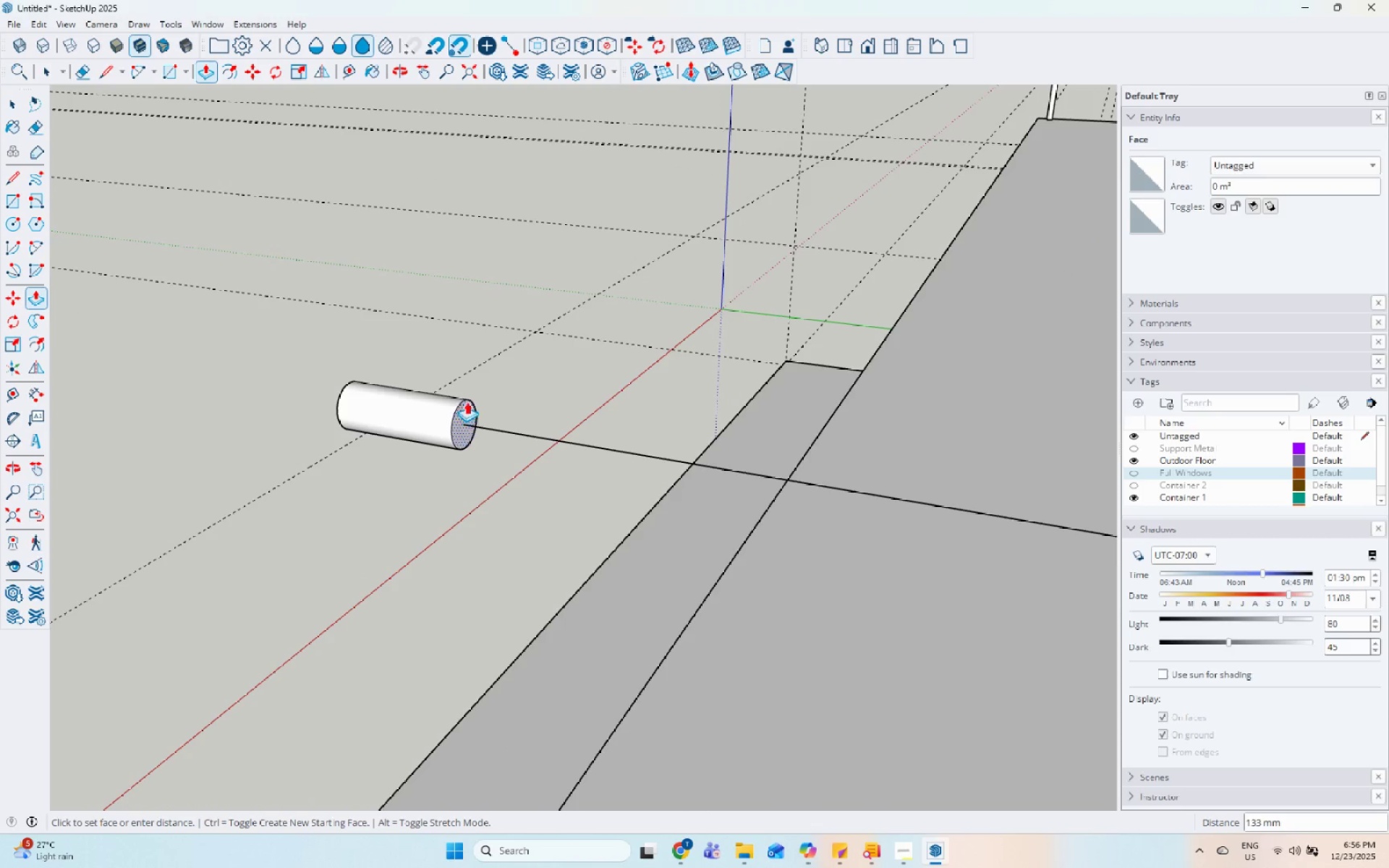 
scroll: coordinate [407, 385], scroll_direction: down, amount: 9.0
 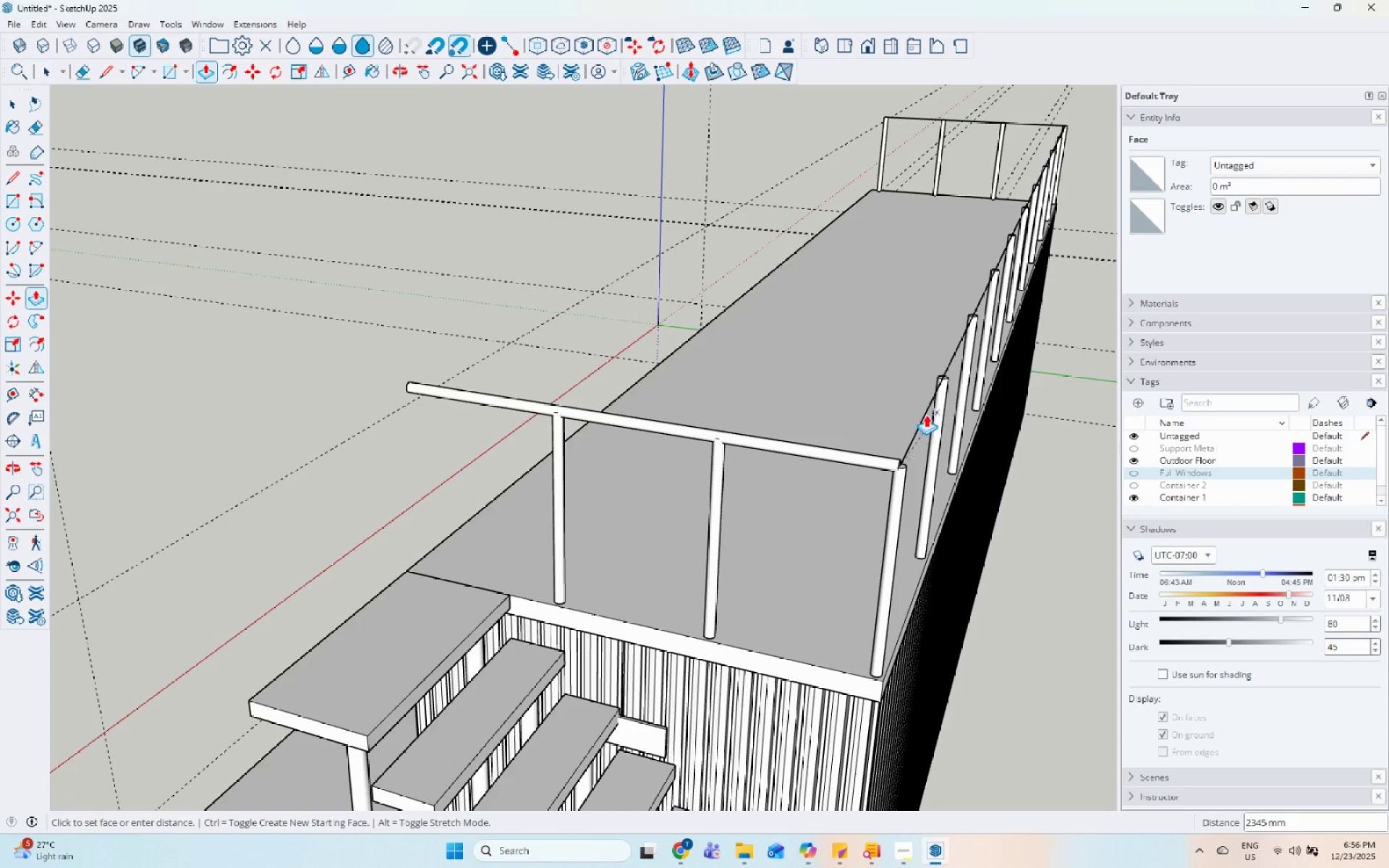 
scroll: coordinate [914, 456], scroll_direction: up, amount: 5.0
 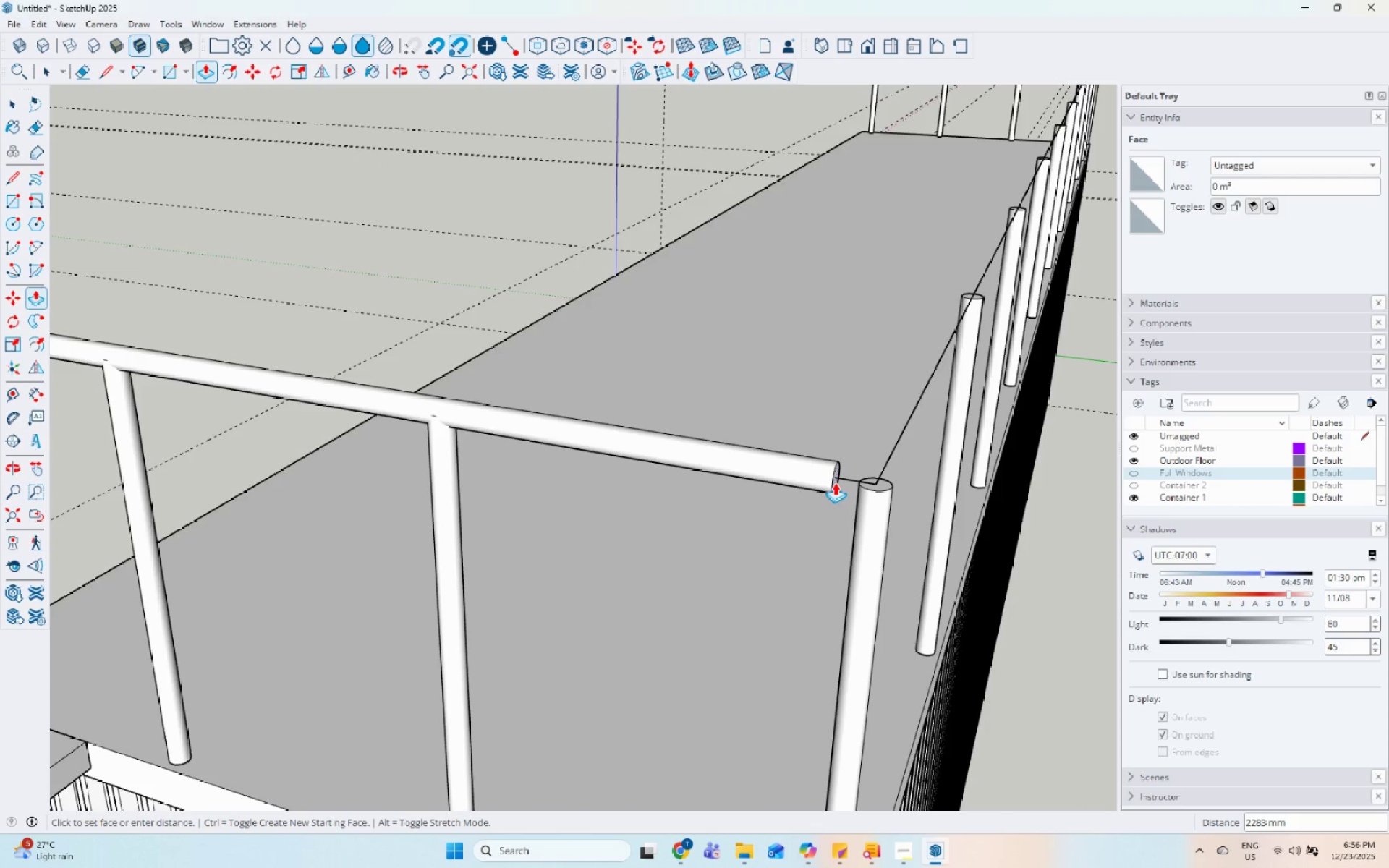 
key(Escape)
 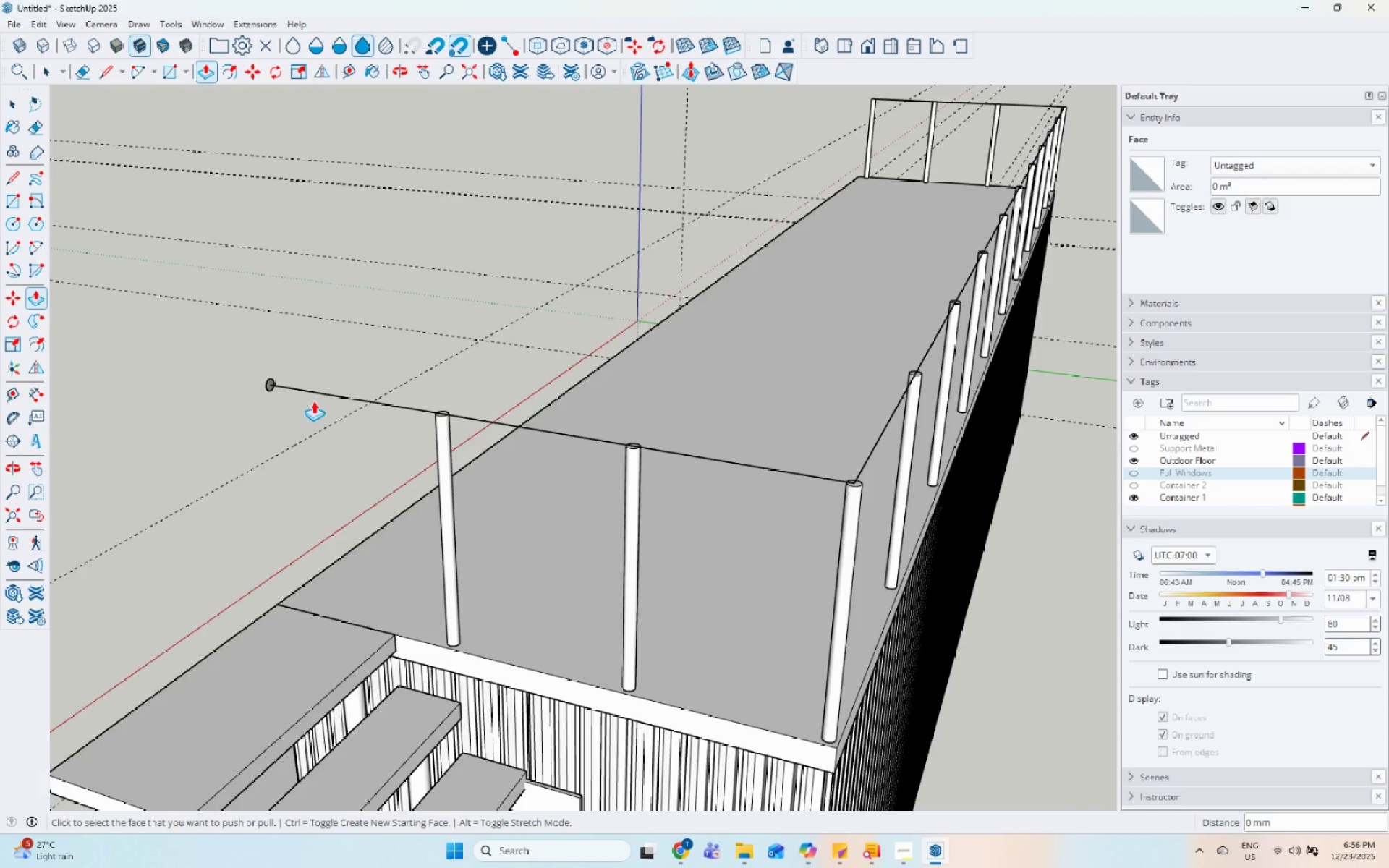 
scroll: coordinate [835, 482], scroll_direction: down, amount: 8.0
 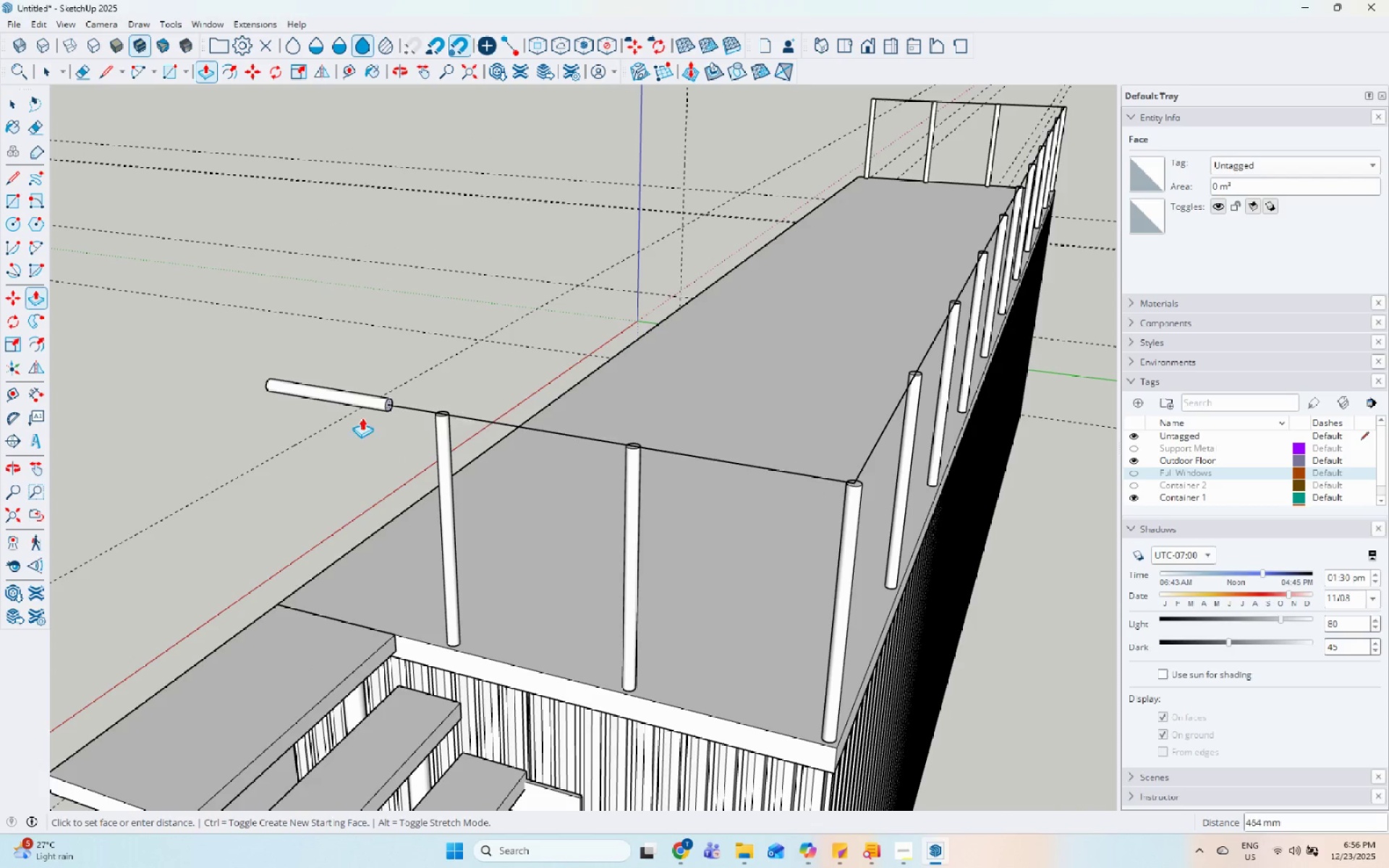 
key(Escape)
 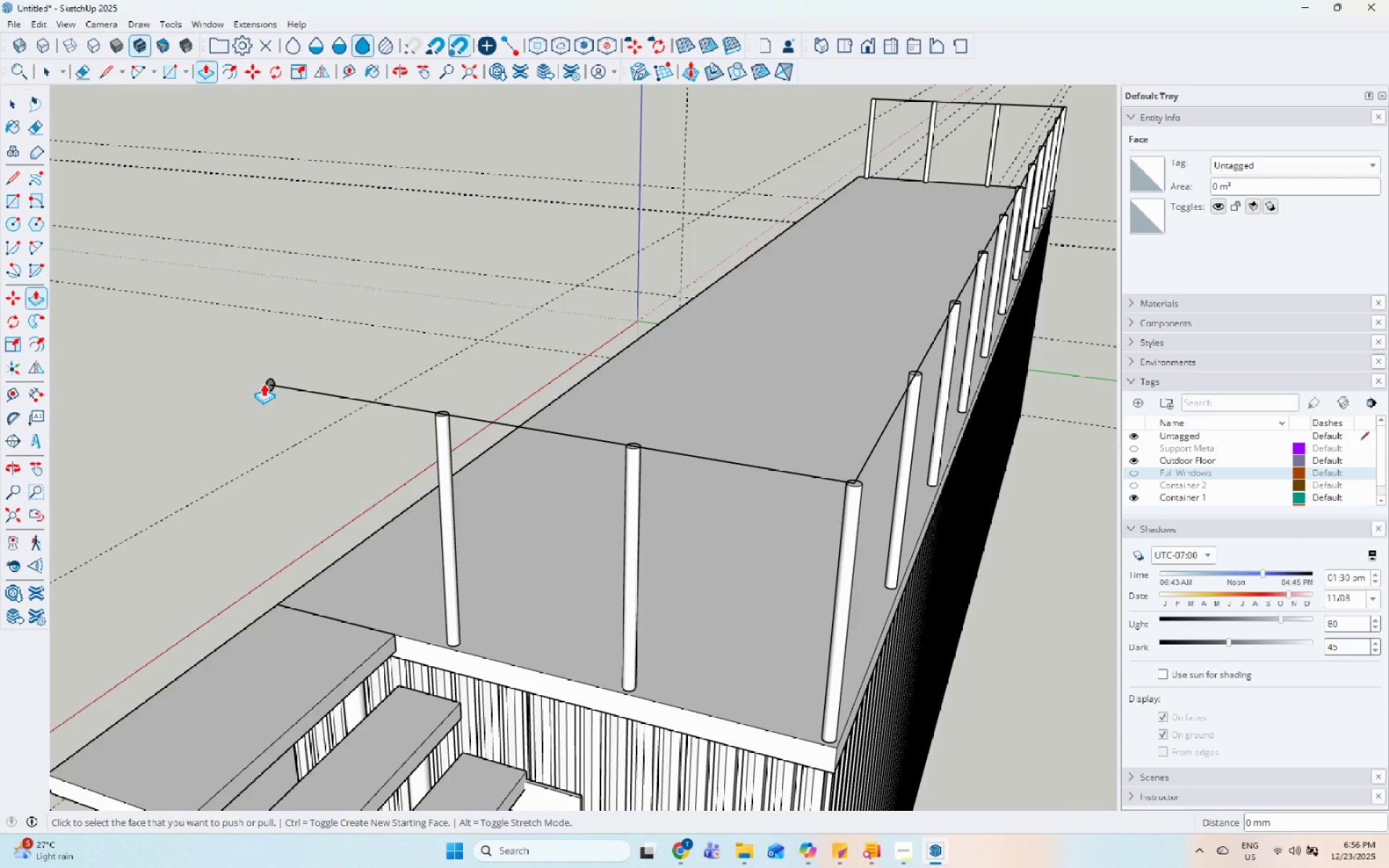 
key(Escape)
 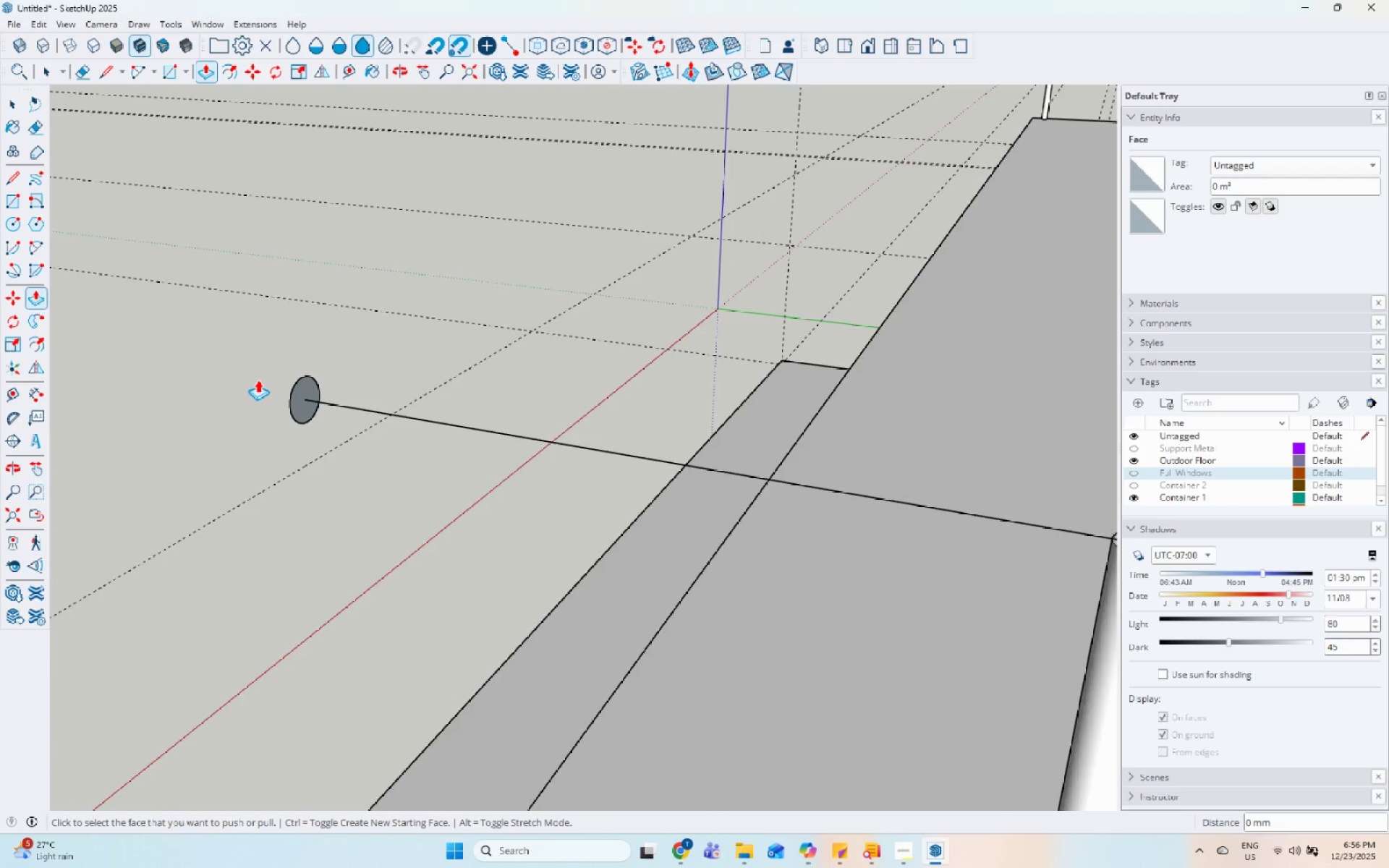 
key(Space)
 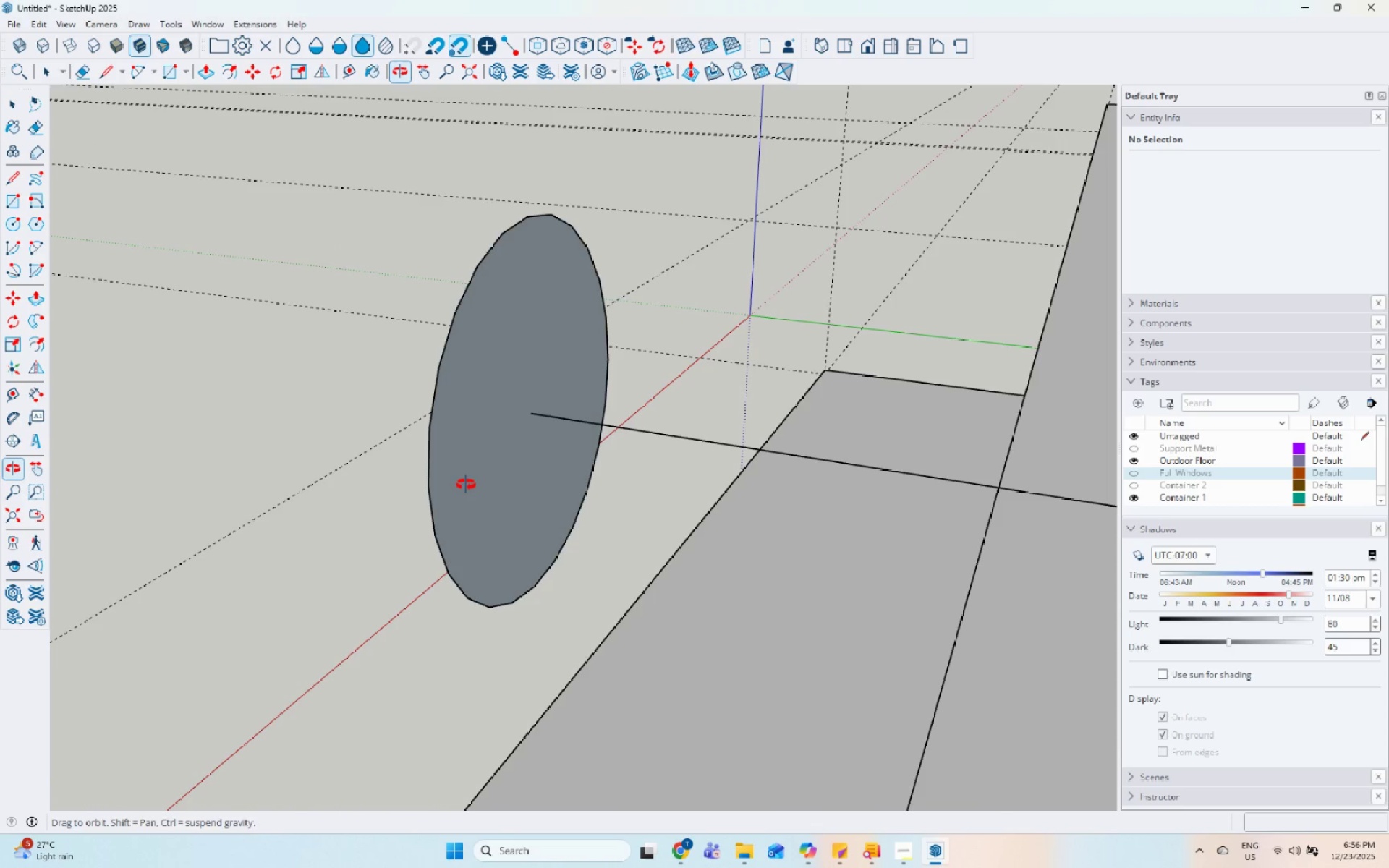 
scroll: coordinate [247, 395], scroll_direction: up, amount: 5.0
 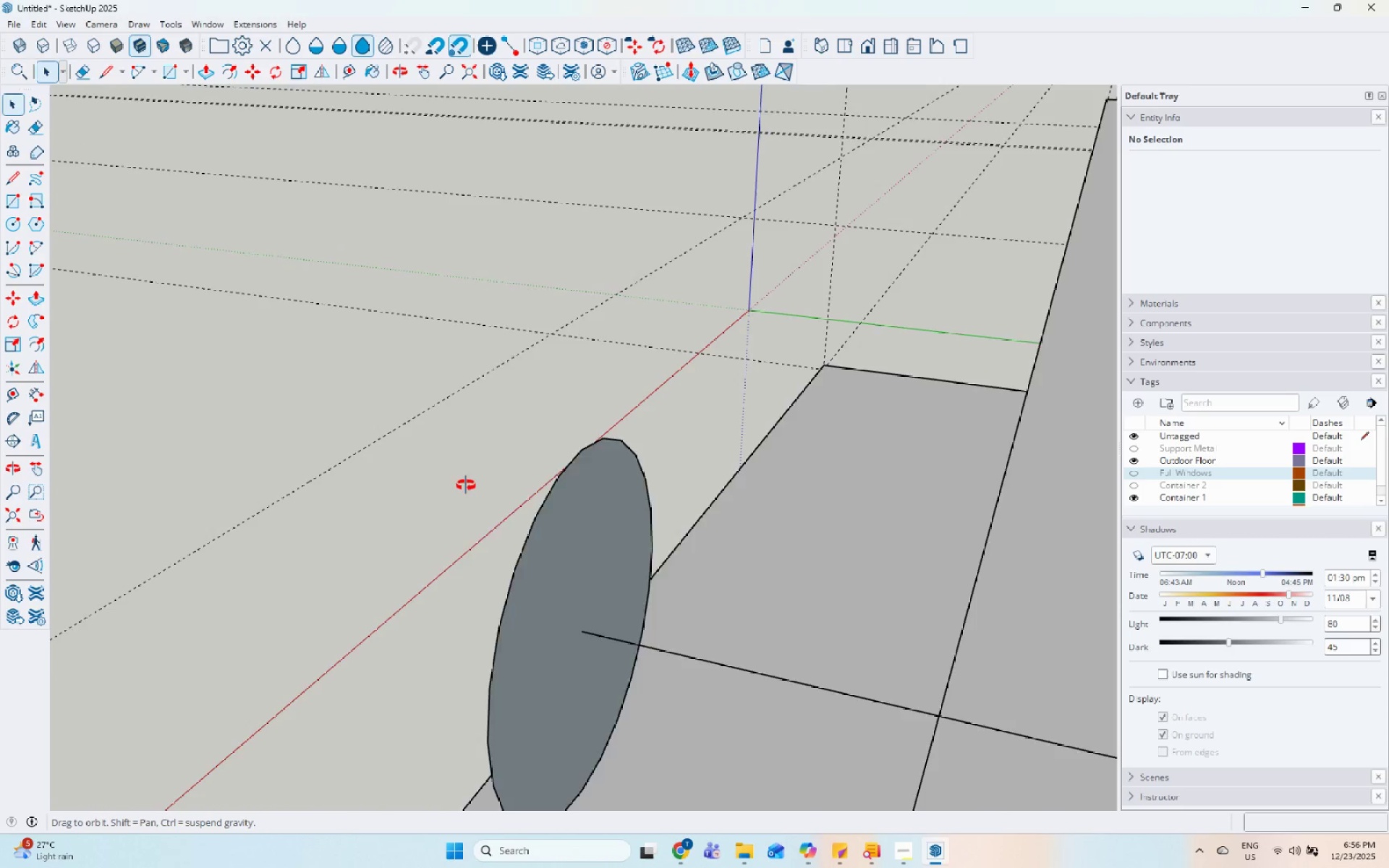 
left_click([517, 448])
 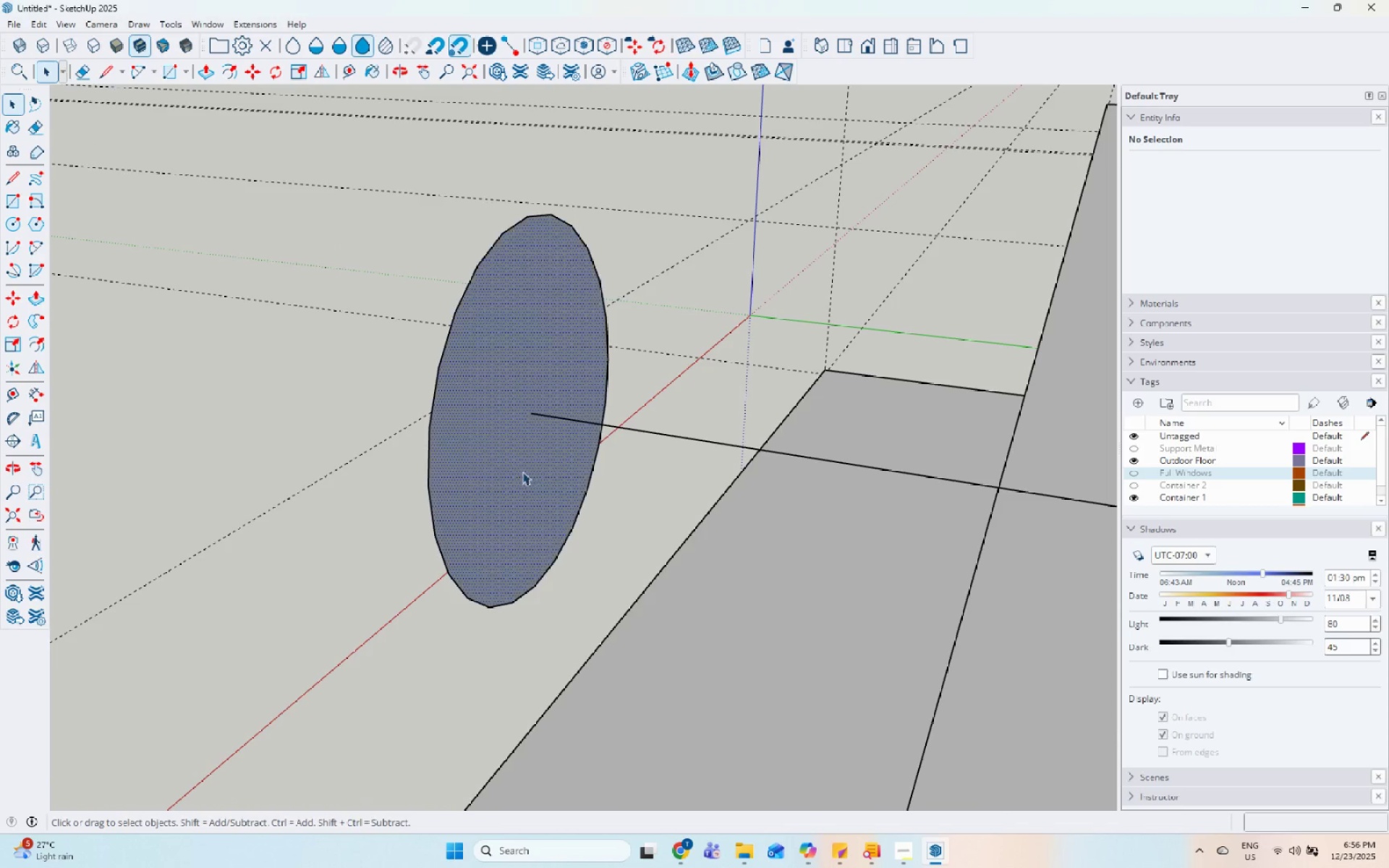 
scroll: coordinate [923, 454], scroll_direction: down, amount: 20.0
 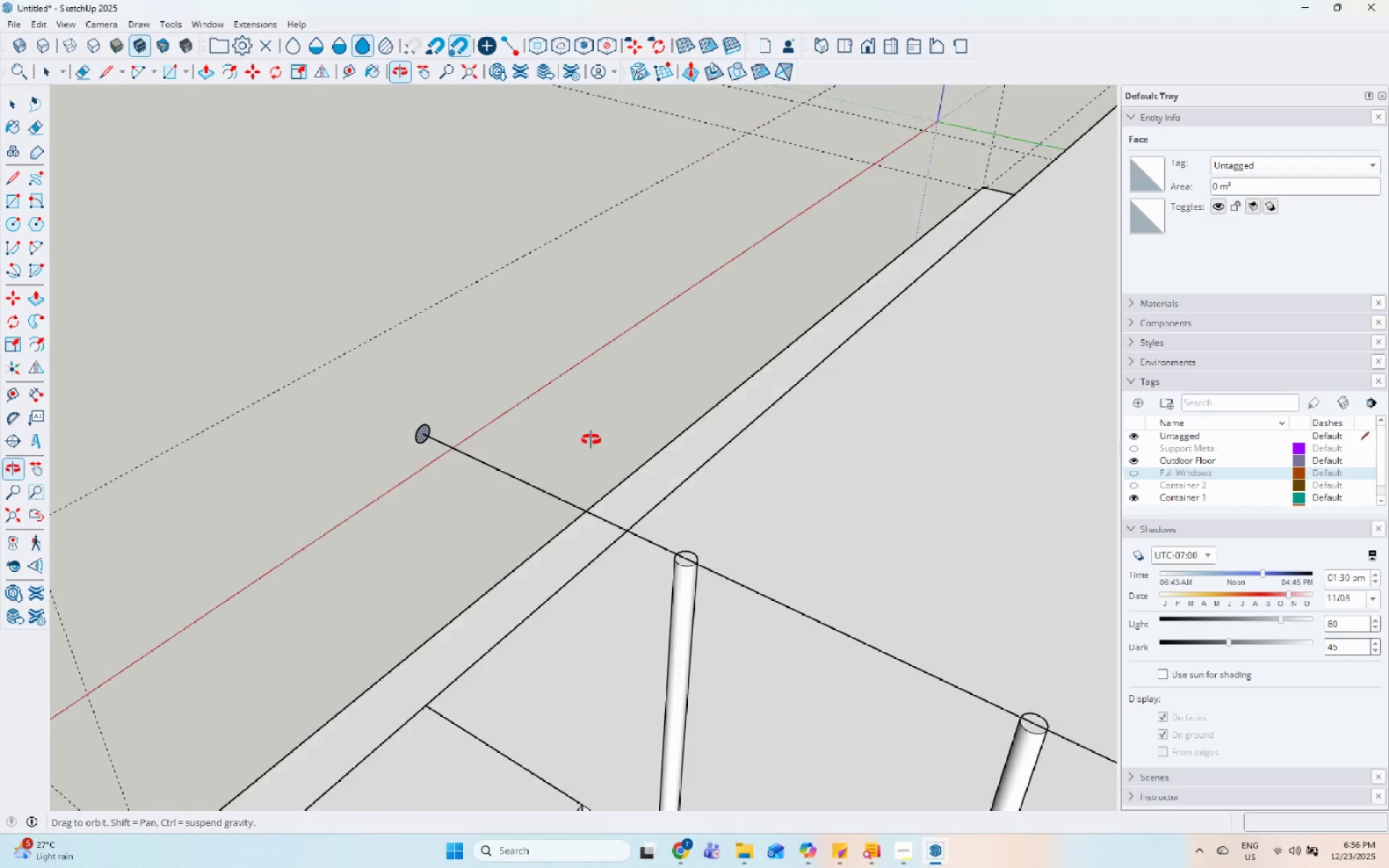 
scroll: coordinate [436, 366], scroll_direction: up, amount: 2.0
 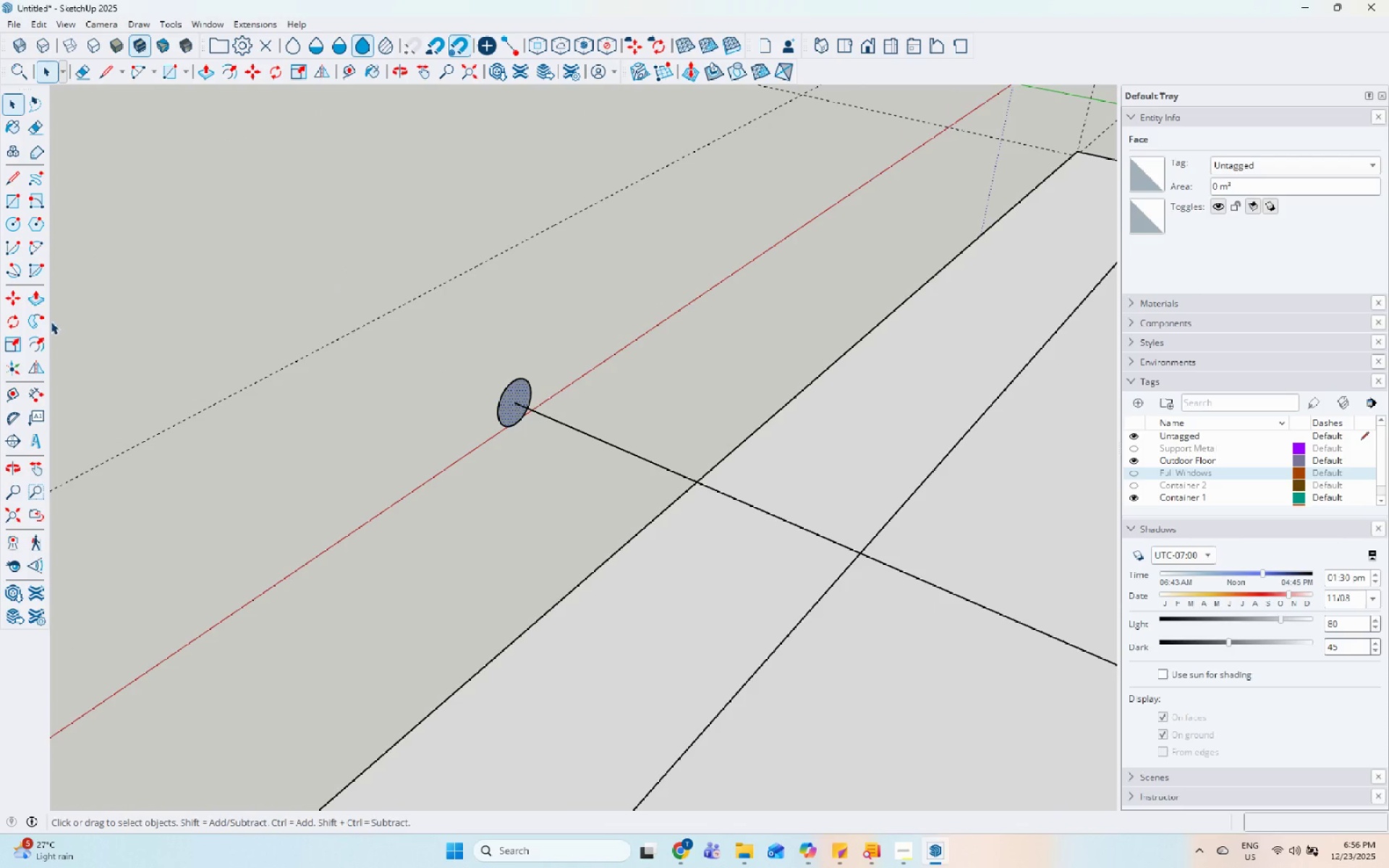 
left_click([39, 323])
 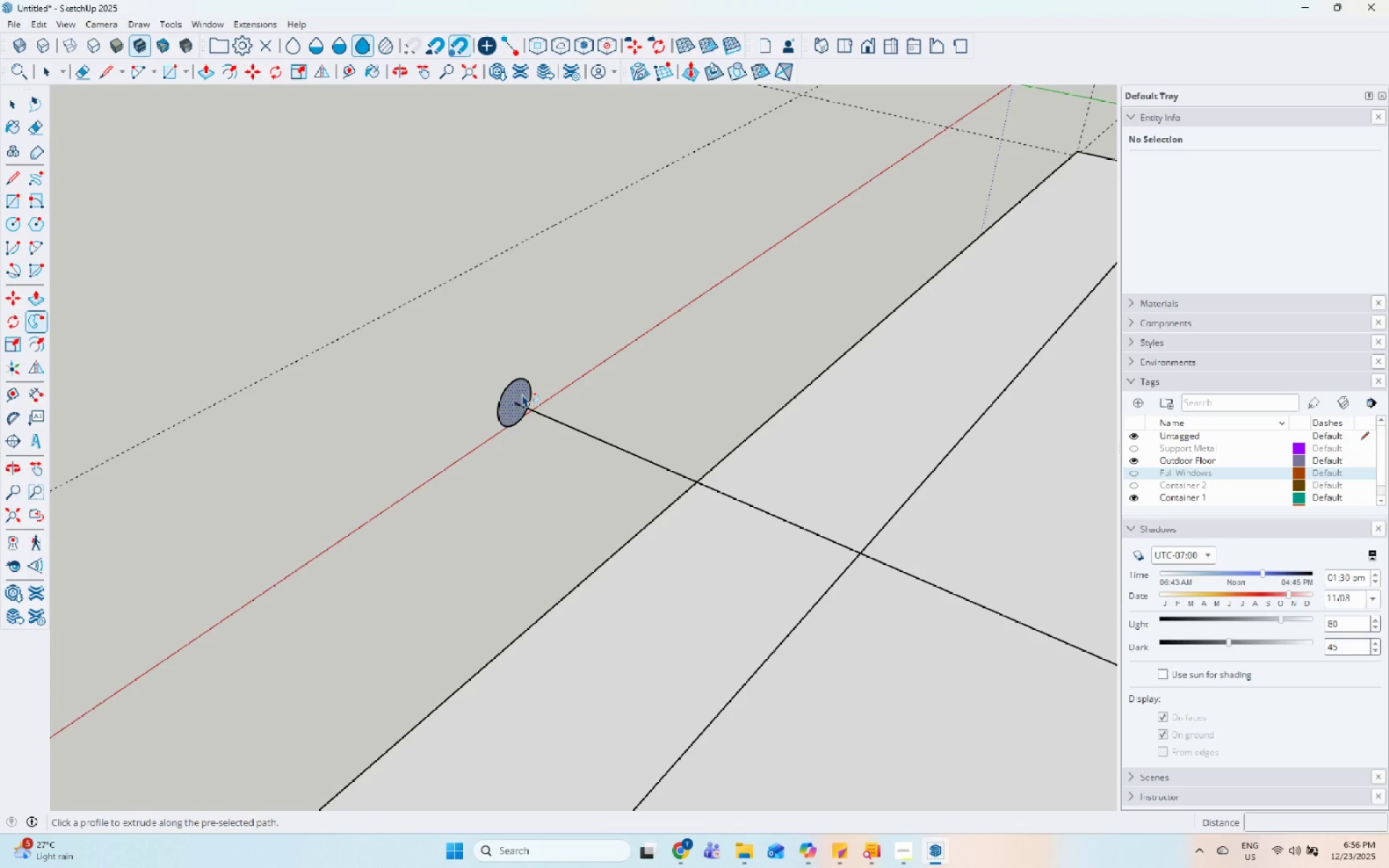 
key(Escape)
 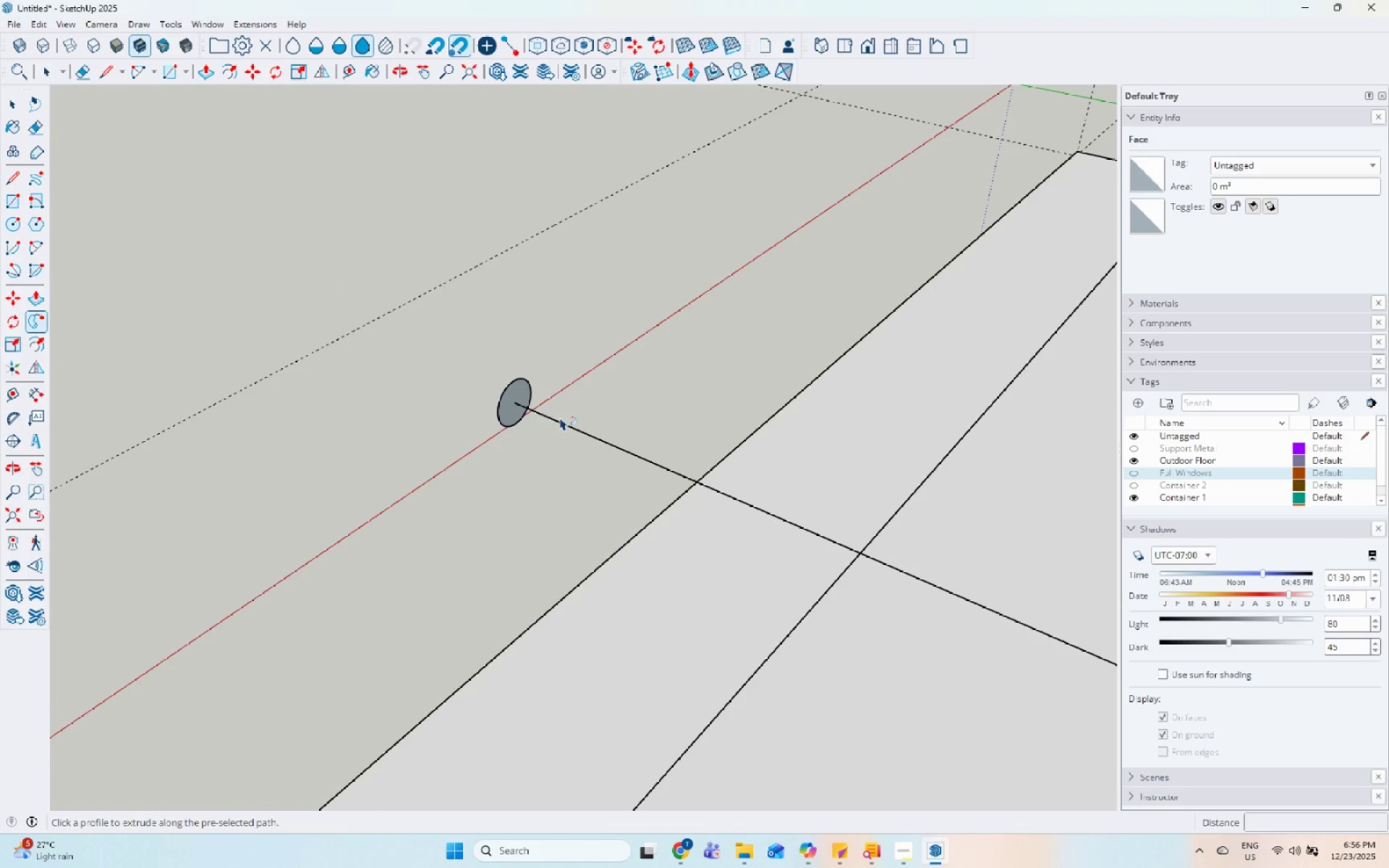 
left_click([560, 417])
 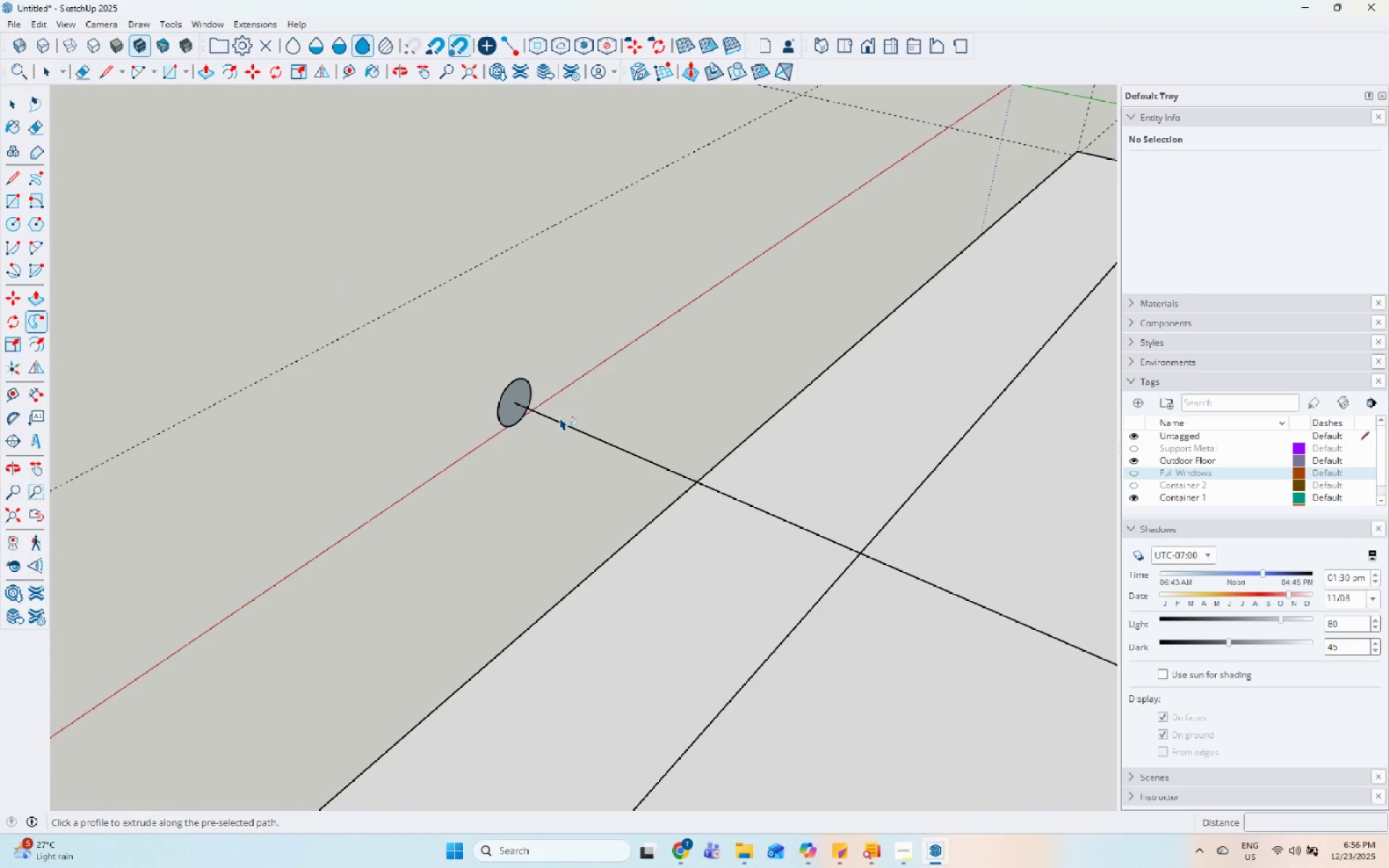 
key(Space)
 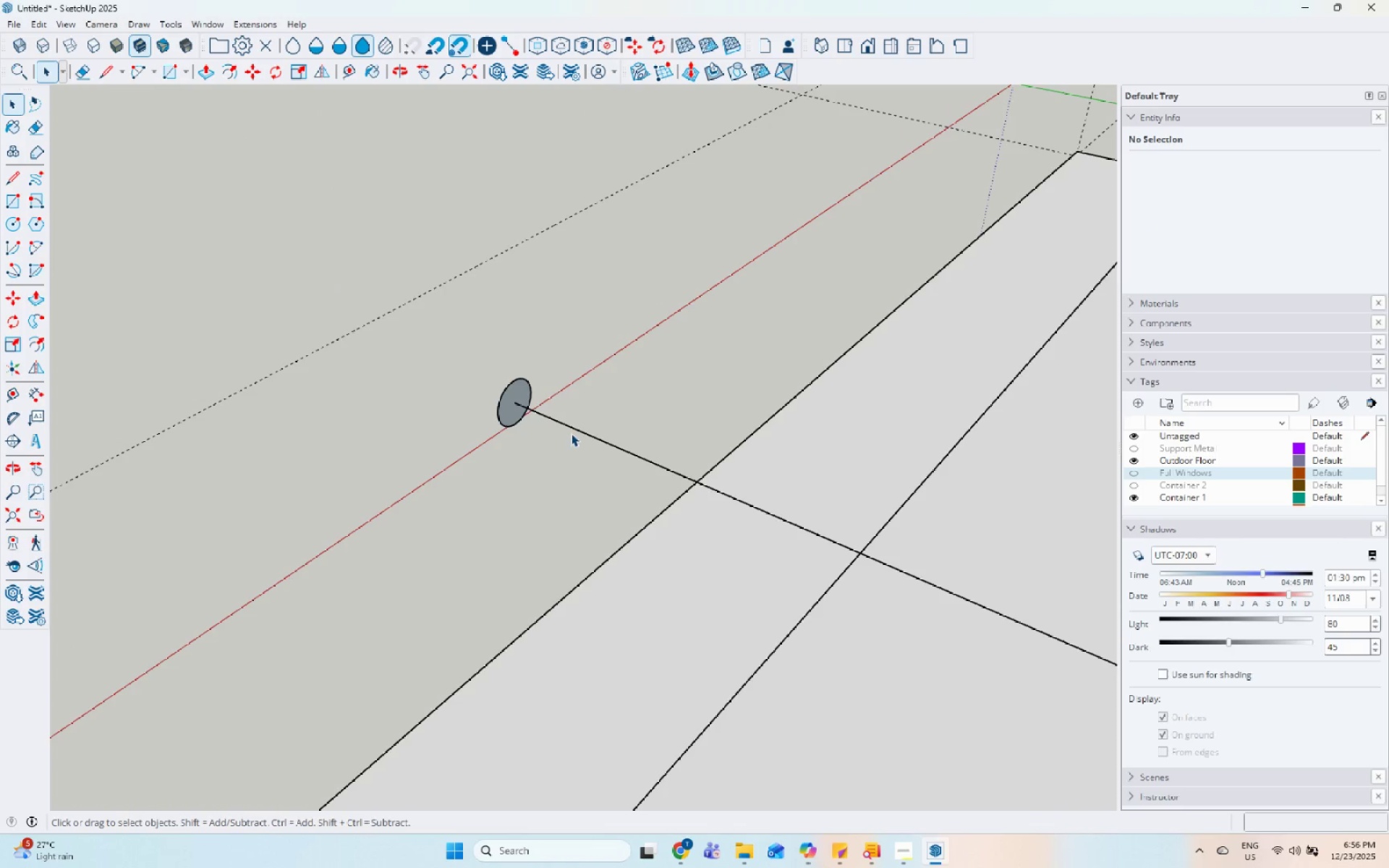 
double_click([573, 433])
 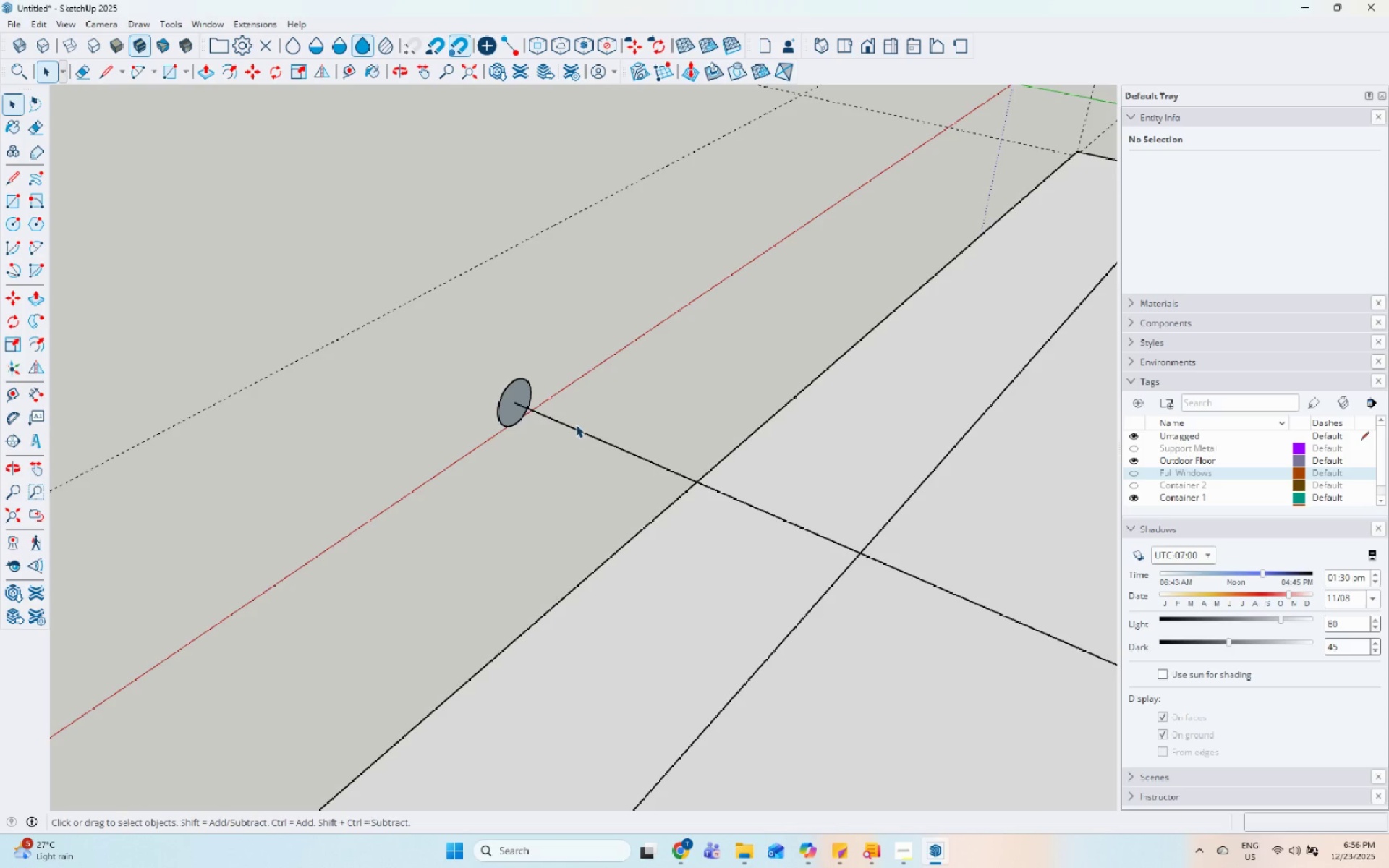 
left_click([576, 425])
 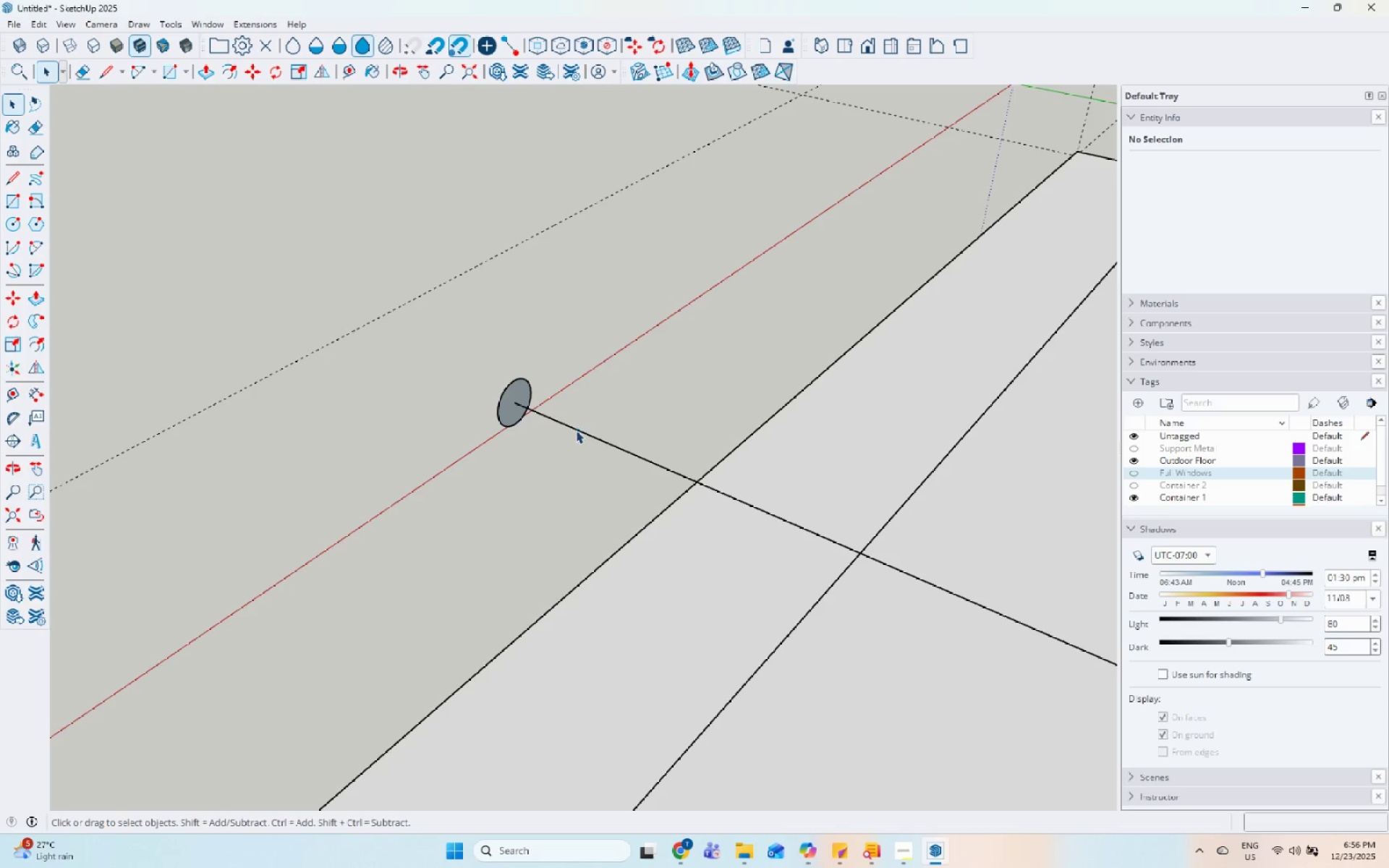 
left_click([576, 431])
 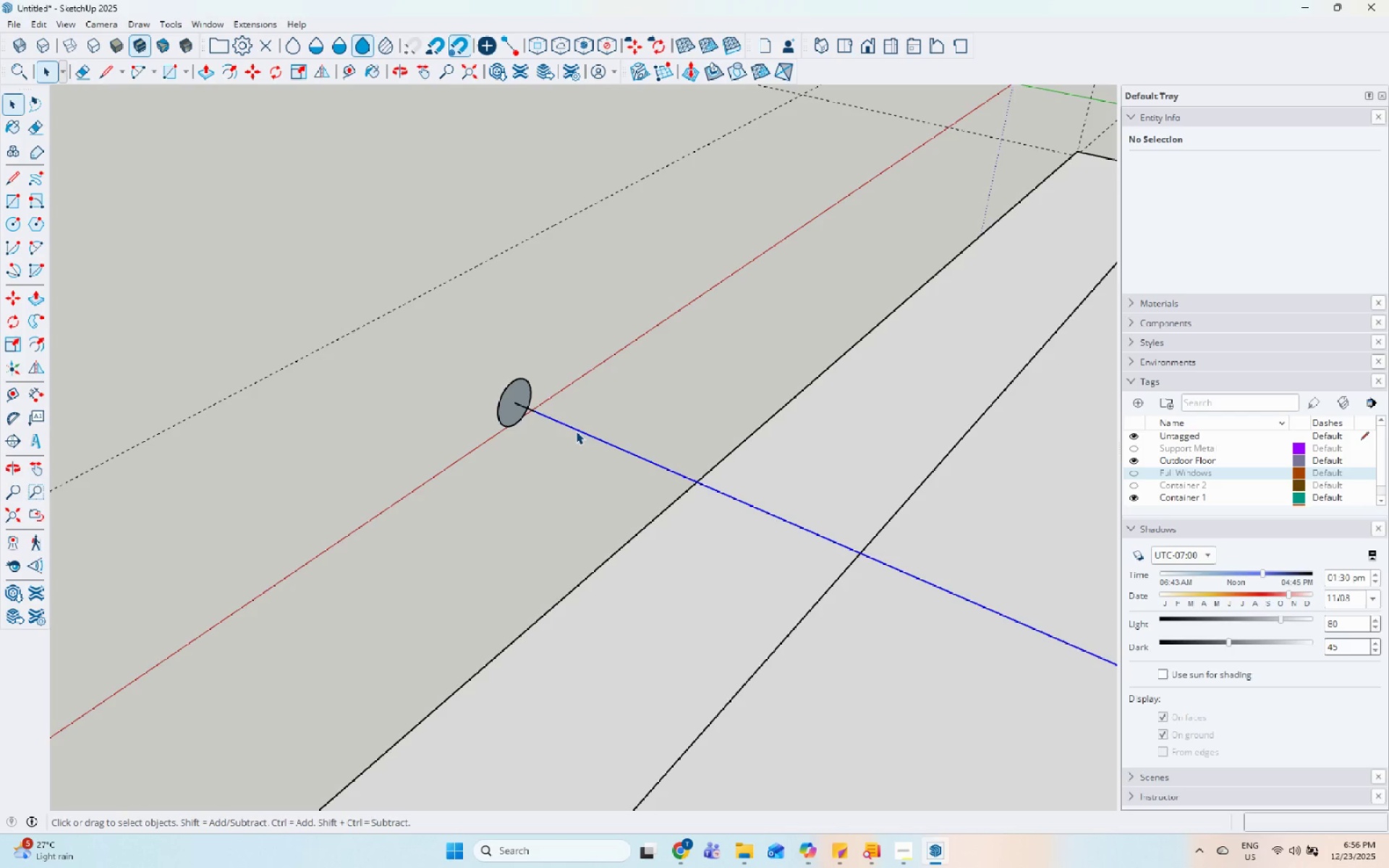 
scroll: coordinate [409, 445], scroll_direction: none, amount: 0.0
 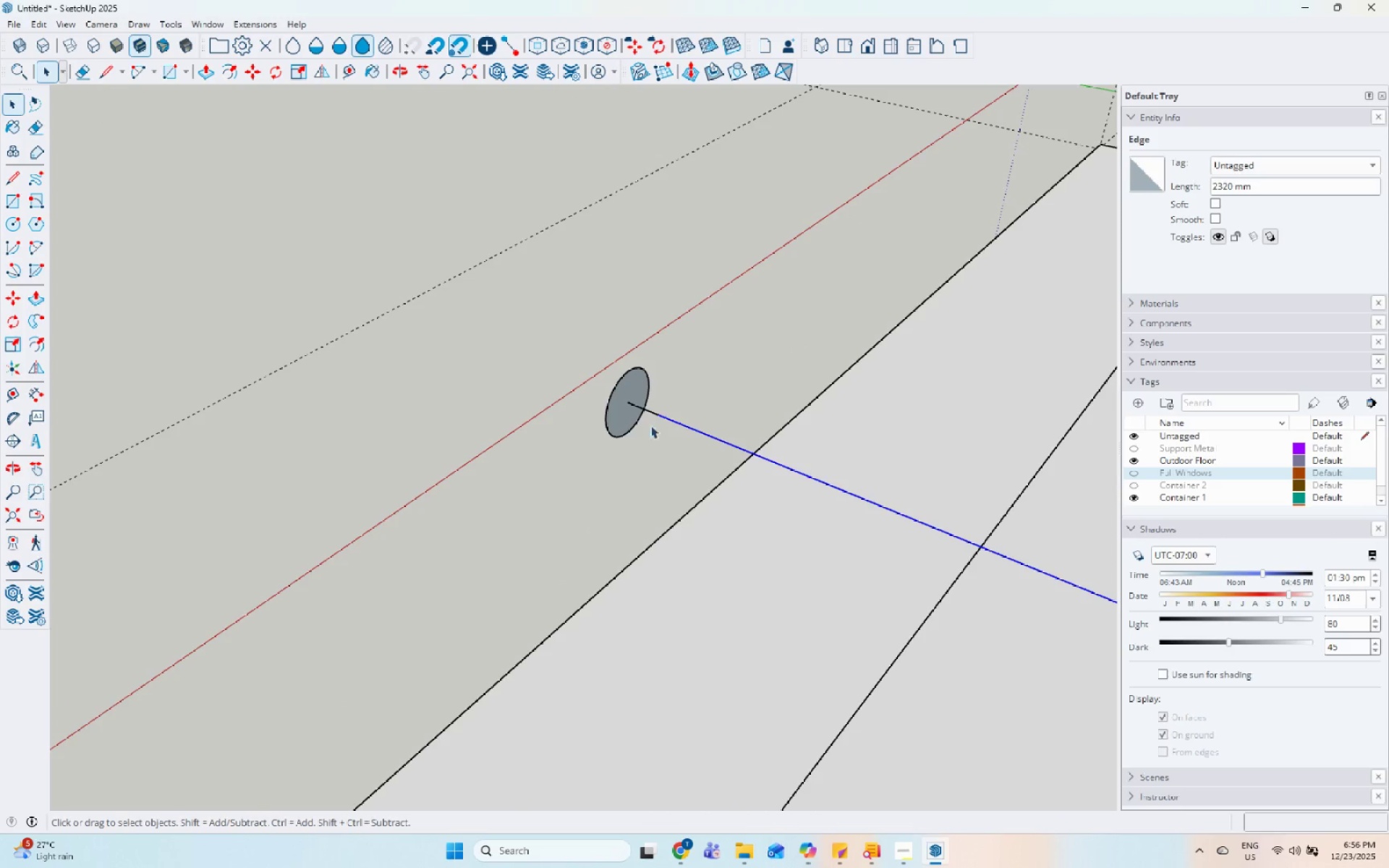 
scroll: coordinate [414, 342], scroll_direction: up, amount: 1.0
 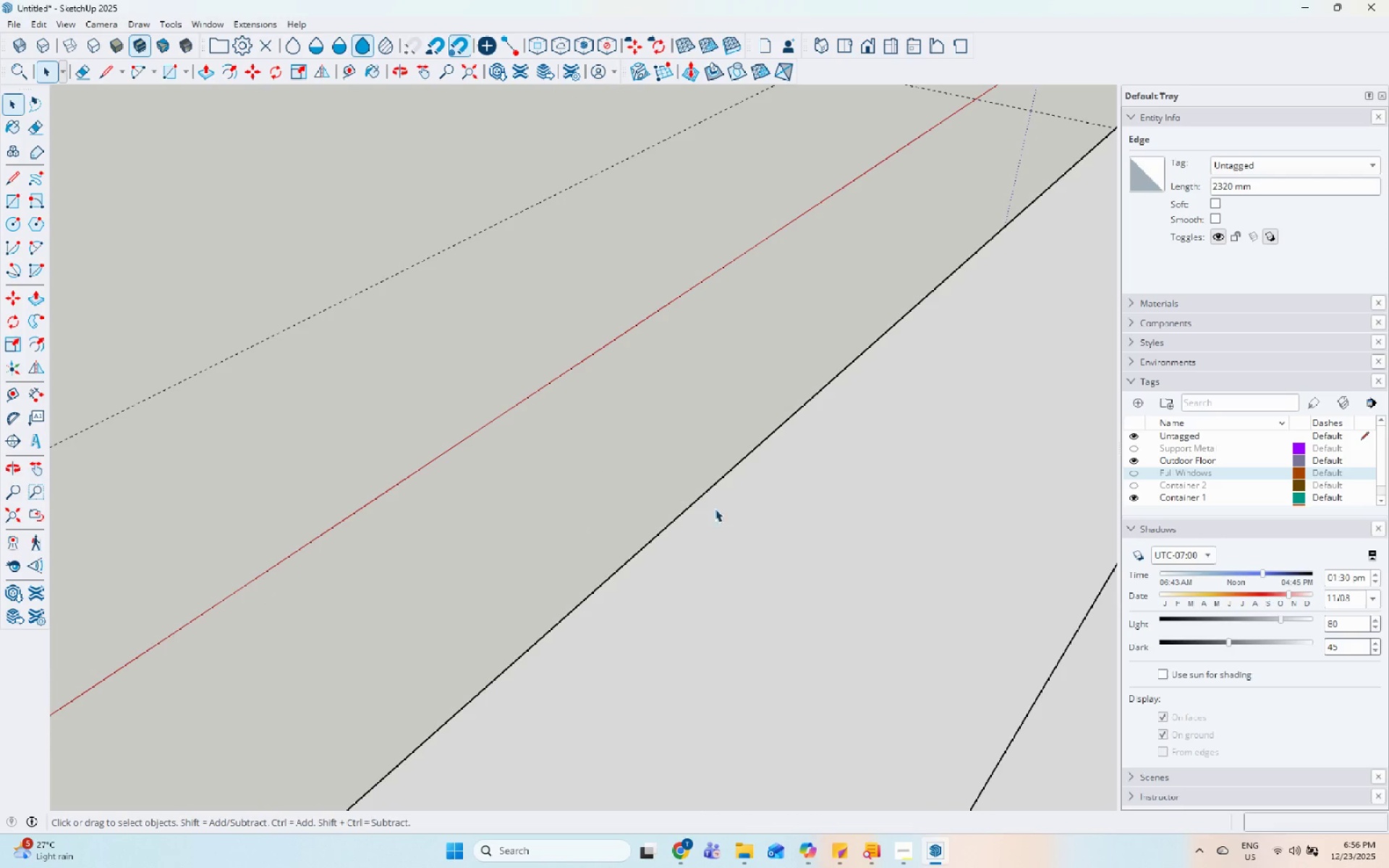 
scroll: coordinate [245, 299], scroll_direction: down, amount: 5.0
 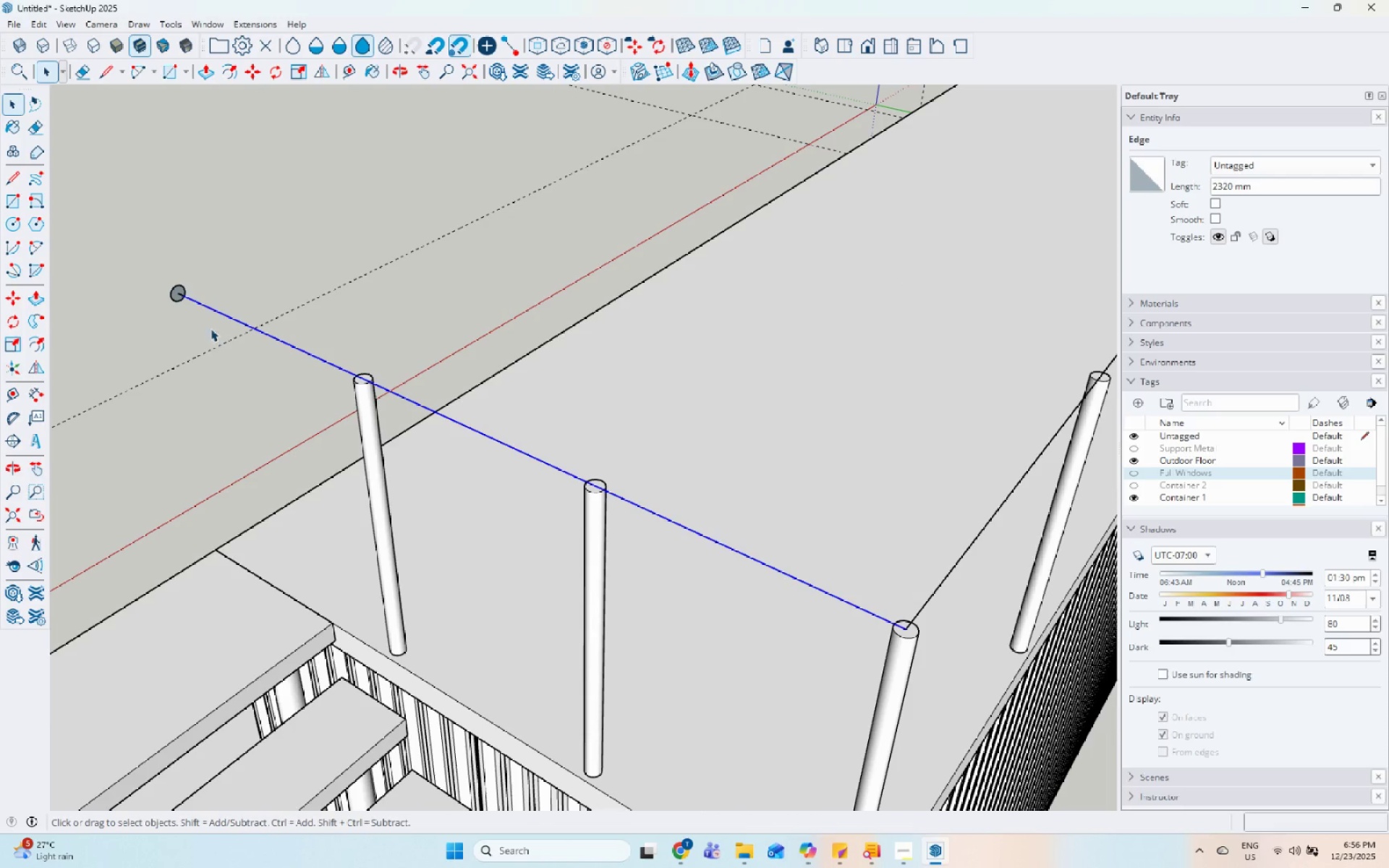 
left_click([189, 280])
 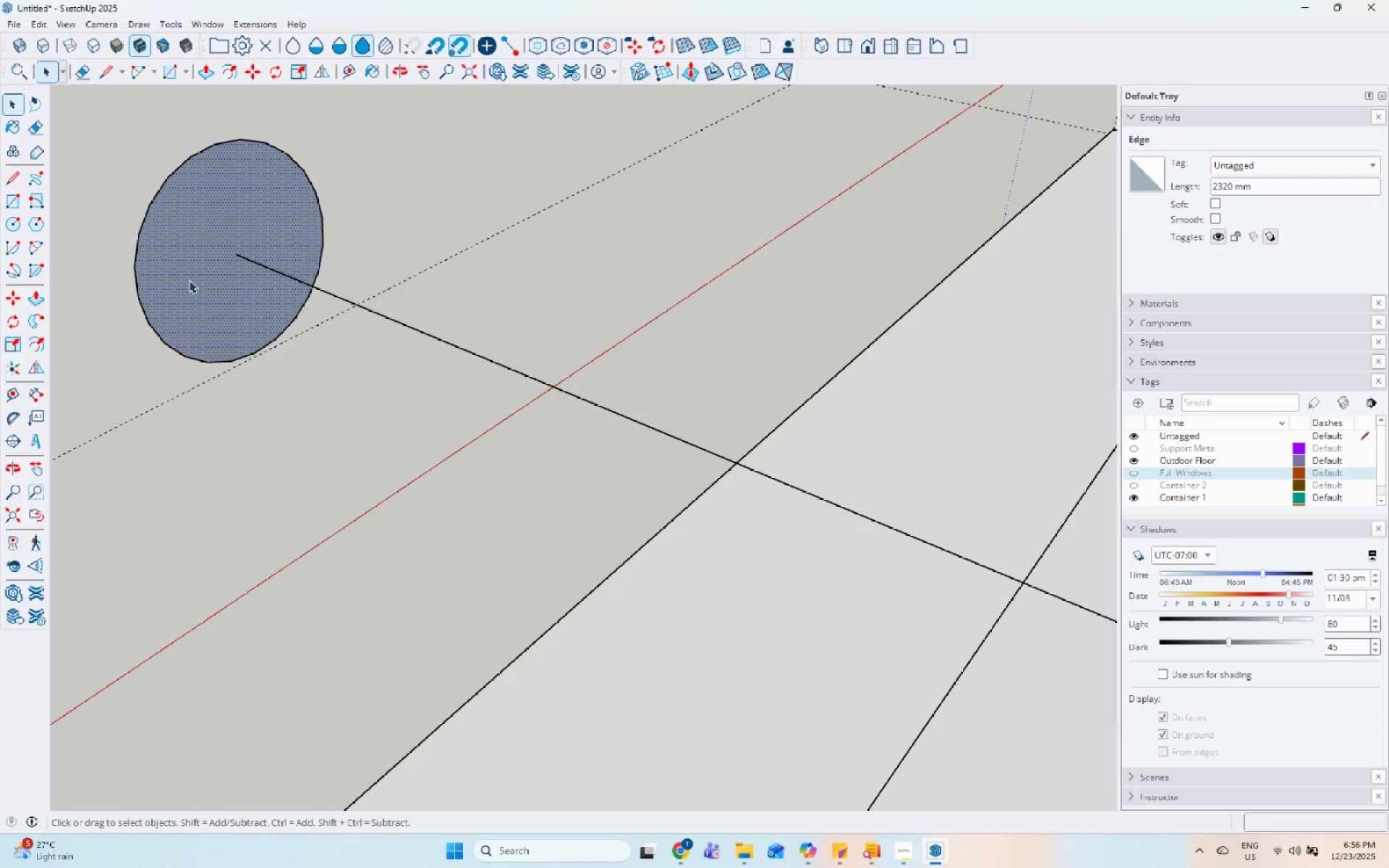 
scroll: coordinate [179, 286], scroll_direction: up, amount: 27.0
 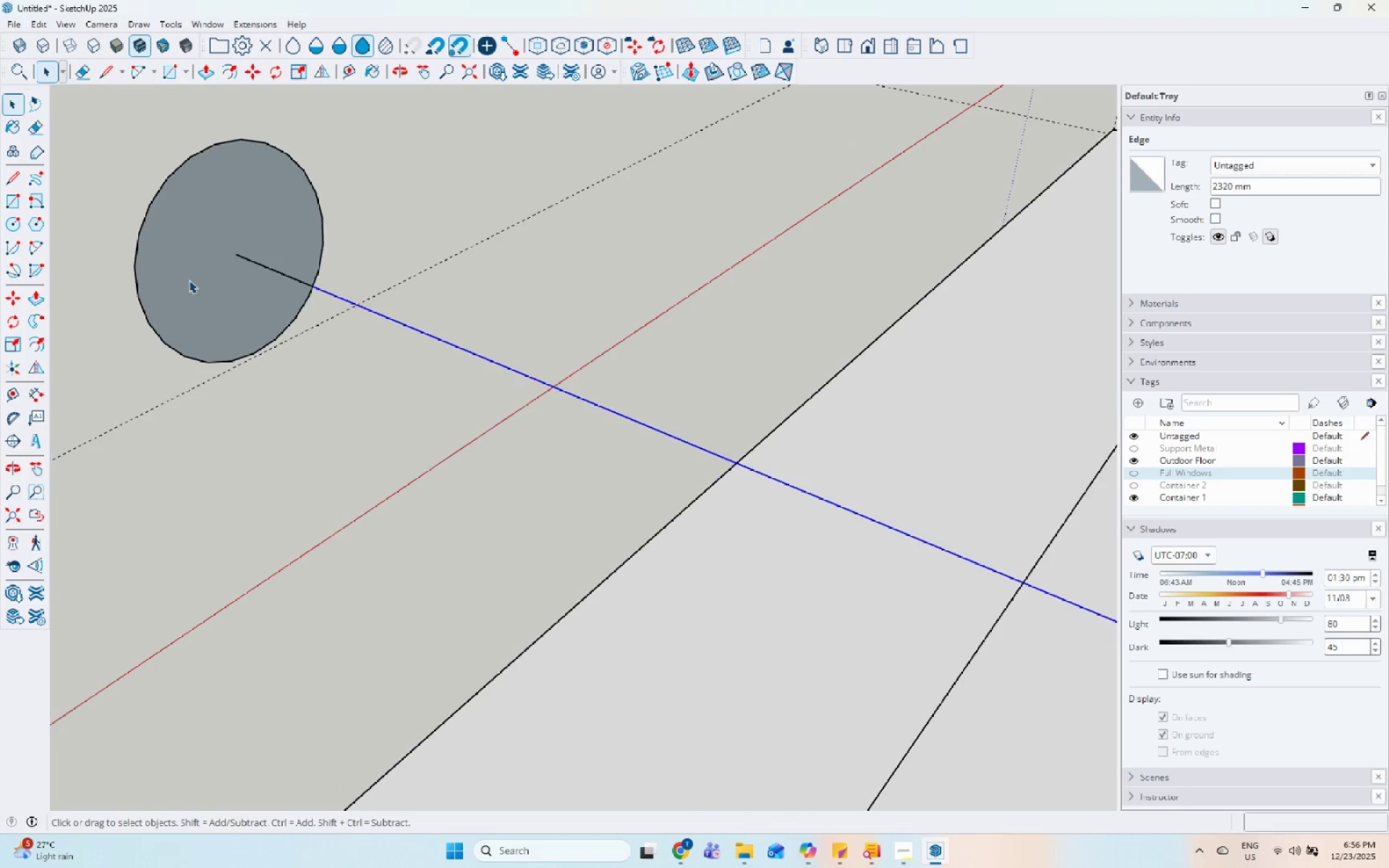 
left_click([189, 280])
 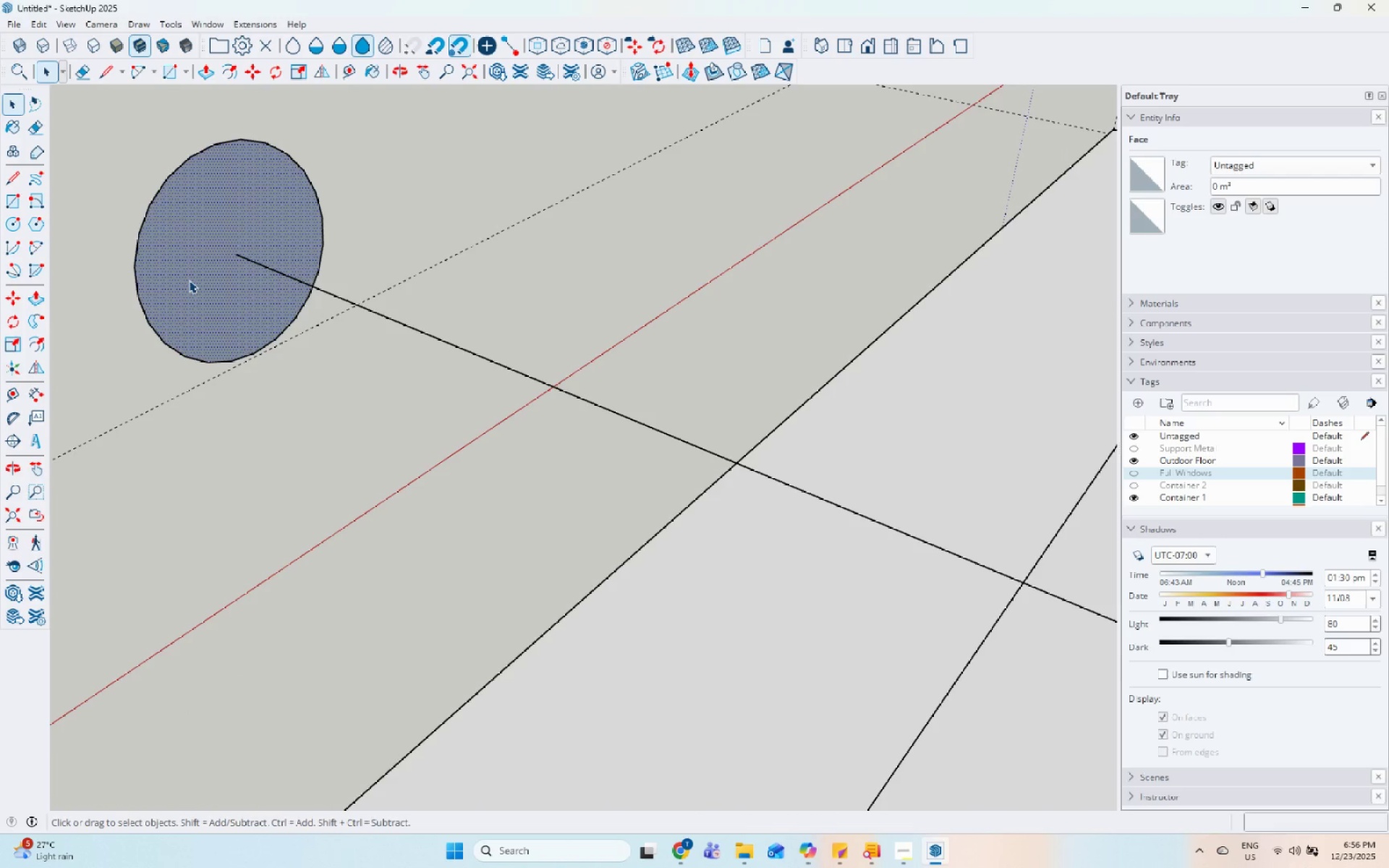 
key(M)
 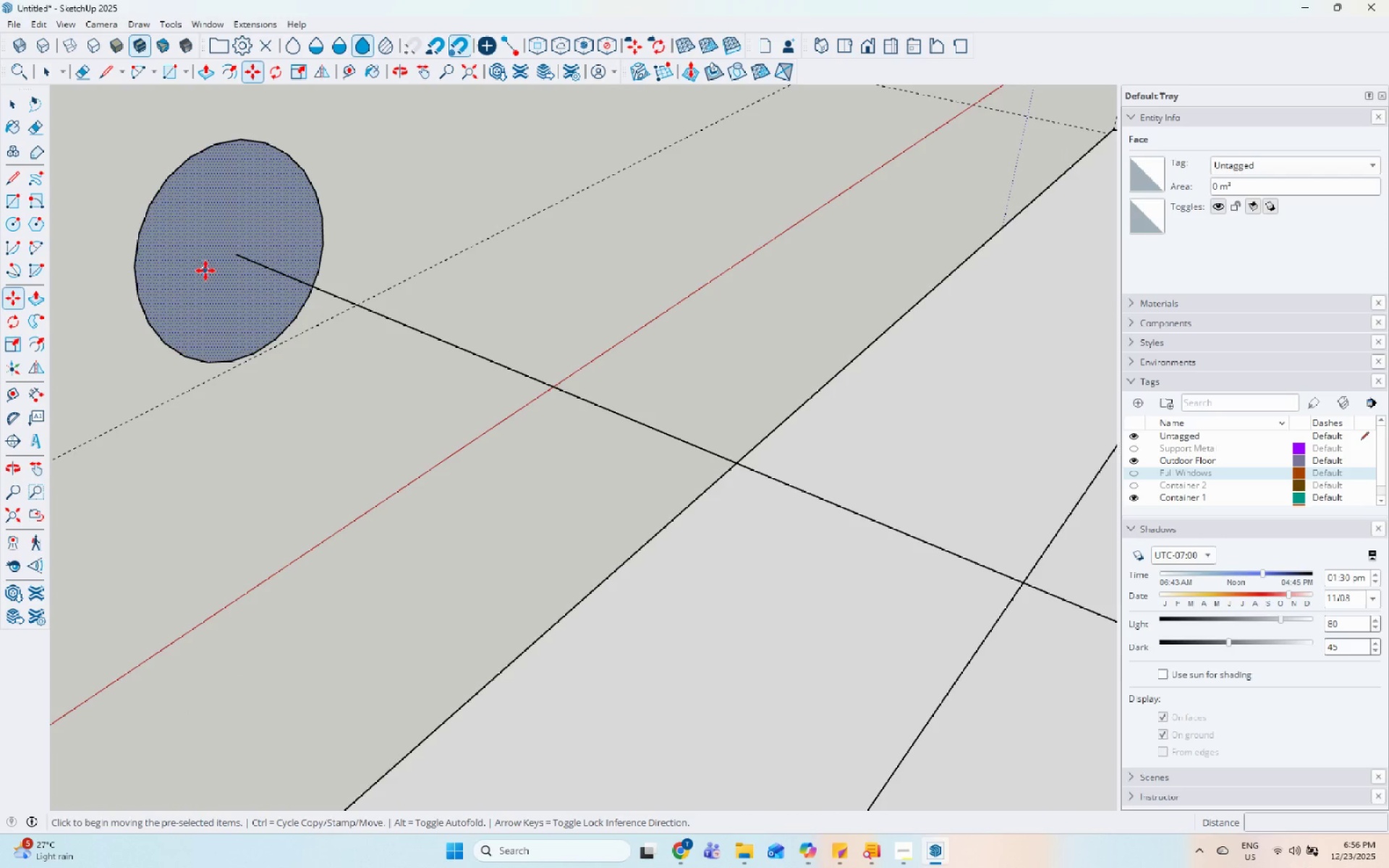 
key(Space)
 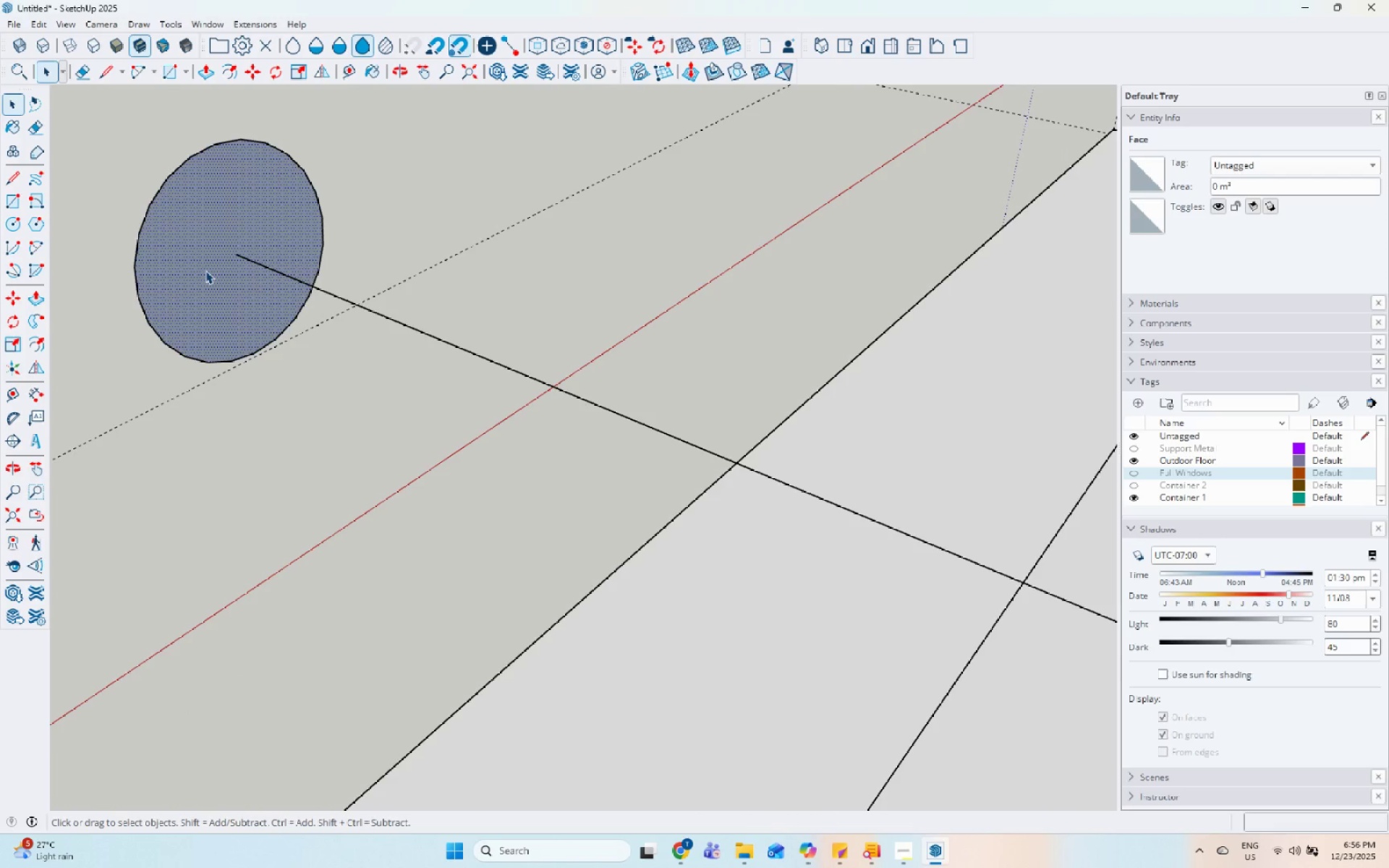 
double_click([205, 271])
 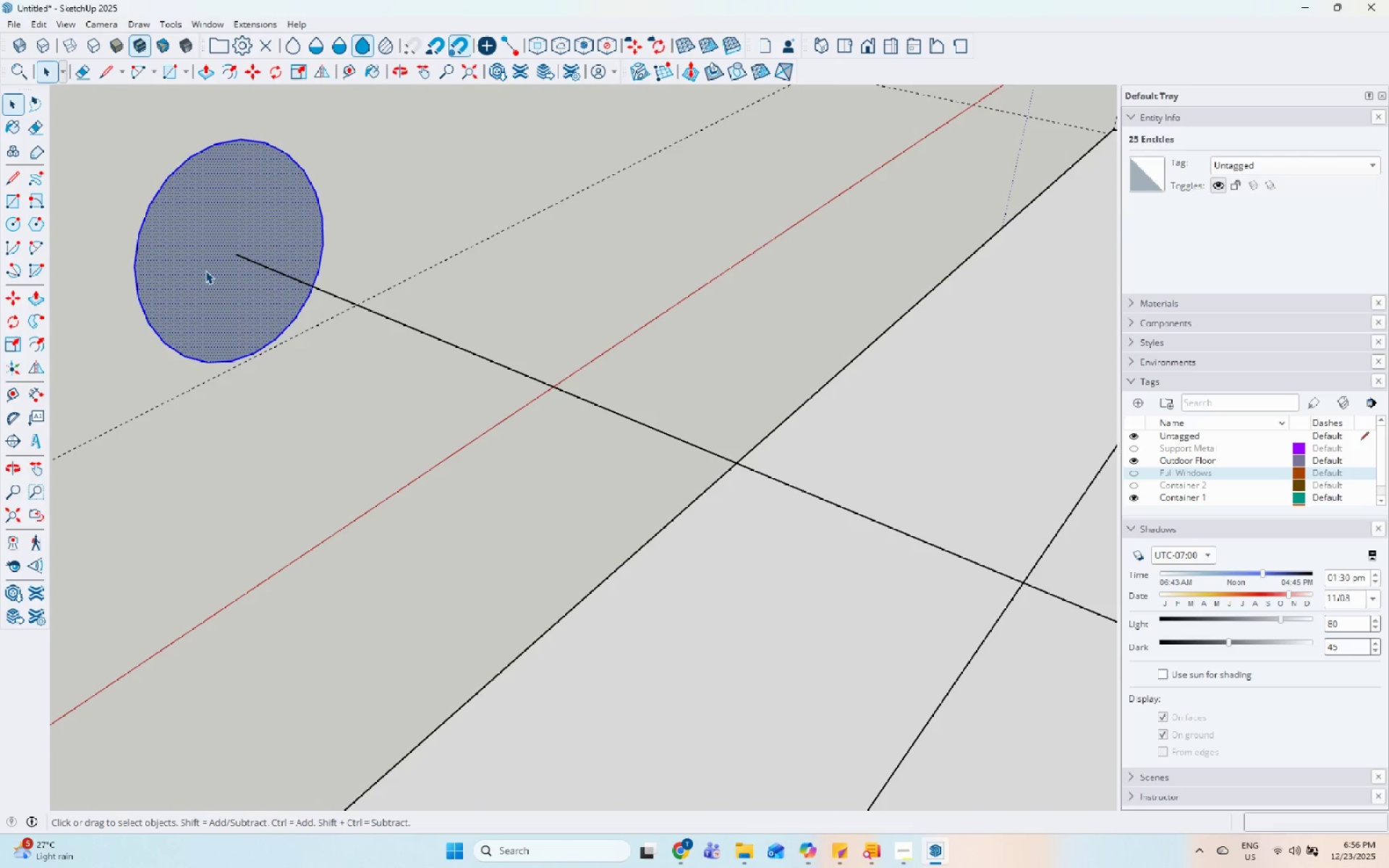 
key(M)
 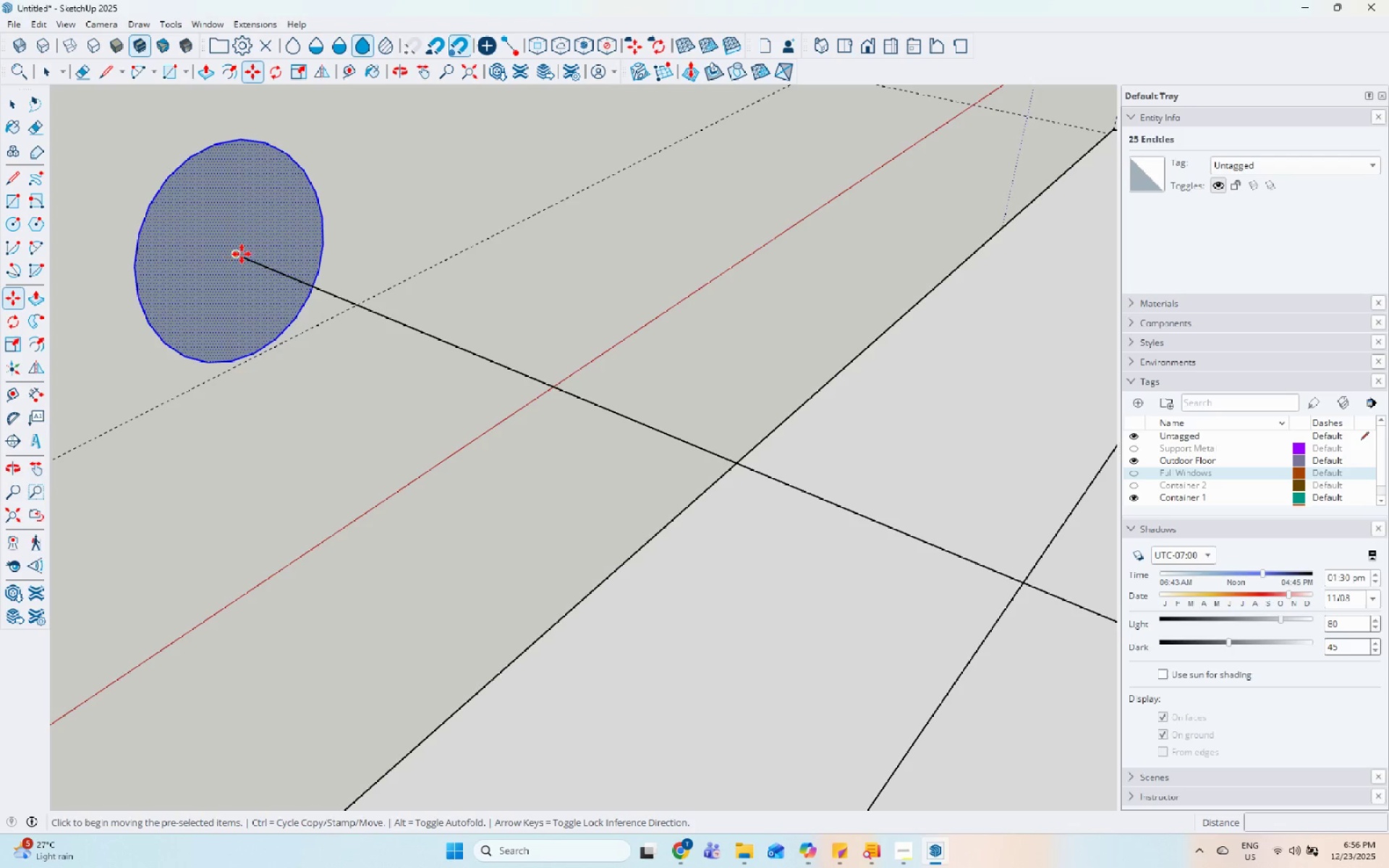 
key(Control+ControlLeft)
 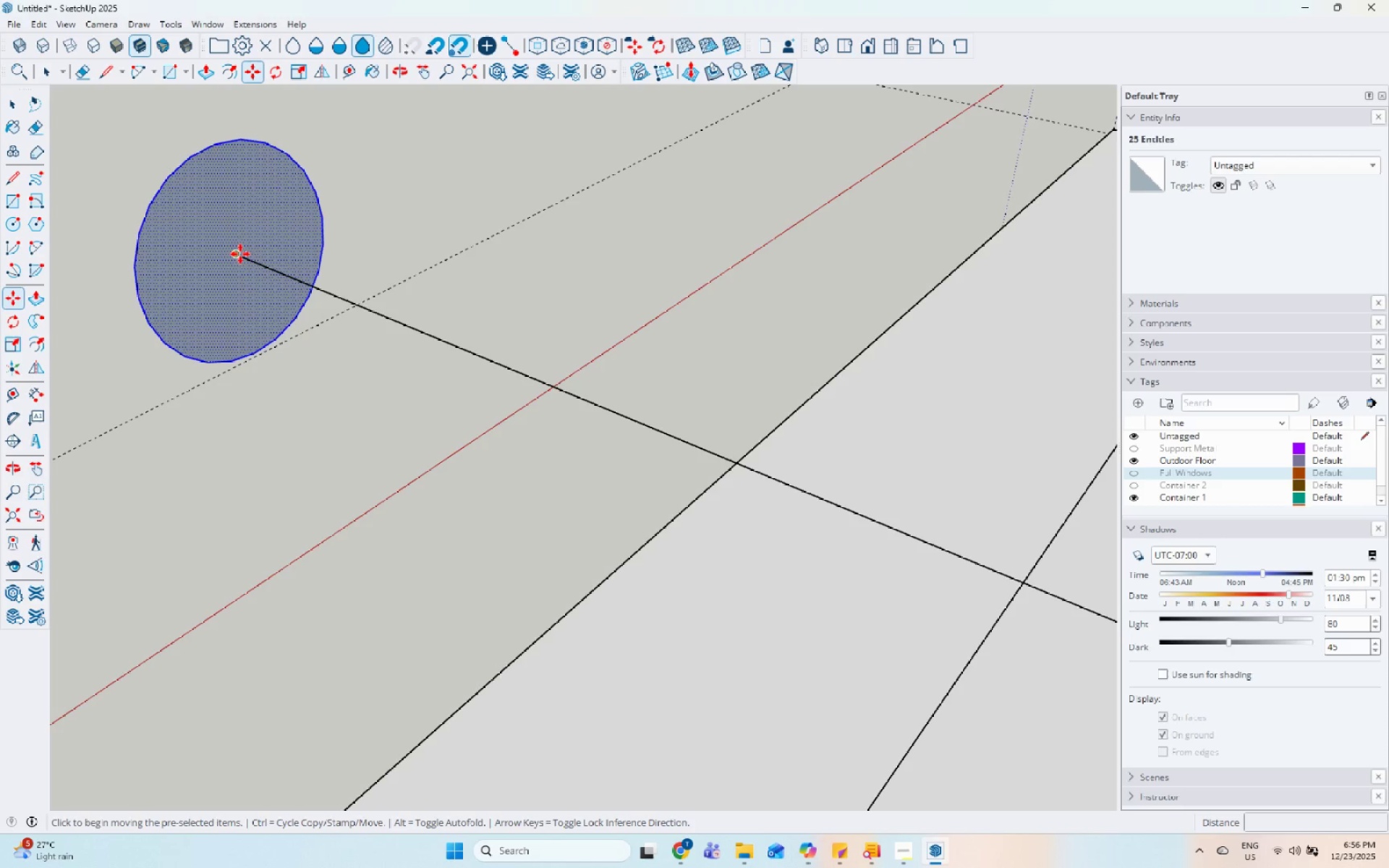 
left_click([240, 254])
 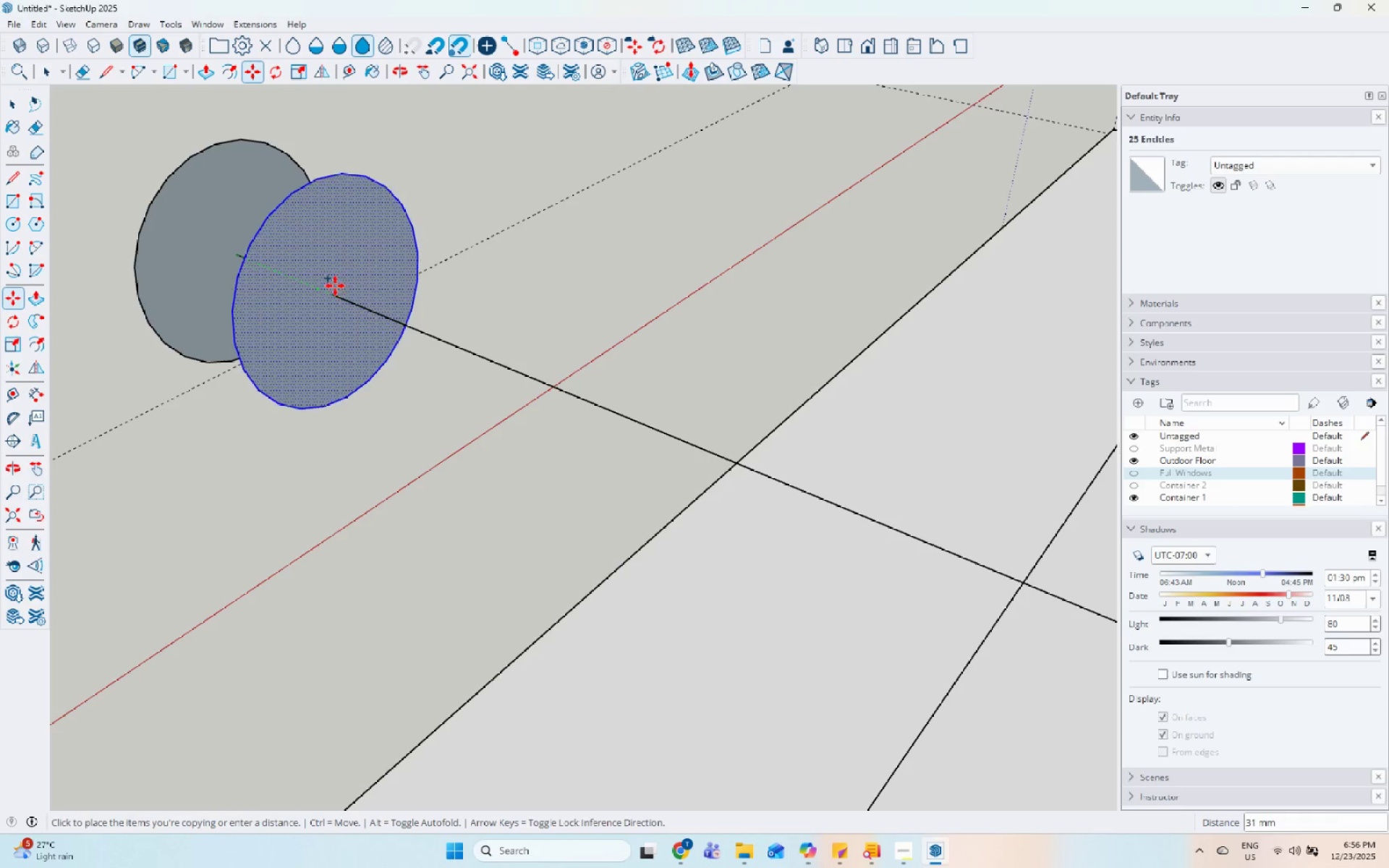 
left_click([311, 287])
 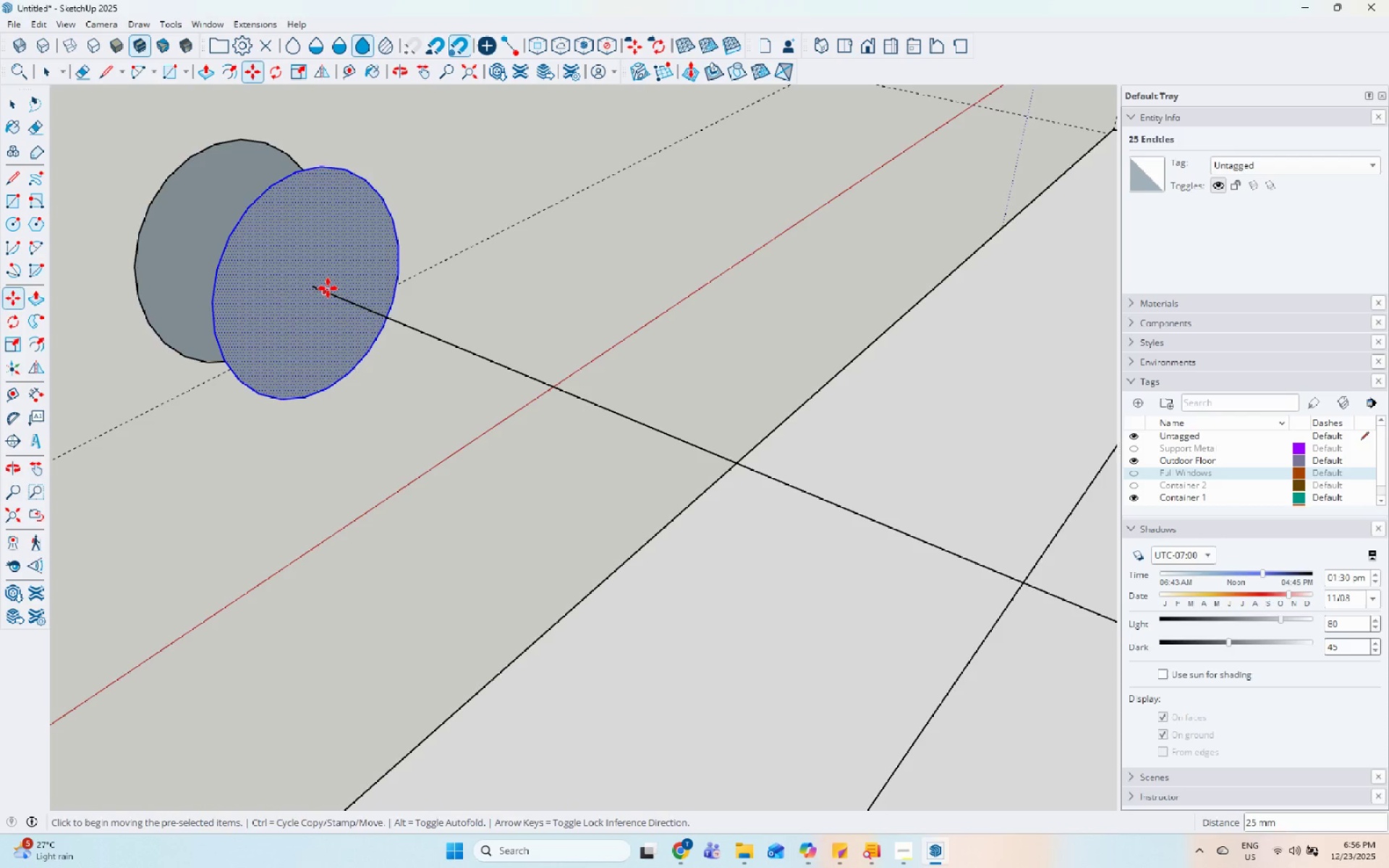 
key(Space)
 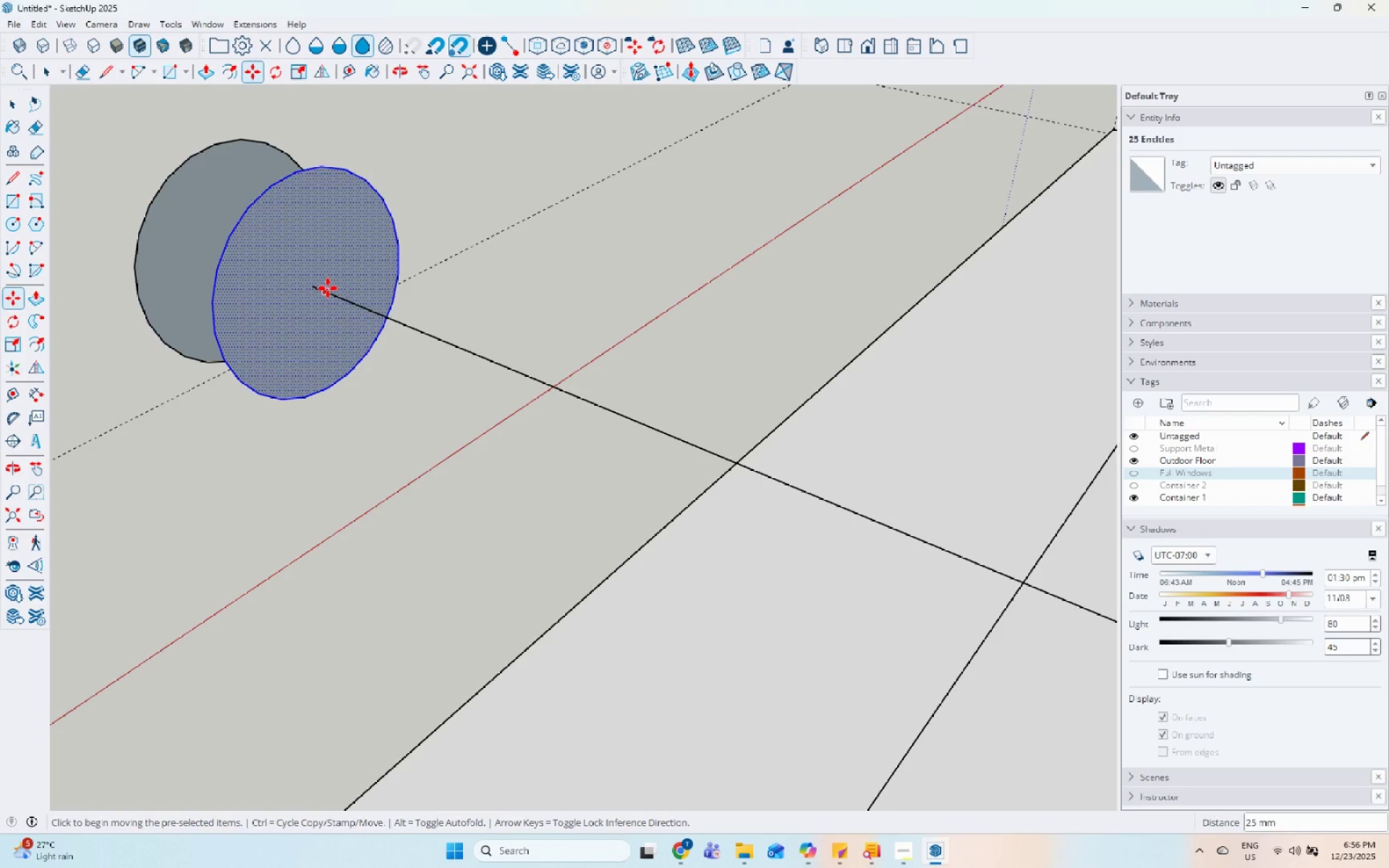 
left_click([349, 301])
 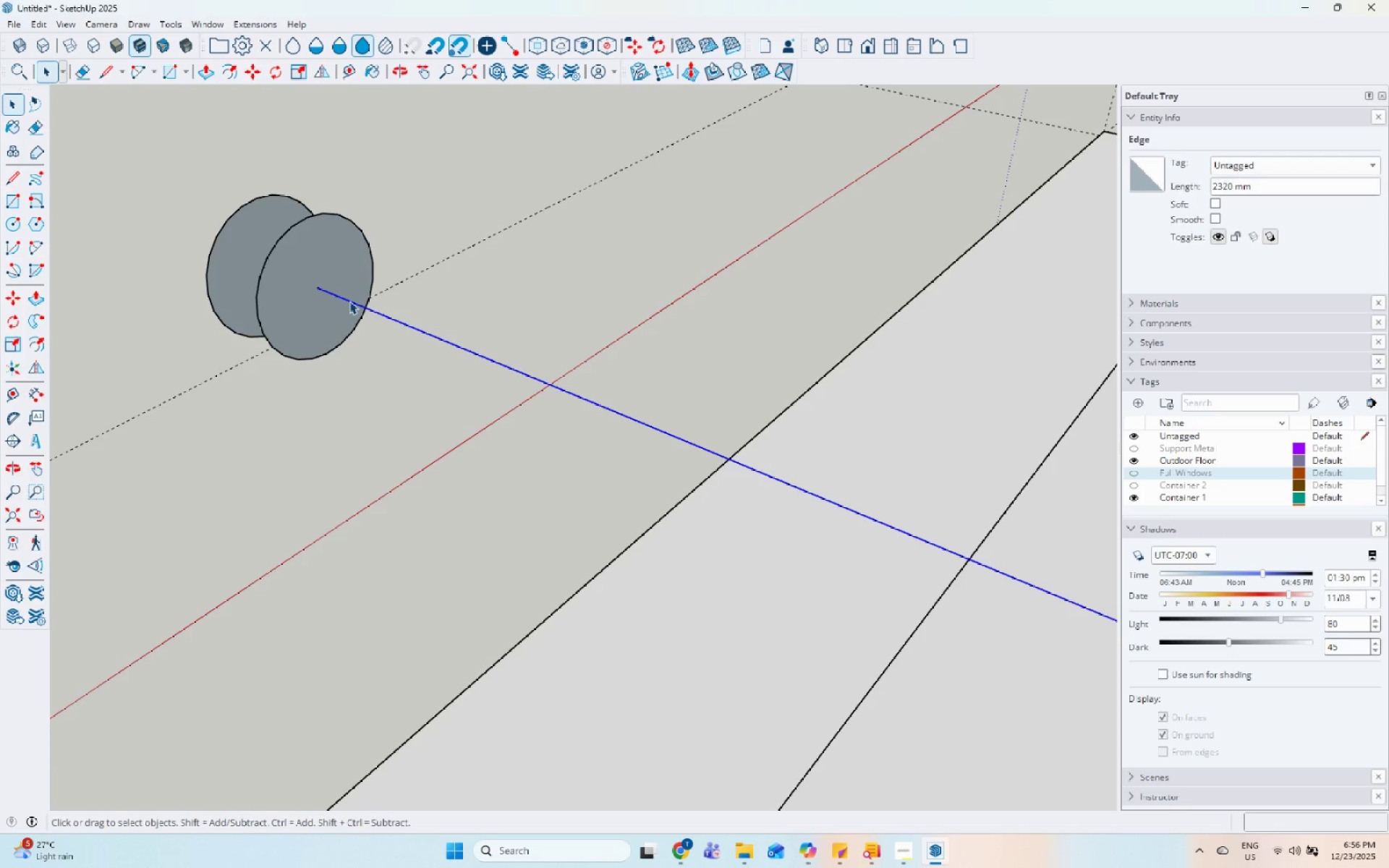 
scroll: coordinate [326, 291], scroll_direction: down, amount: 5.0
 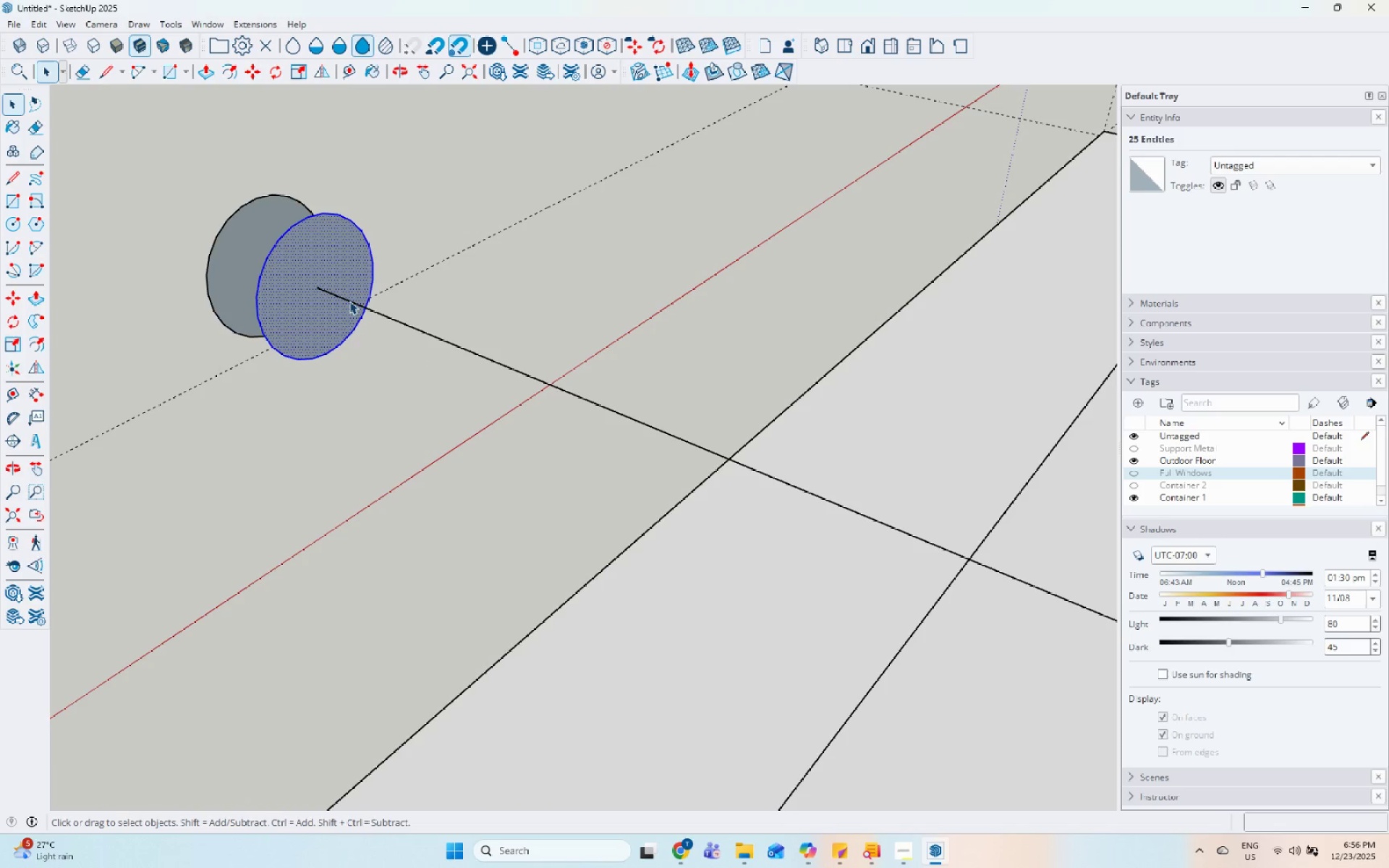 
hold_key(key=ControlLeft, duration=0.66)
 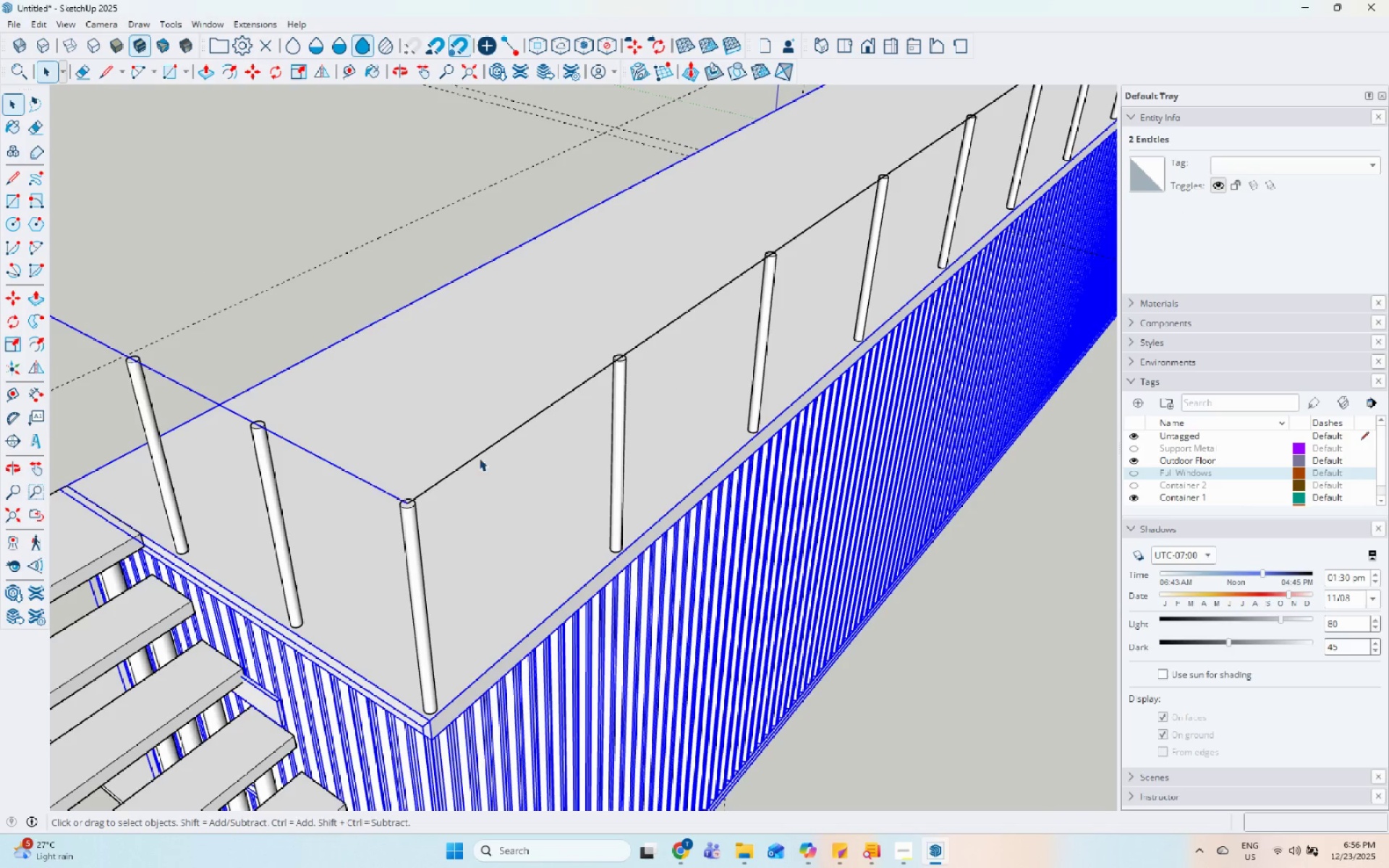 
scroll: coordinate [523, 415], scroll_direction: down, amount: 11.0
 